 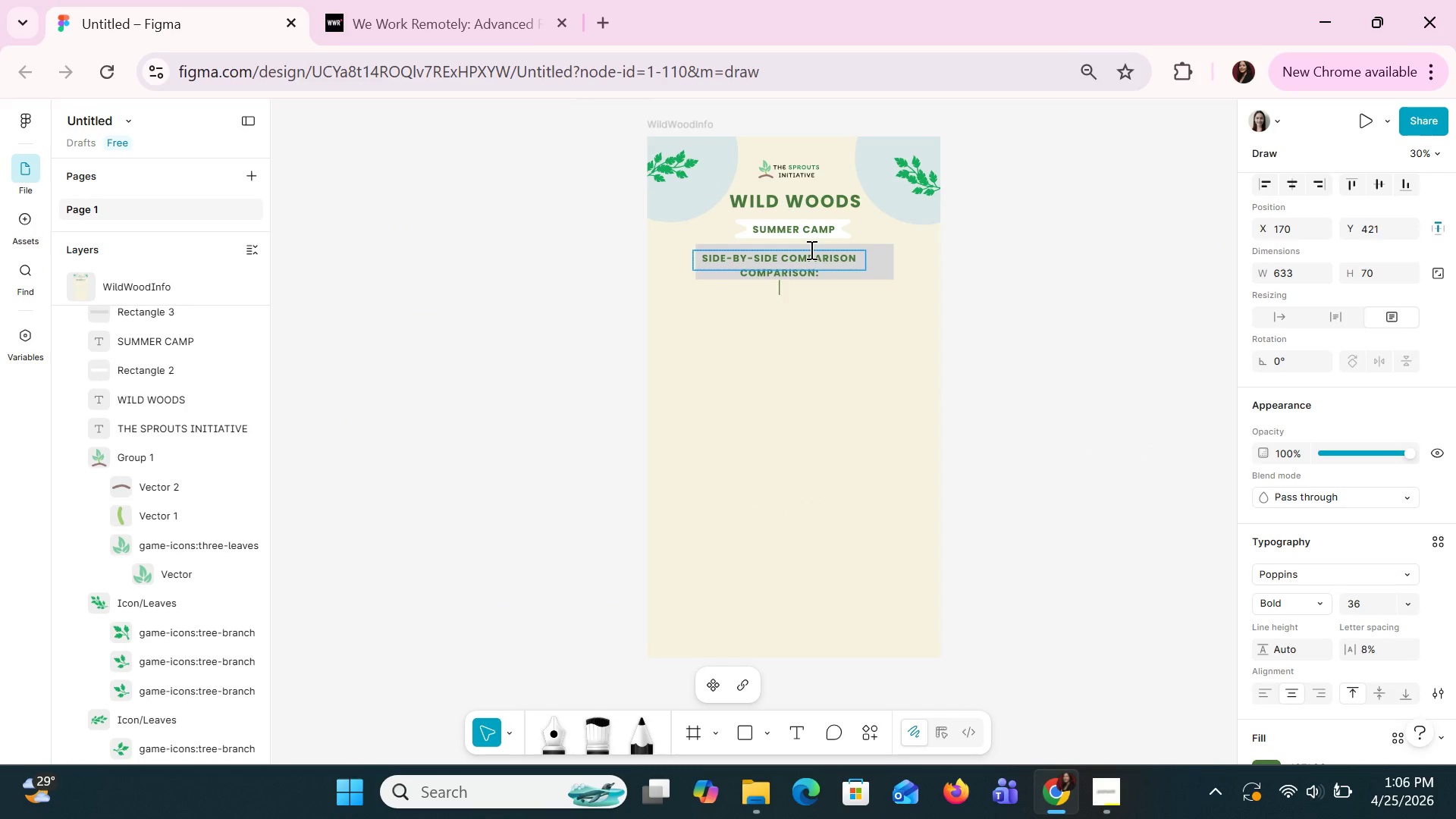 
left_click_drag(start_coordinate=[806, 259], to_coordinate=[817, 256])
 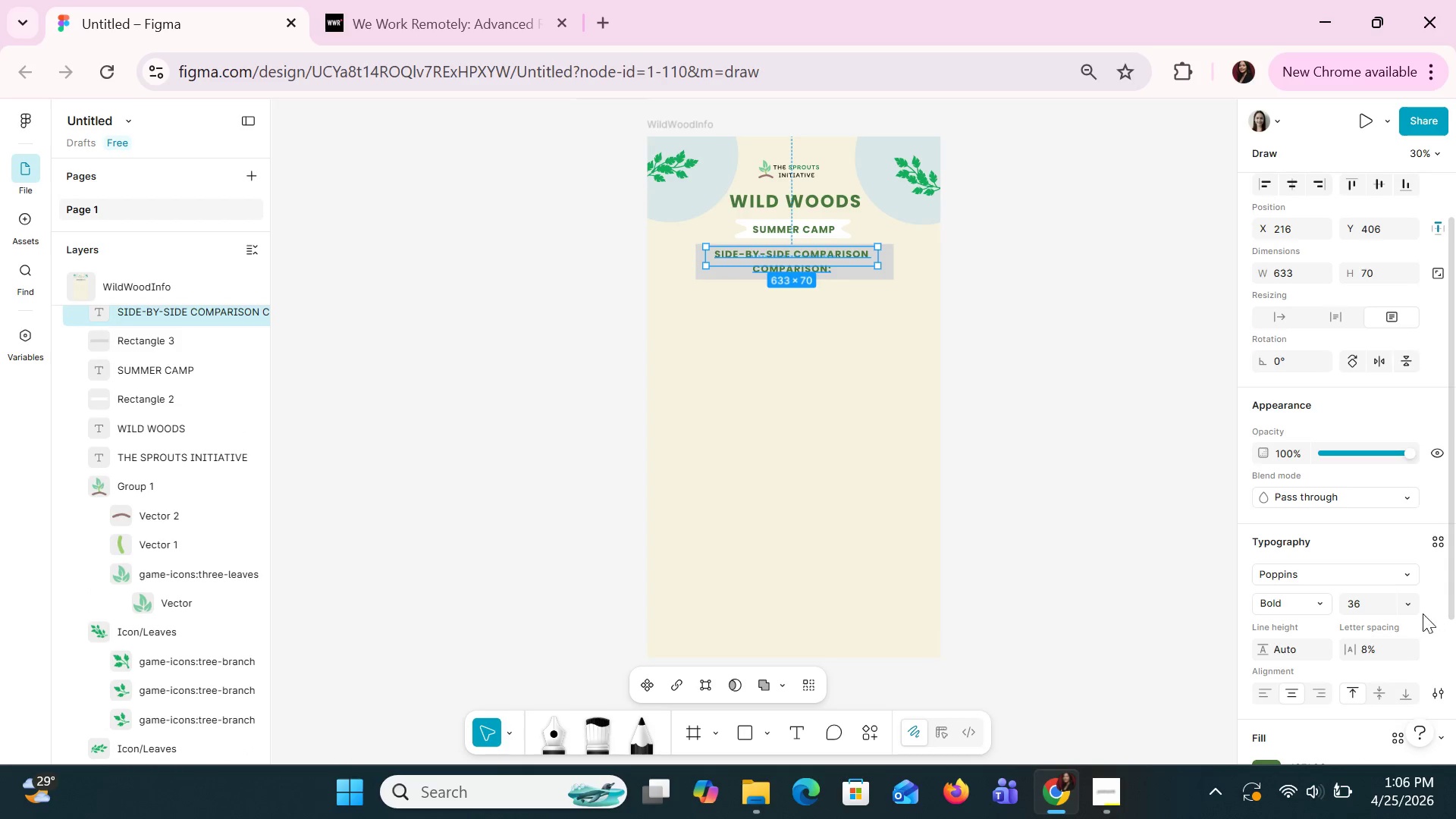 
left_click([1415, 604])
 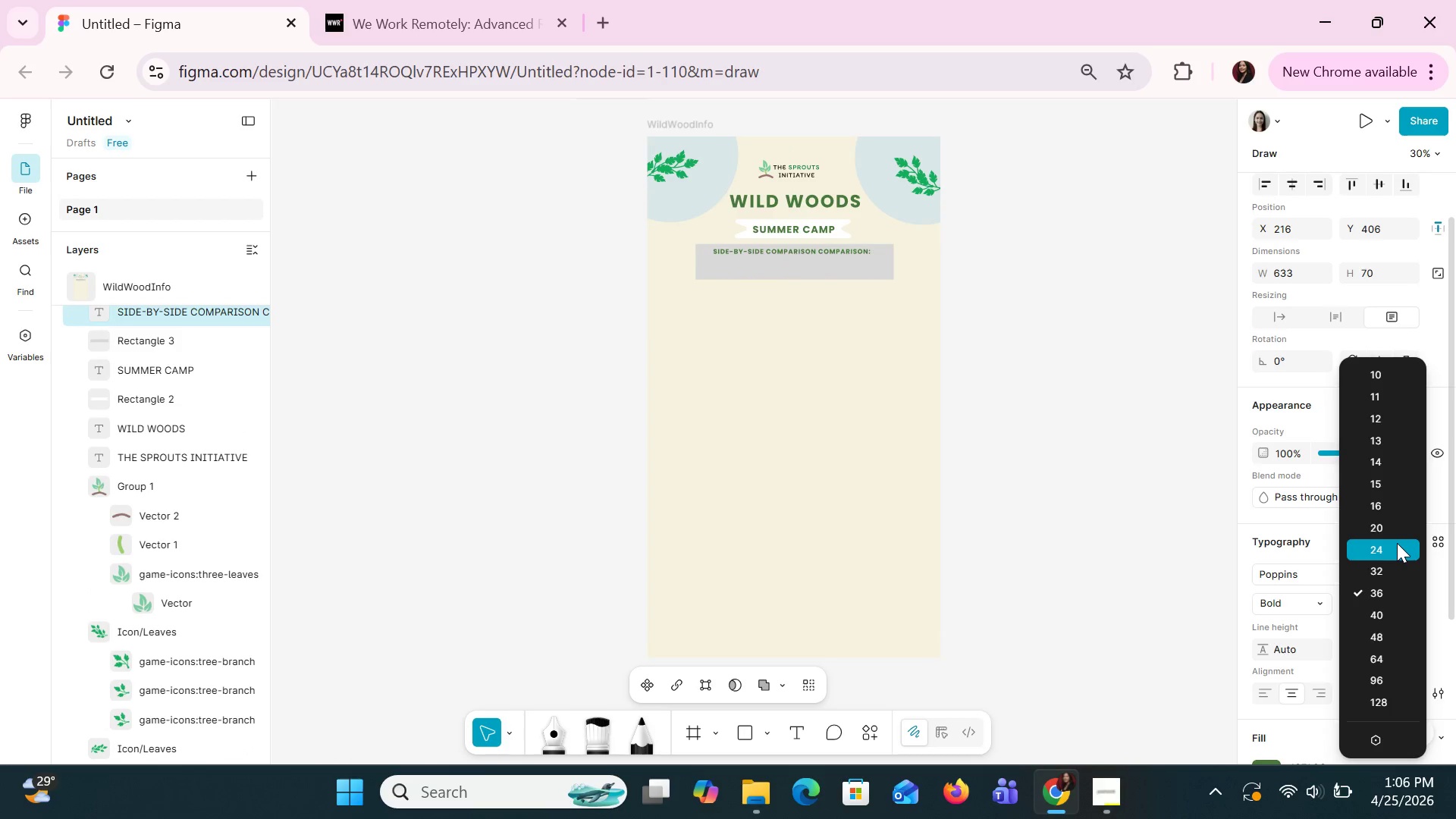 
left_click([1397, 543])
 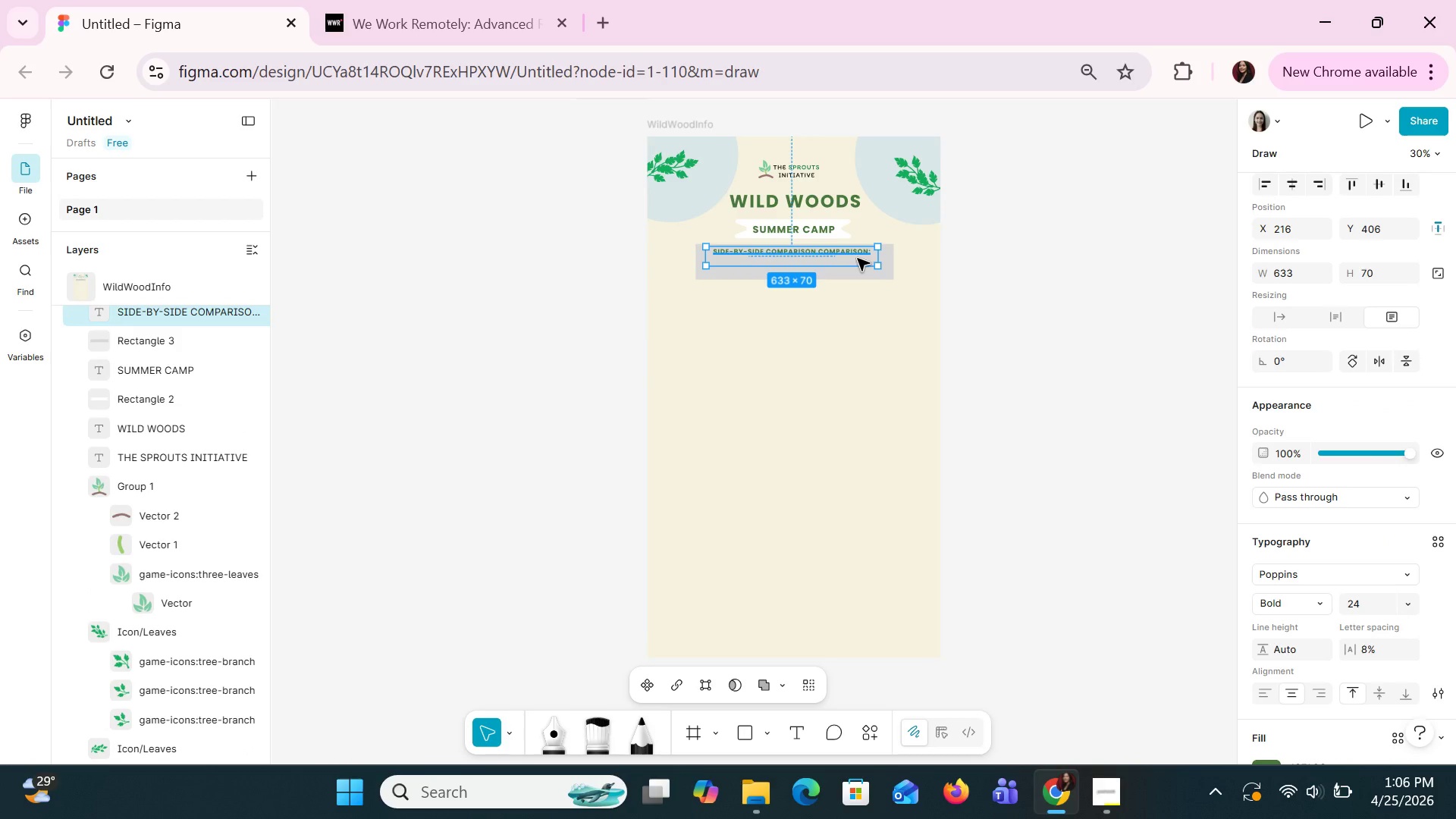 
double_click([861, 258])
 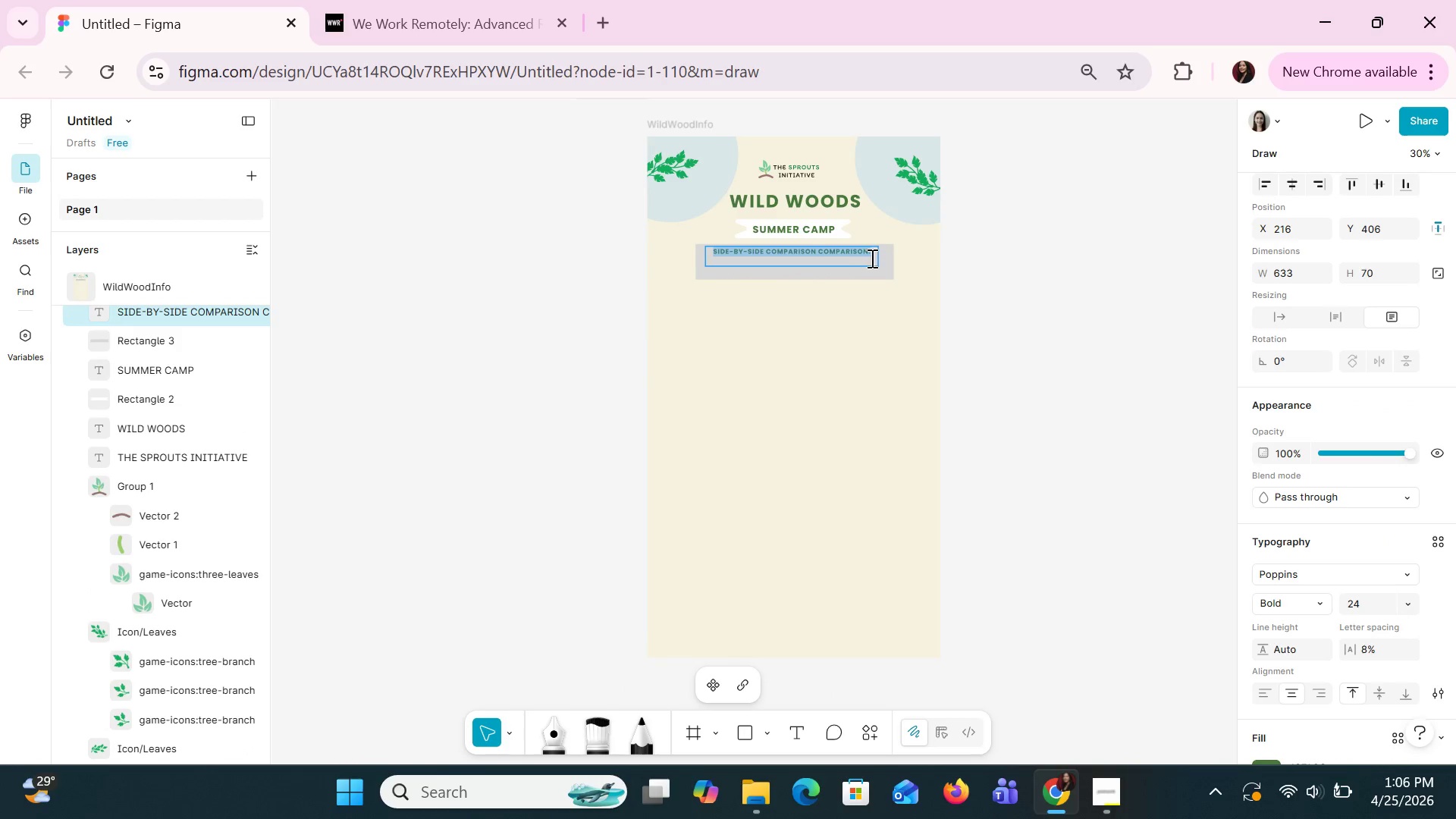 
left_click([872, 258])
 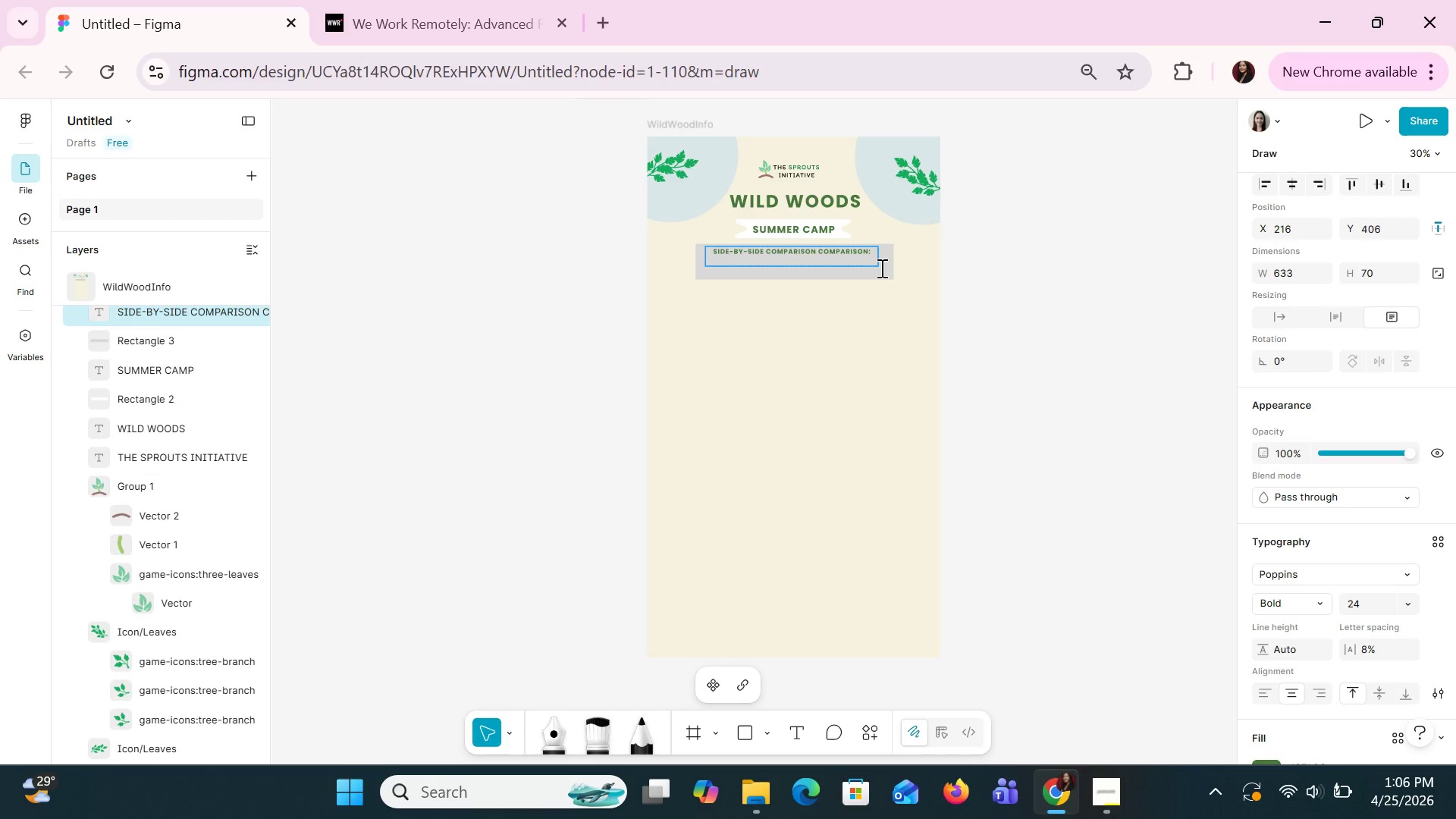 
type(DIsconver the Differene)
key(Backspace)
key(Backspace)
key(Backspace)
key(Backspace)
key(Backspace)
key(Backspace)
key(Backspace)
key(Backspace)
type(ver the )
key(Backspace)
key(Backspace)
key(Backspace)
key(Backspace)
key(Backspace)
key(Backspace)
key(Backspace)
key(Backspace)
key(Backspace)
key(Backspace)
key(Backspace)
key(Backspace)
key(Backspace)
type(Discover the Difference)
 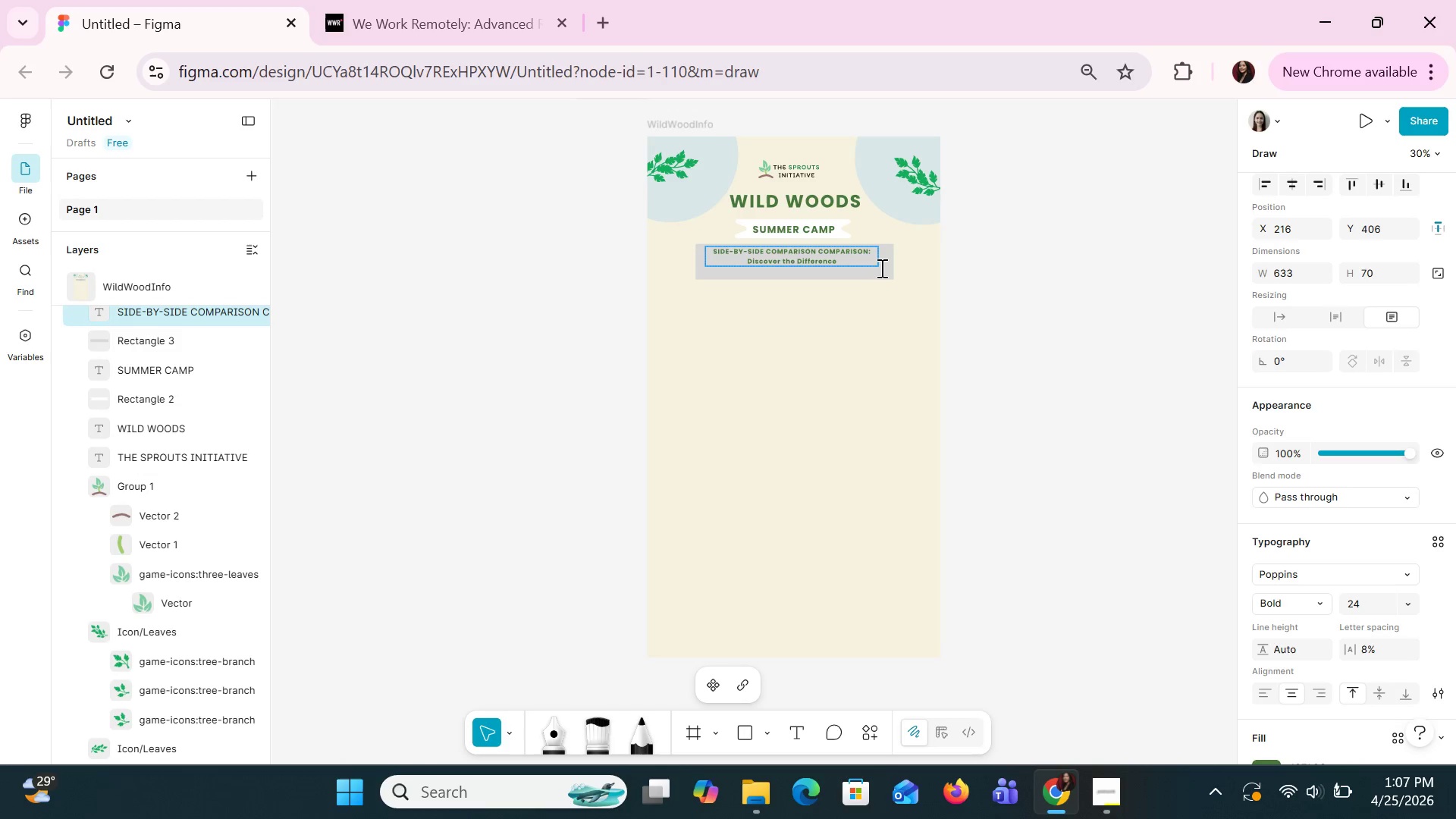 
left_click([874, 517])
 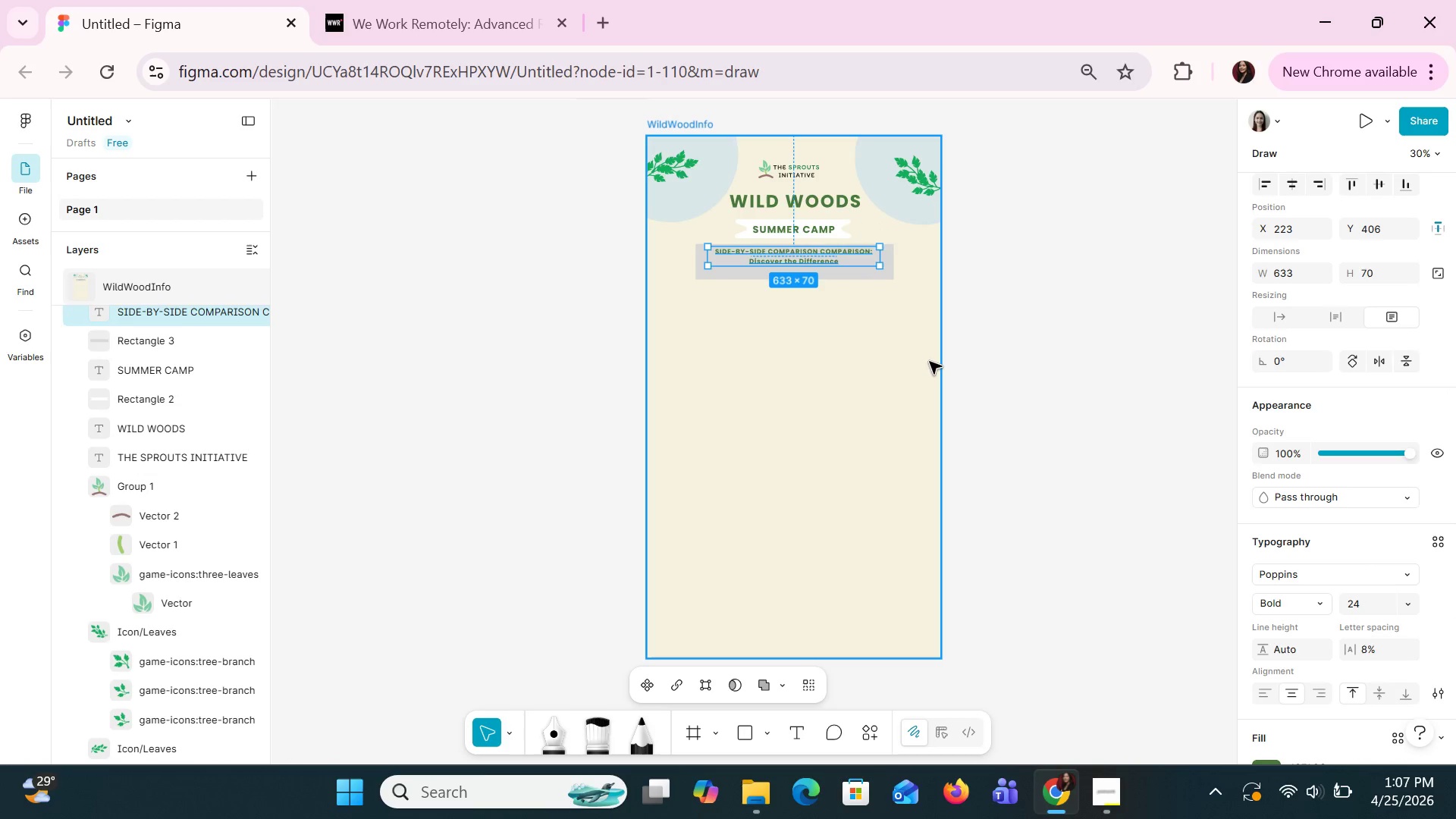 
hold_key(key=ControlLeft, duration=0.94)
scroll: coordinate [849, 420], scroll_direction: up, amount: 4.0
 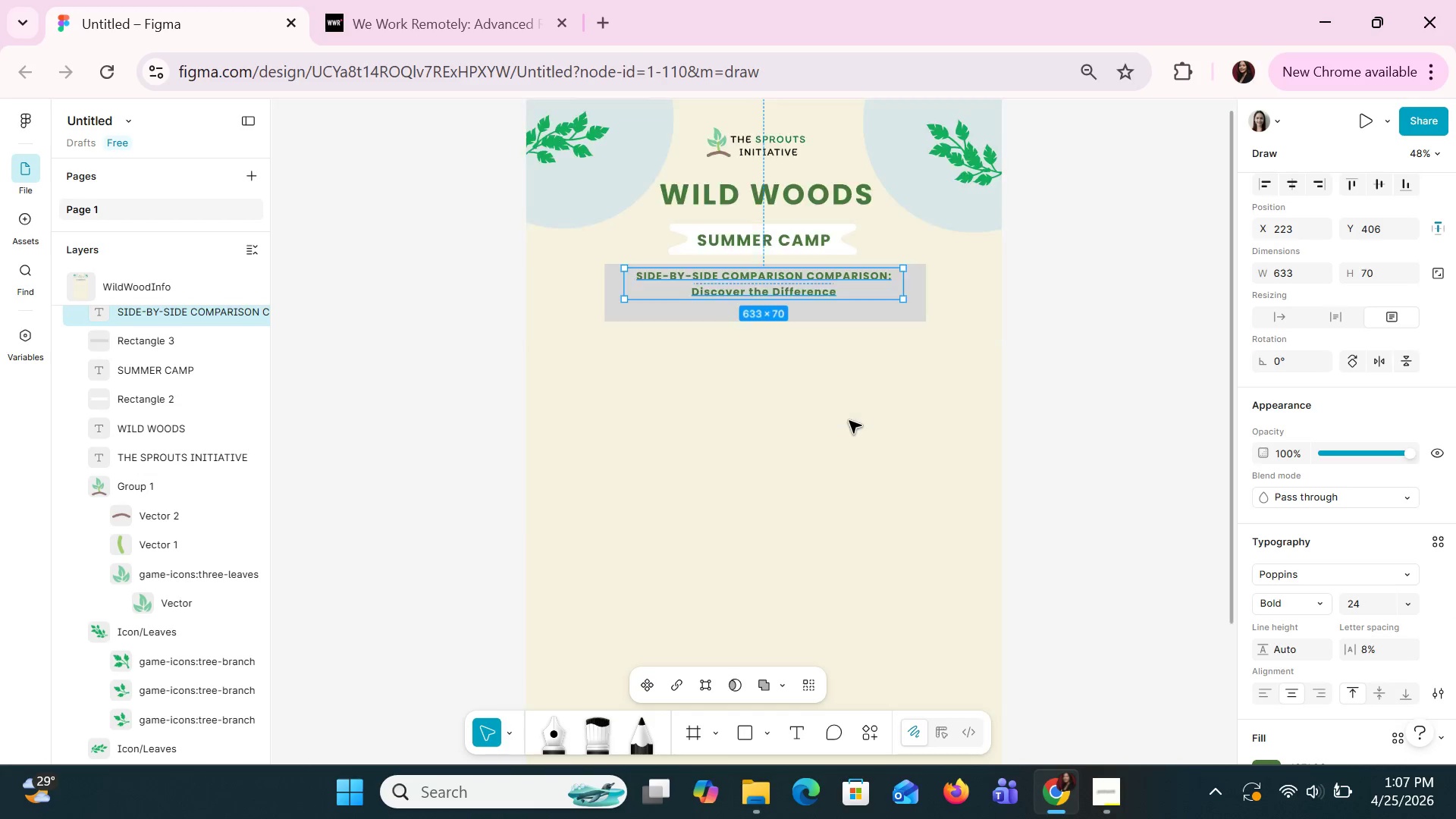 
scroll: coordinate [849, 420], scroll_direction: down, amount: 4.0
 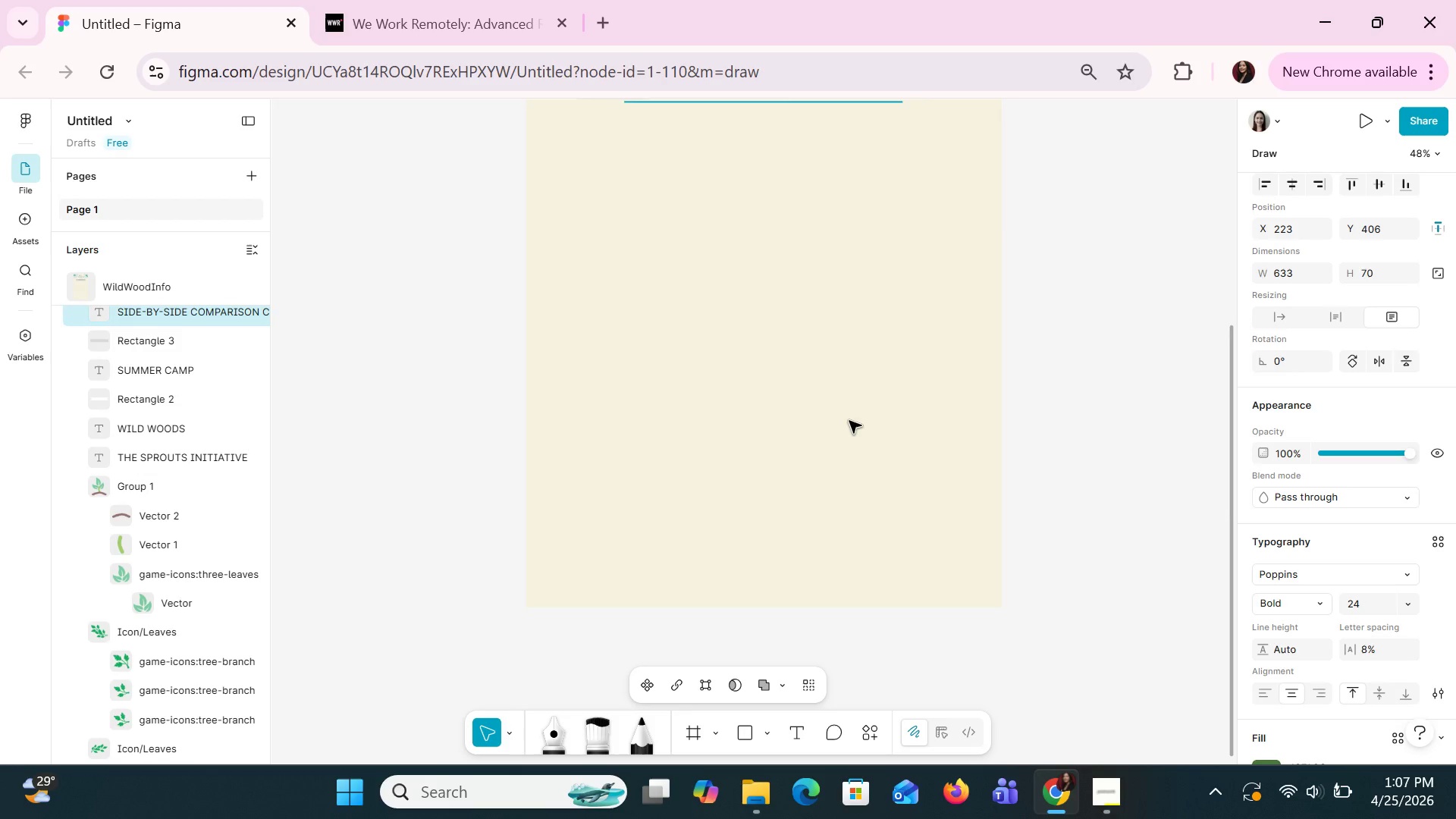 
scroll: coordinate [849, 420], scroll_direction: up, amount: 3.0
 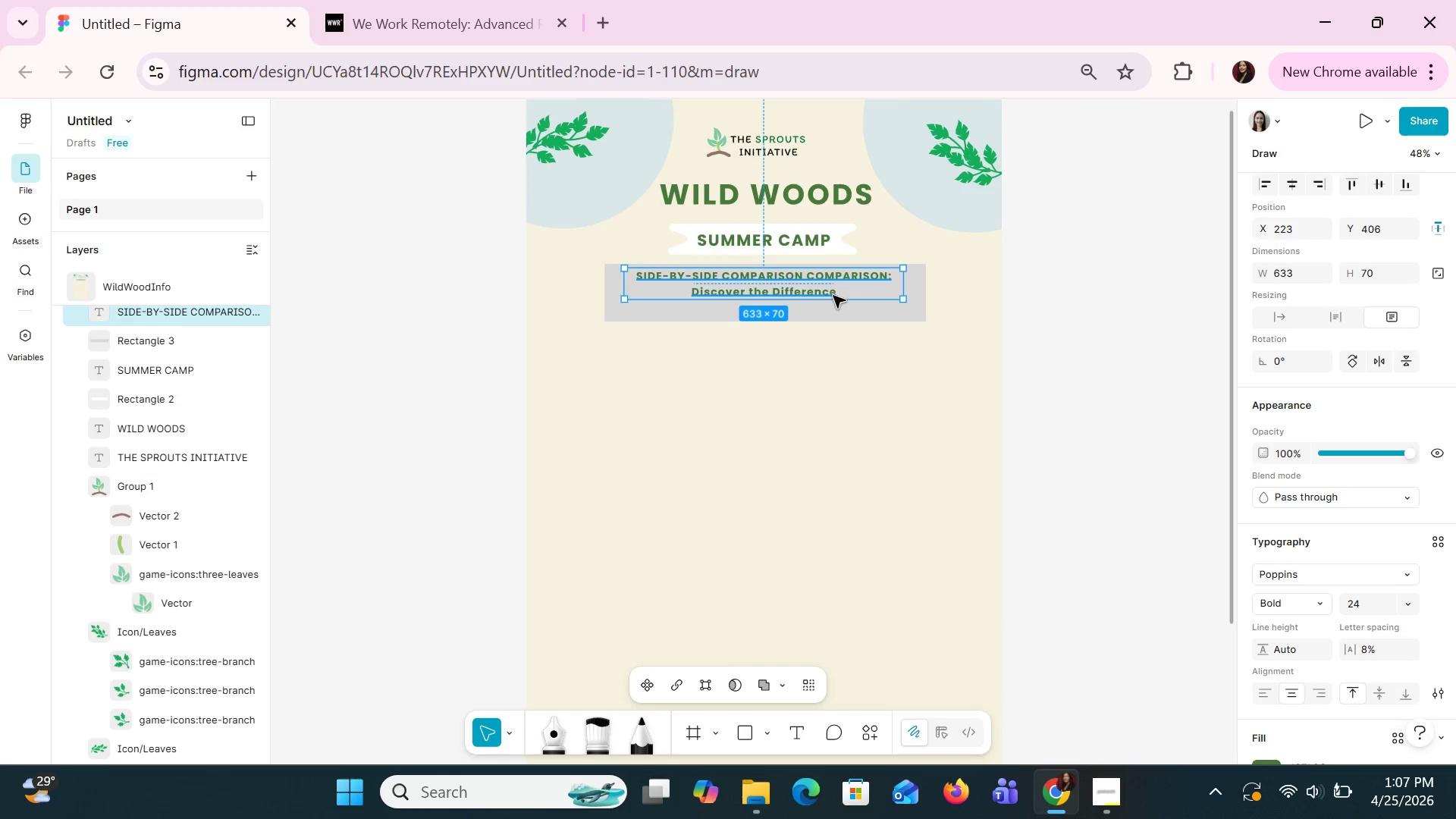 
left_click([830, 312])
 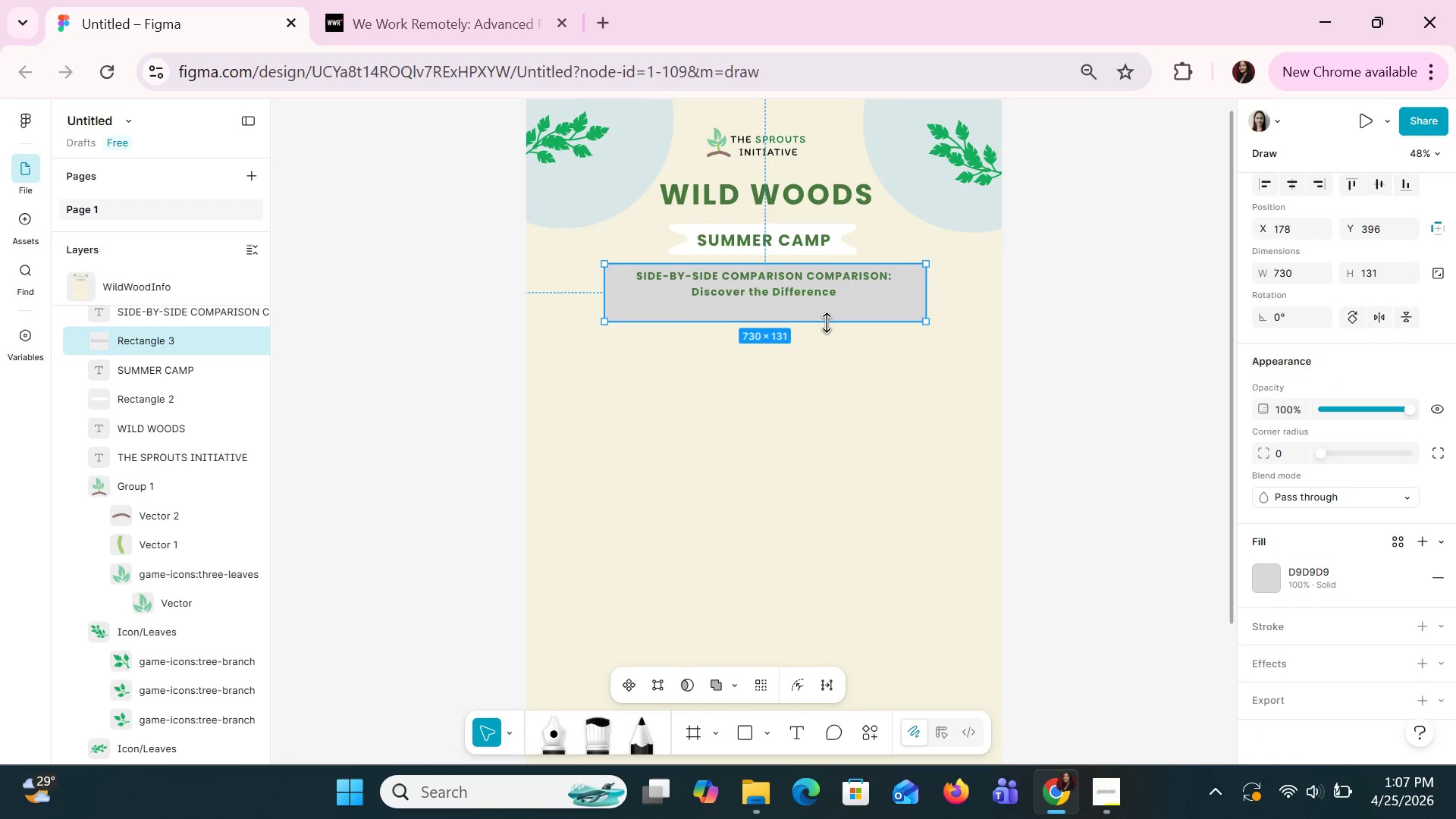 
left_click_drag(start_coordinate=[827, 323], to_coordinate=[823, 309])
 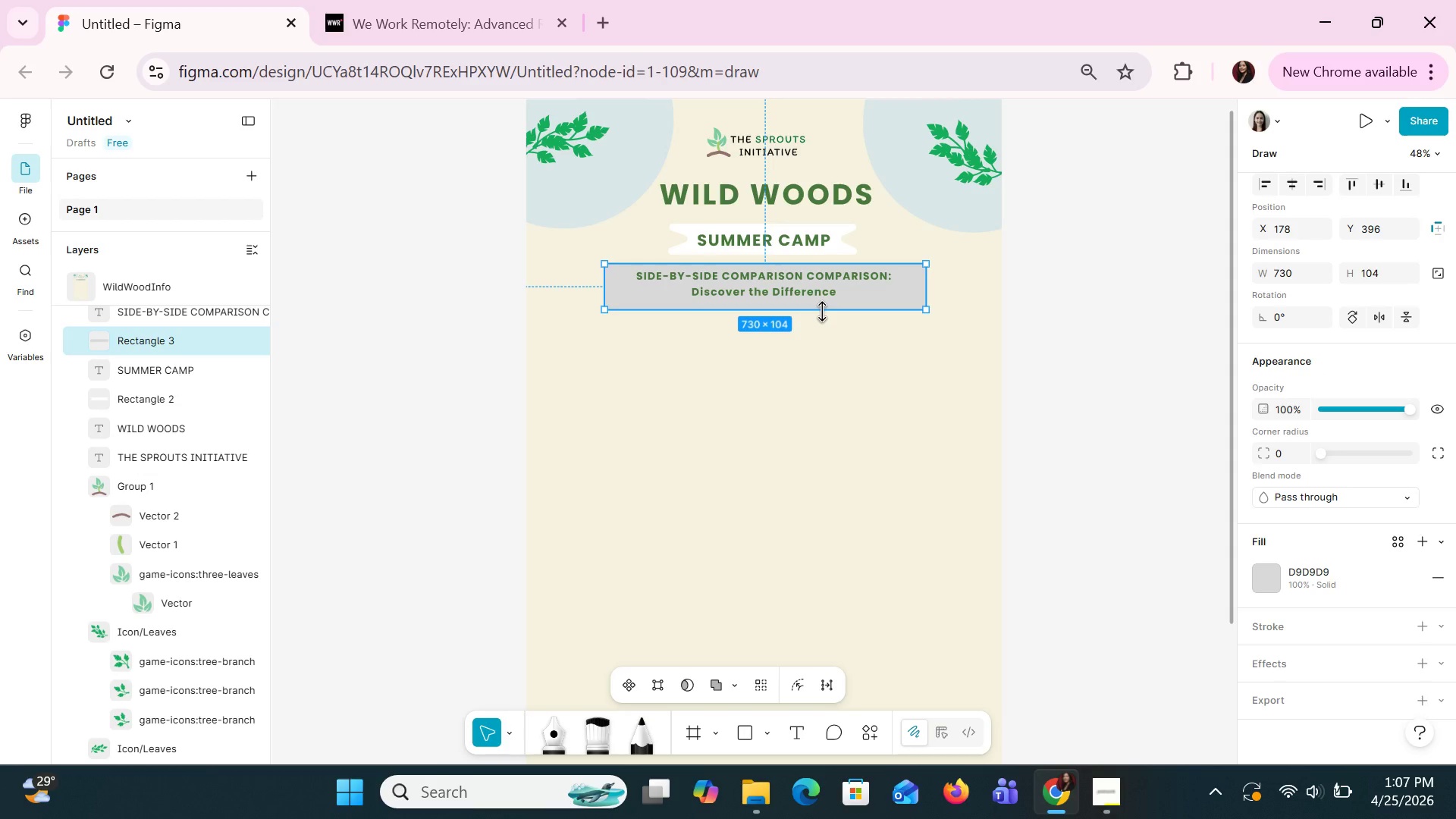 
wait(26.14)
 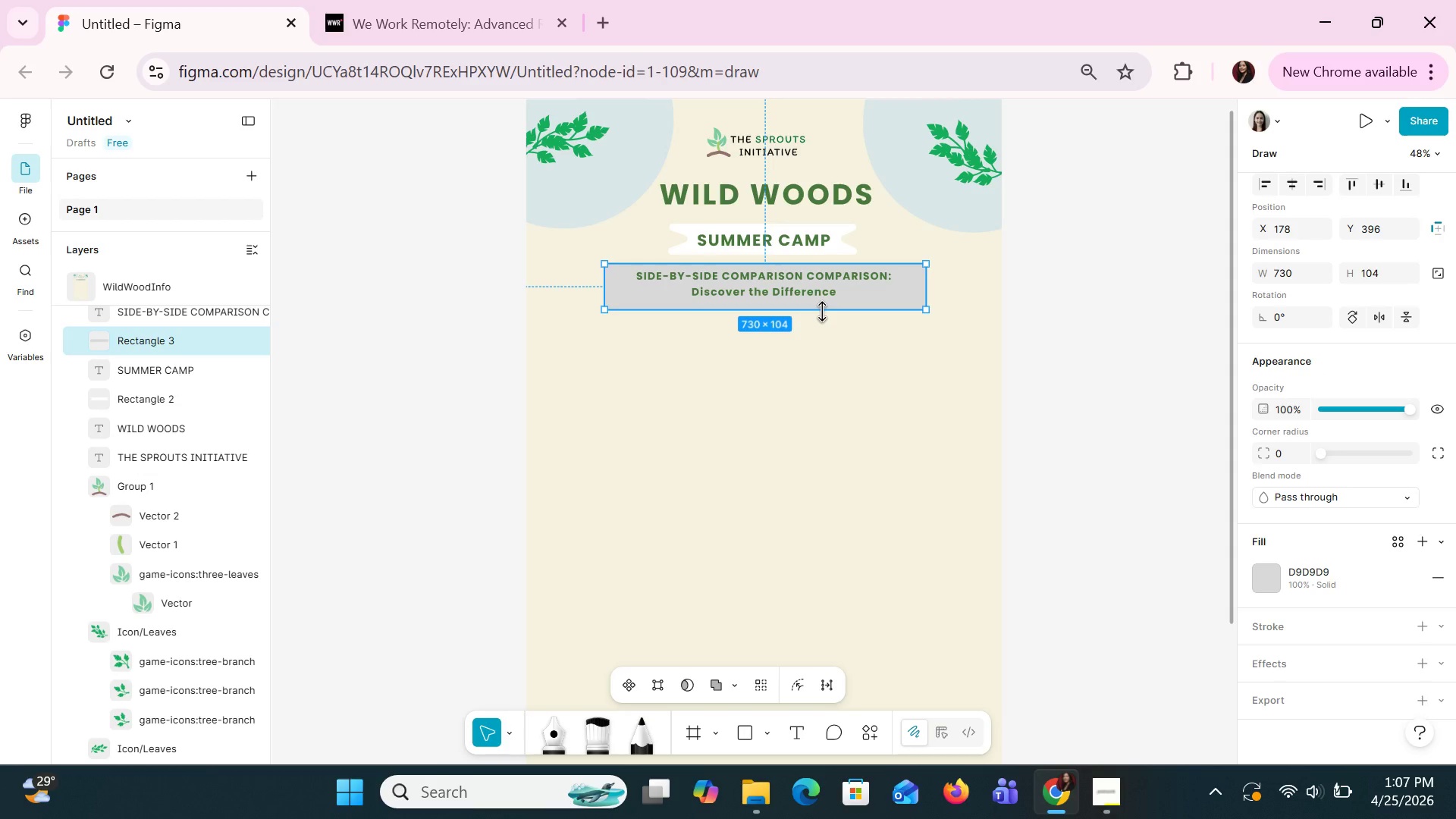 
left_click([799, 403])
 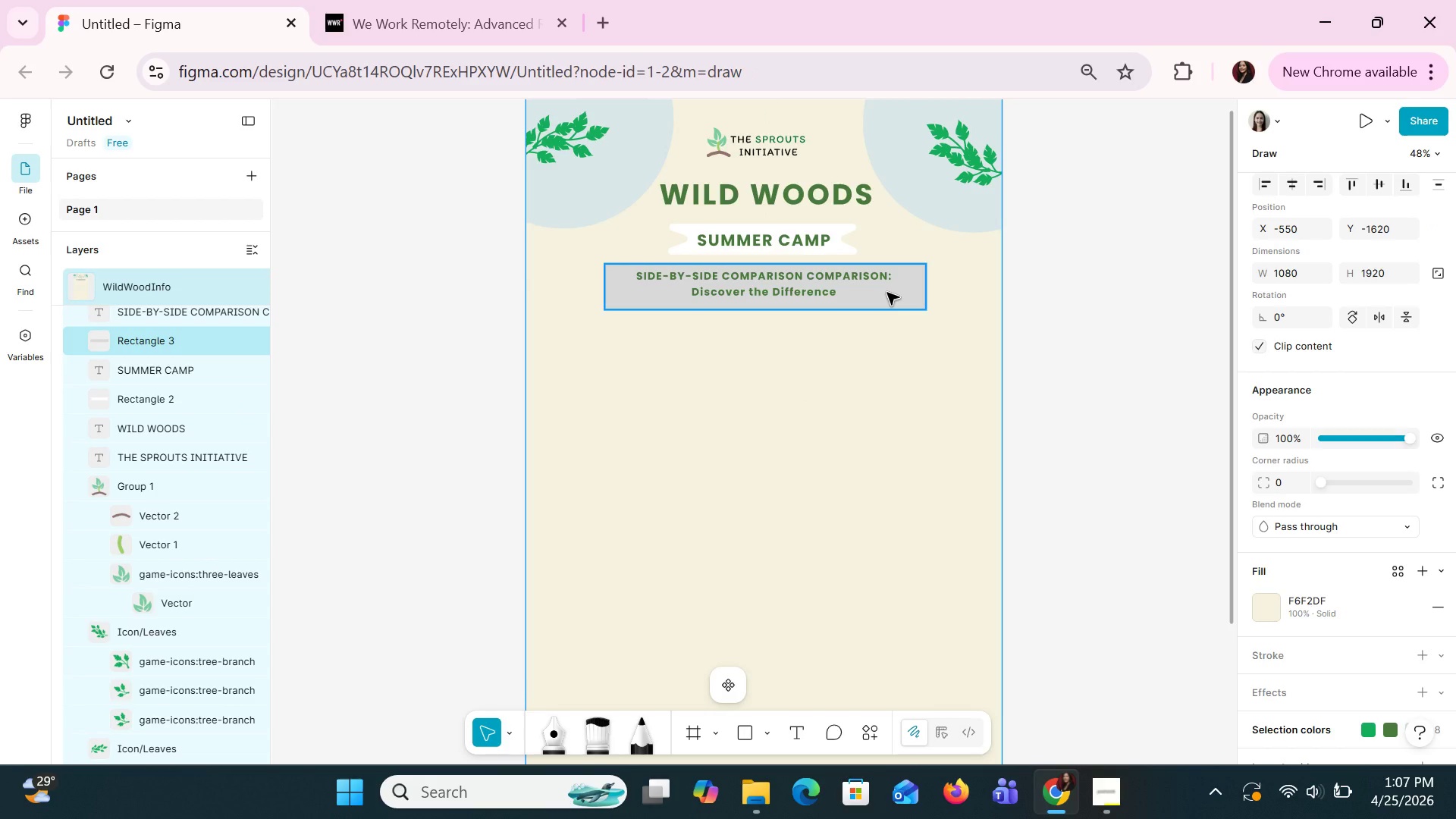 
left_click([886, 292])
 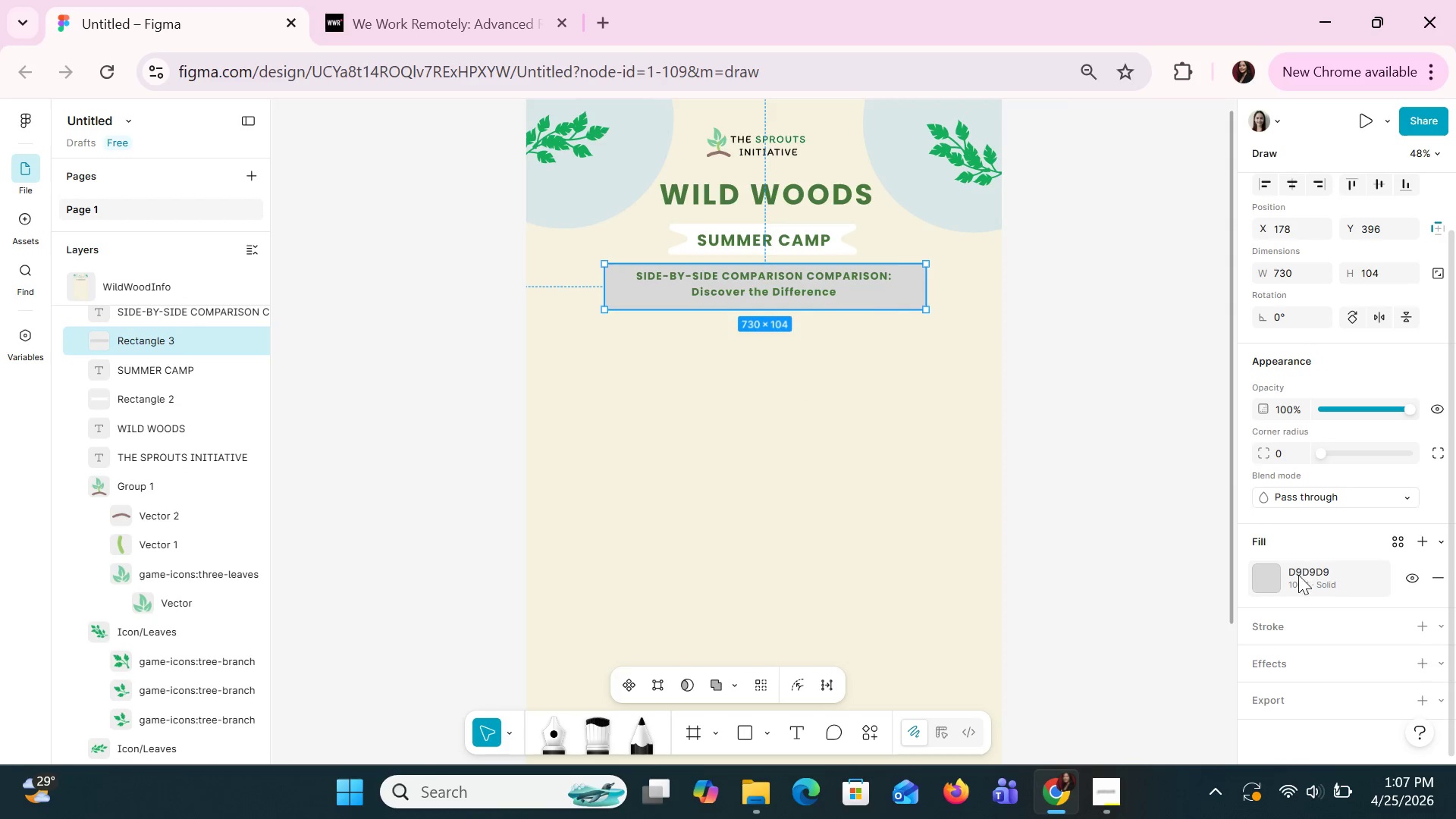 
left_click([1270, 573])
 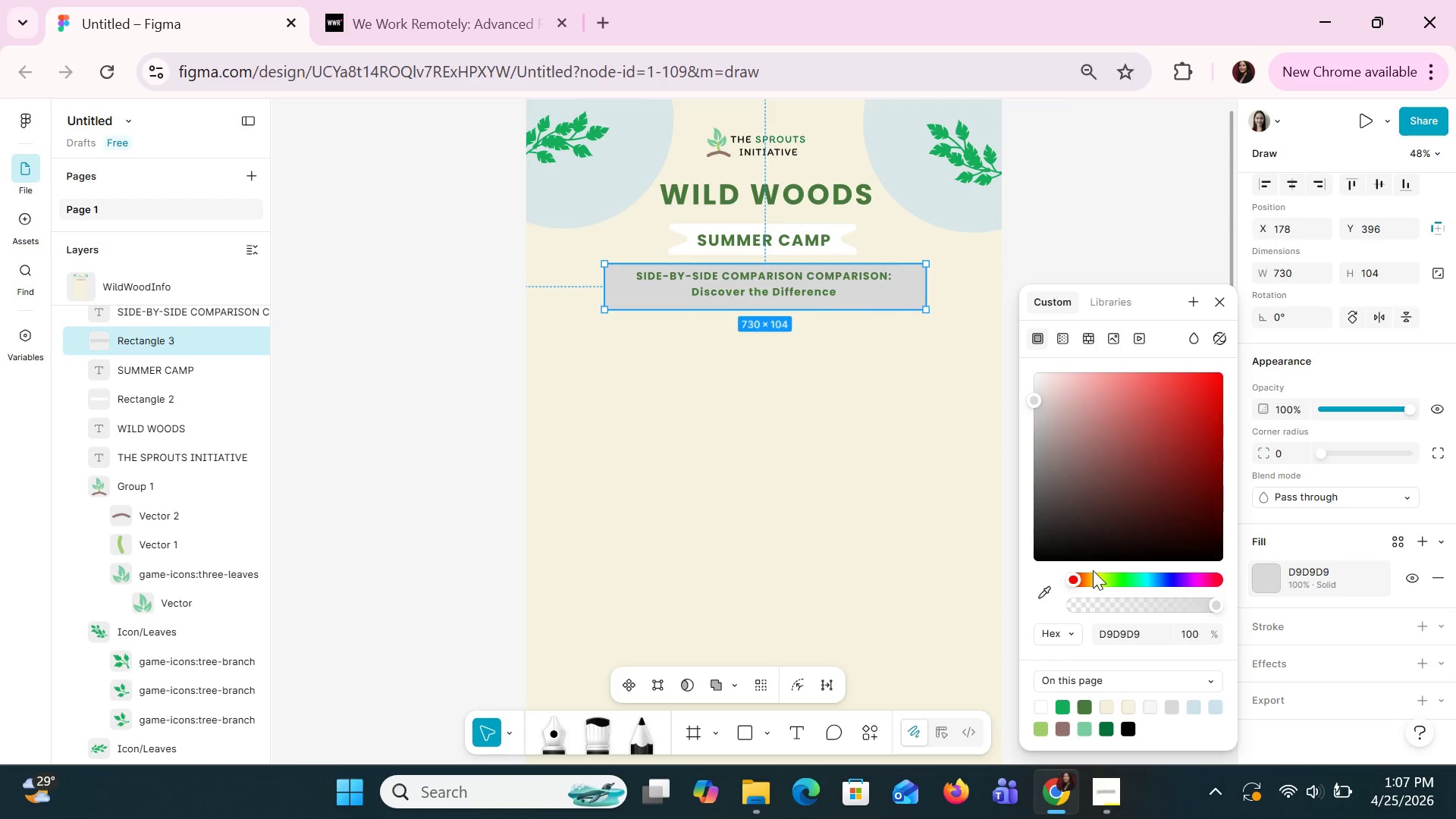 
left_click([1091, 573])
 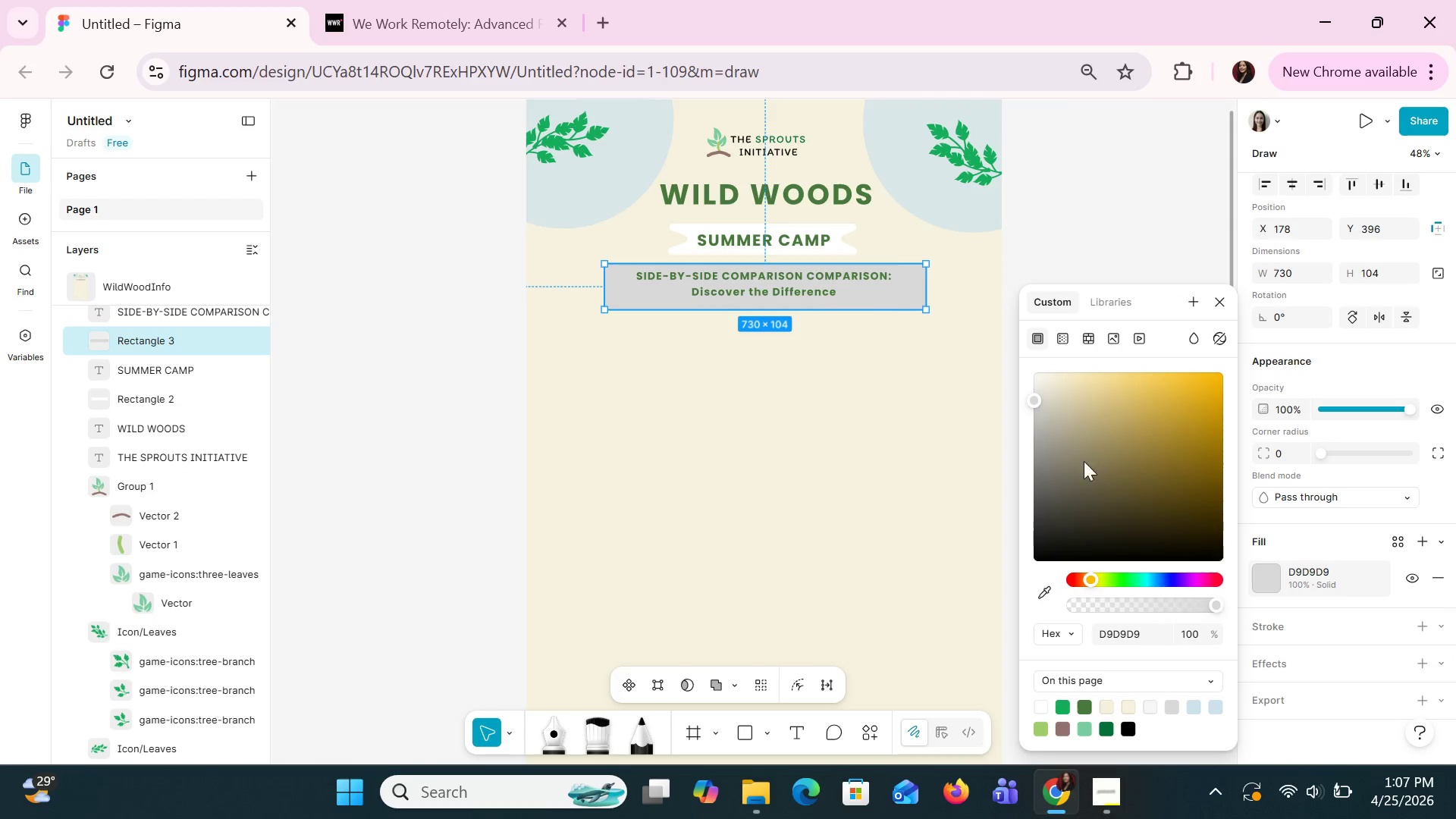 
left_click([1097, 431])
 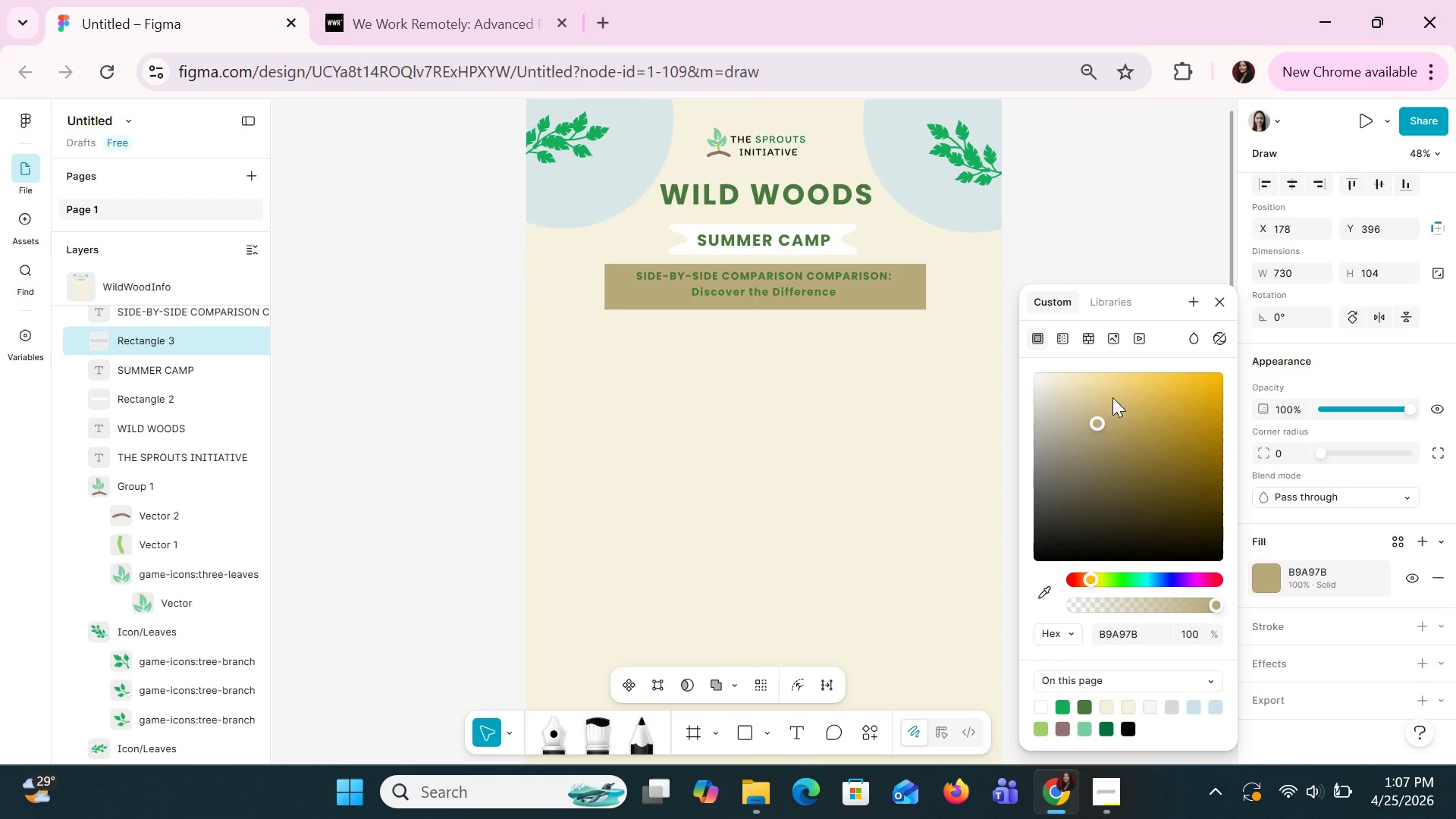 
left_click([1116, 390])
 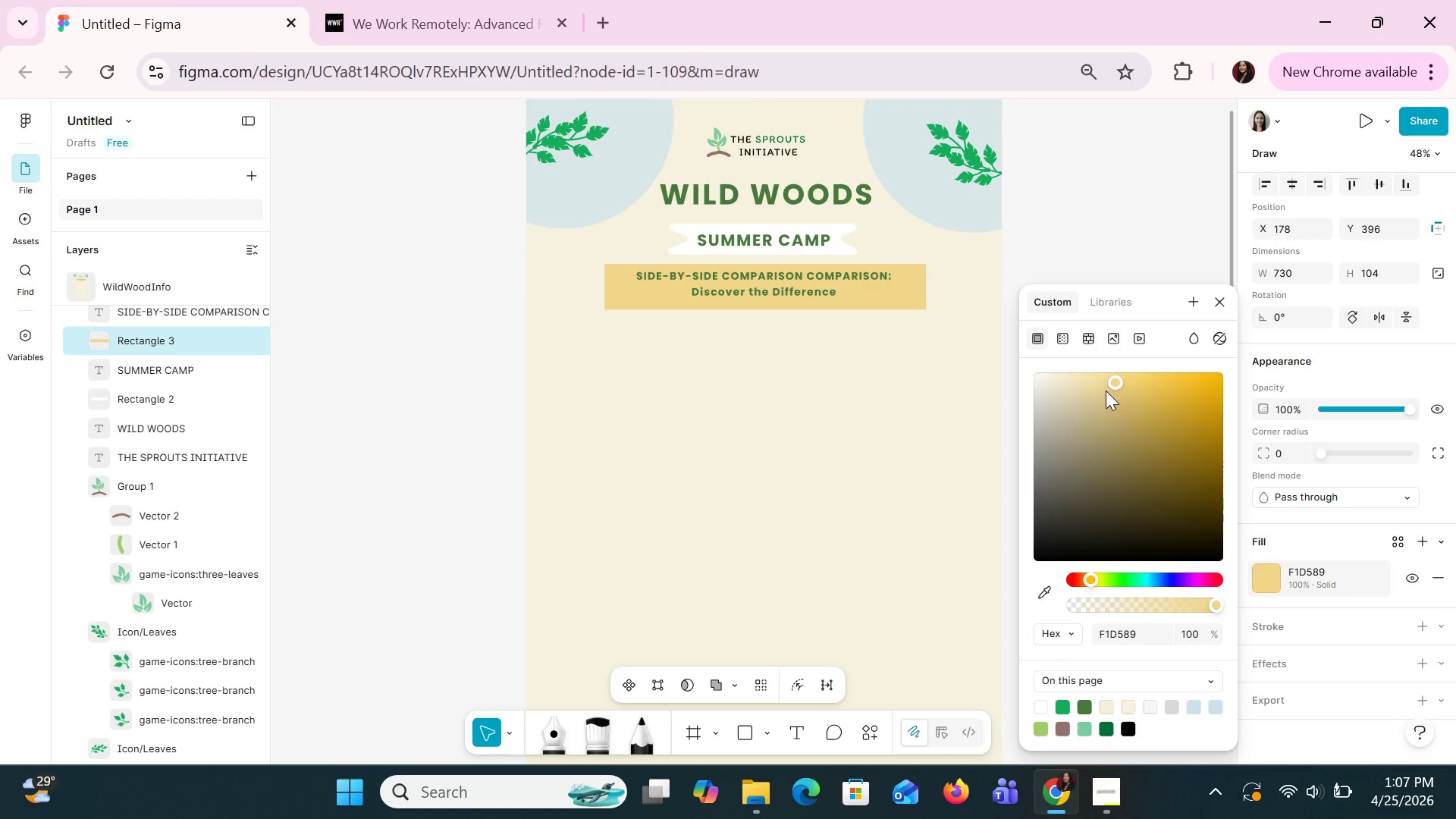 
left_click_drag(start_coordinate=[1104, 391], to_coordinate=[1081, 397])
 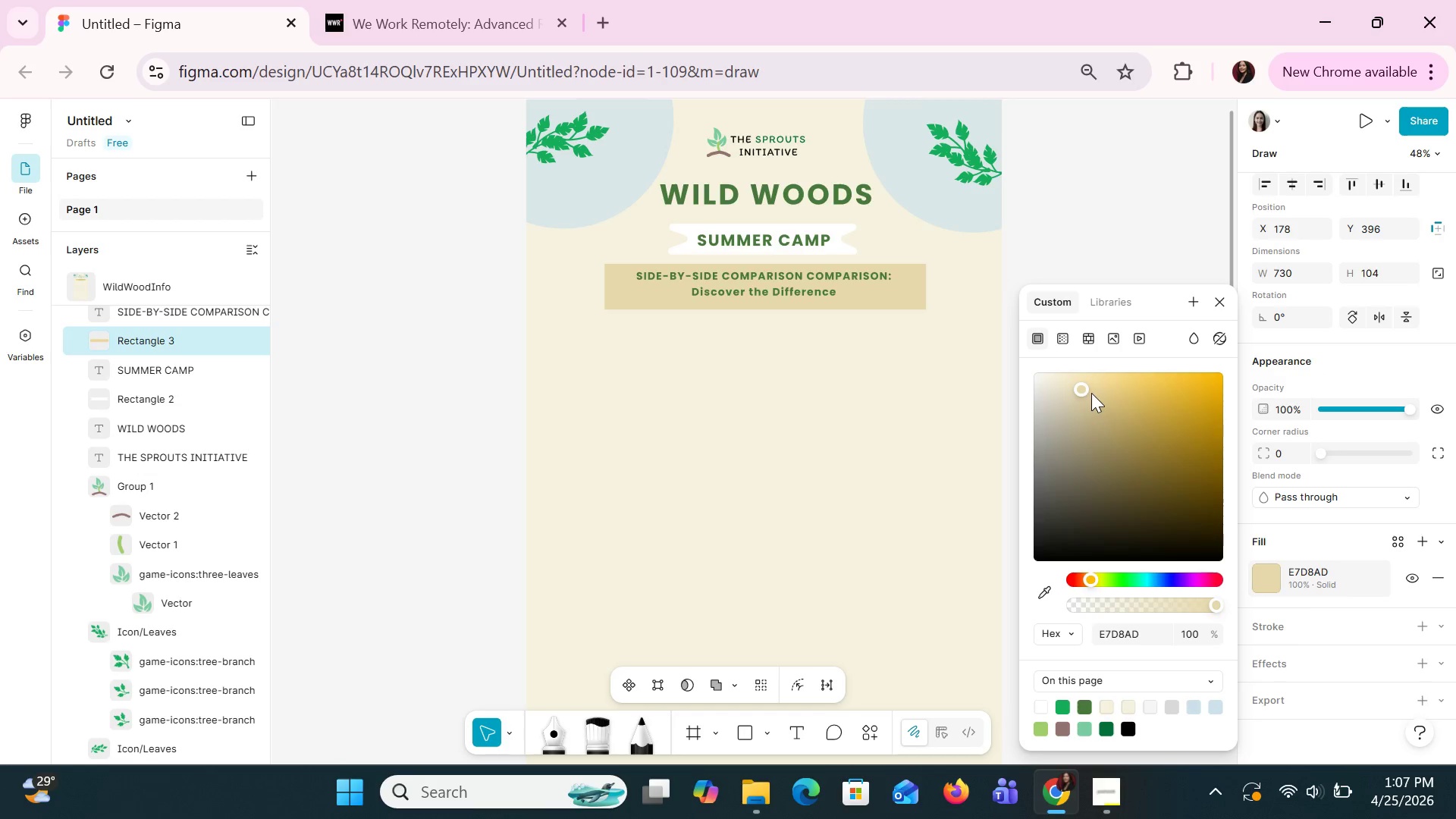 
left_click_drag(start_coordinate=[1090, 393], to_coordinate=[1096, 373])
 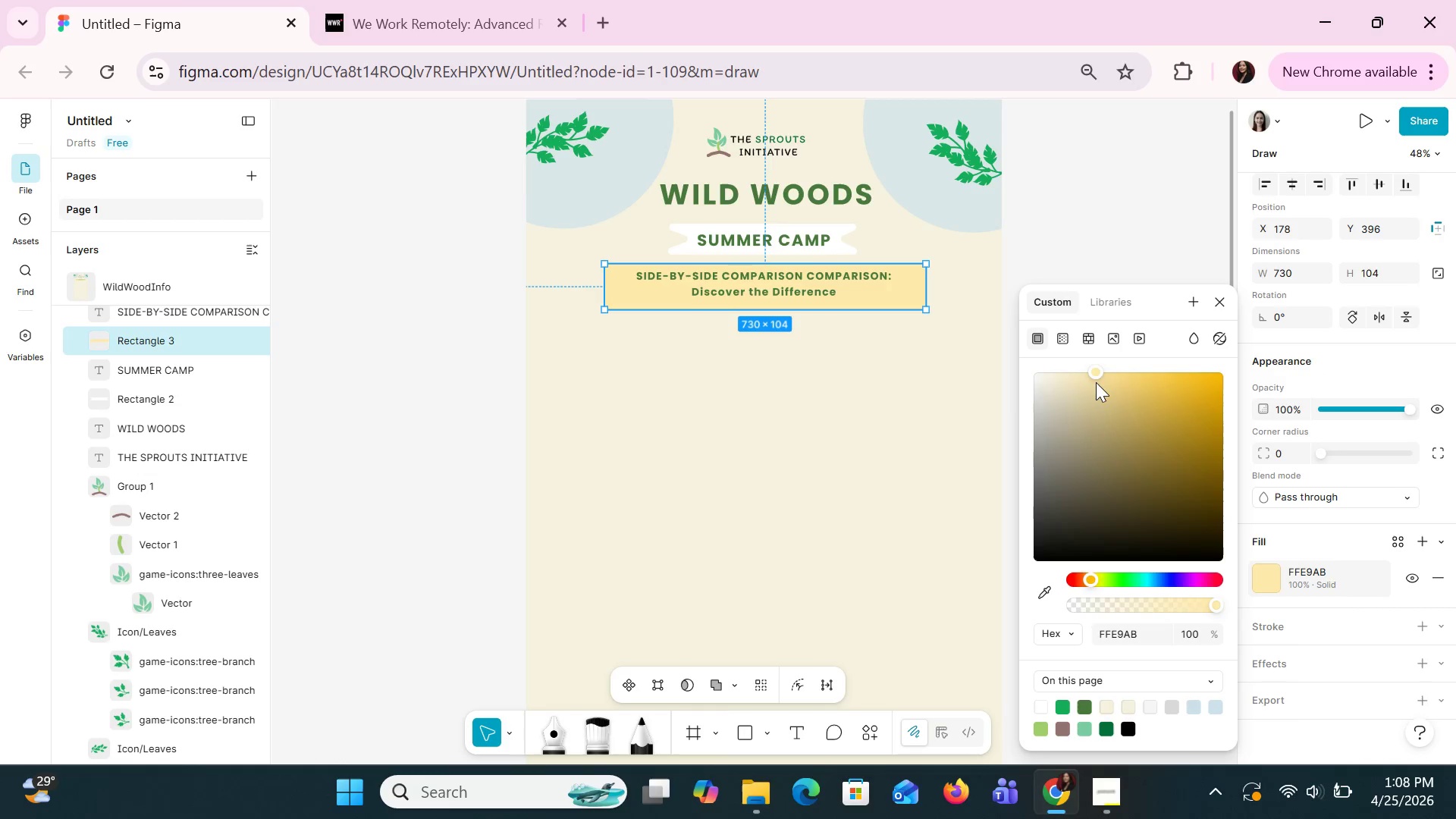 
left_click([791, 274])
 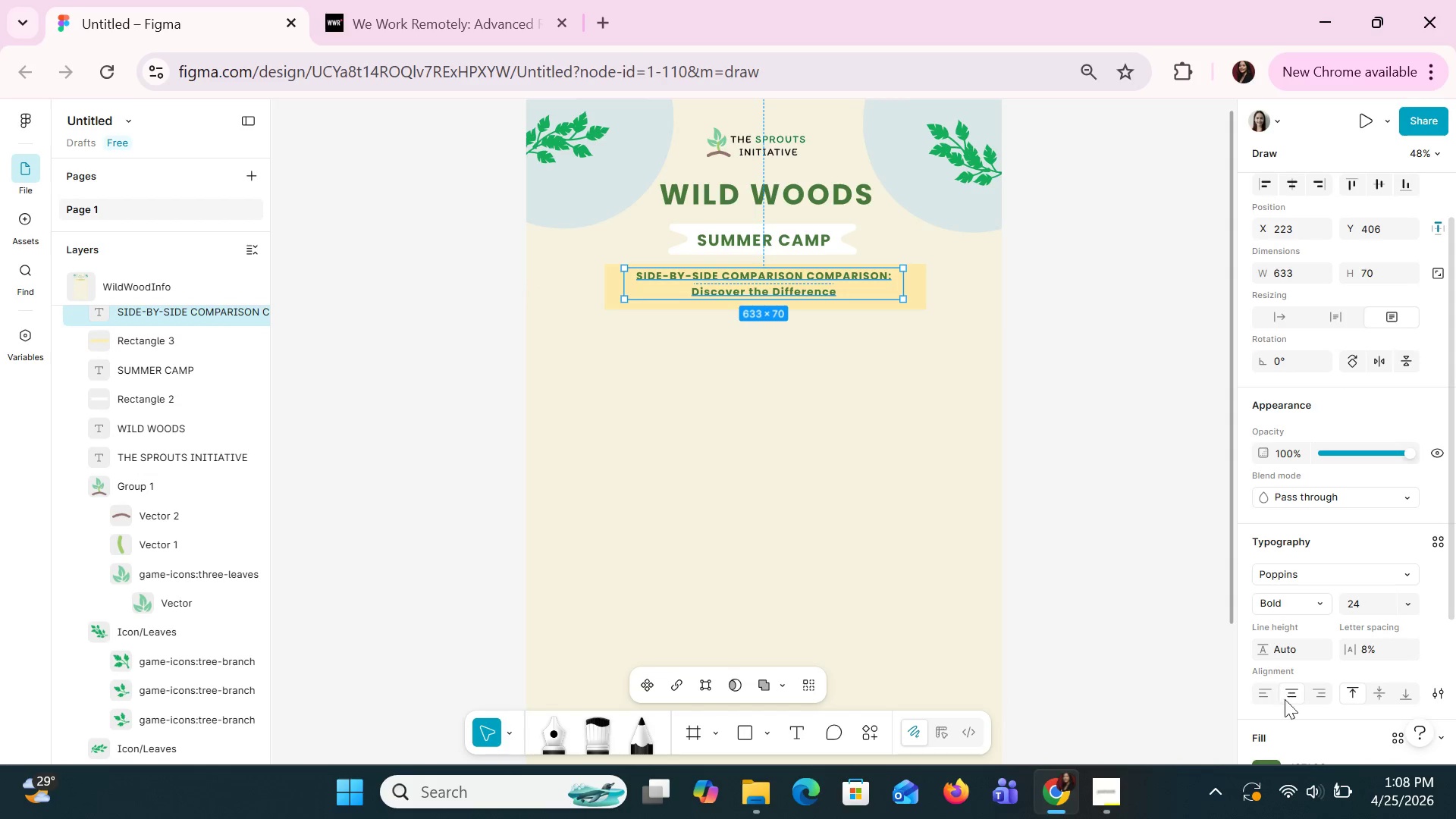 
scroll: coordinate [1284, 657], scroll_direction: down, amount: 1.0
 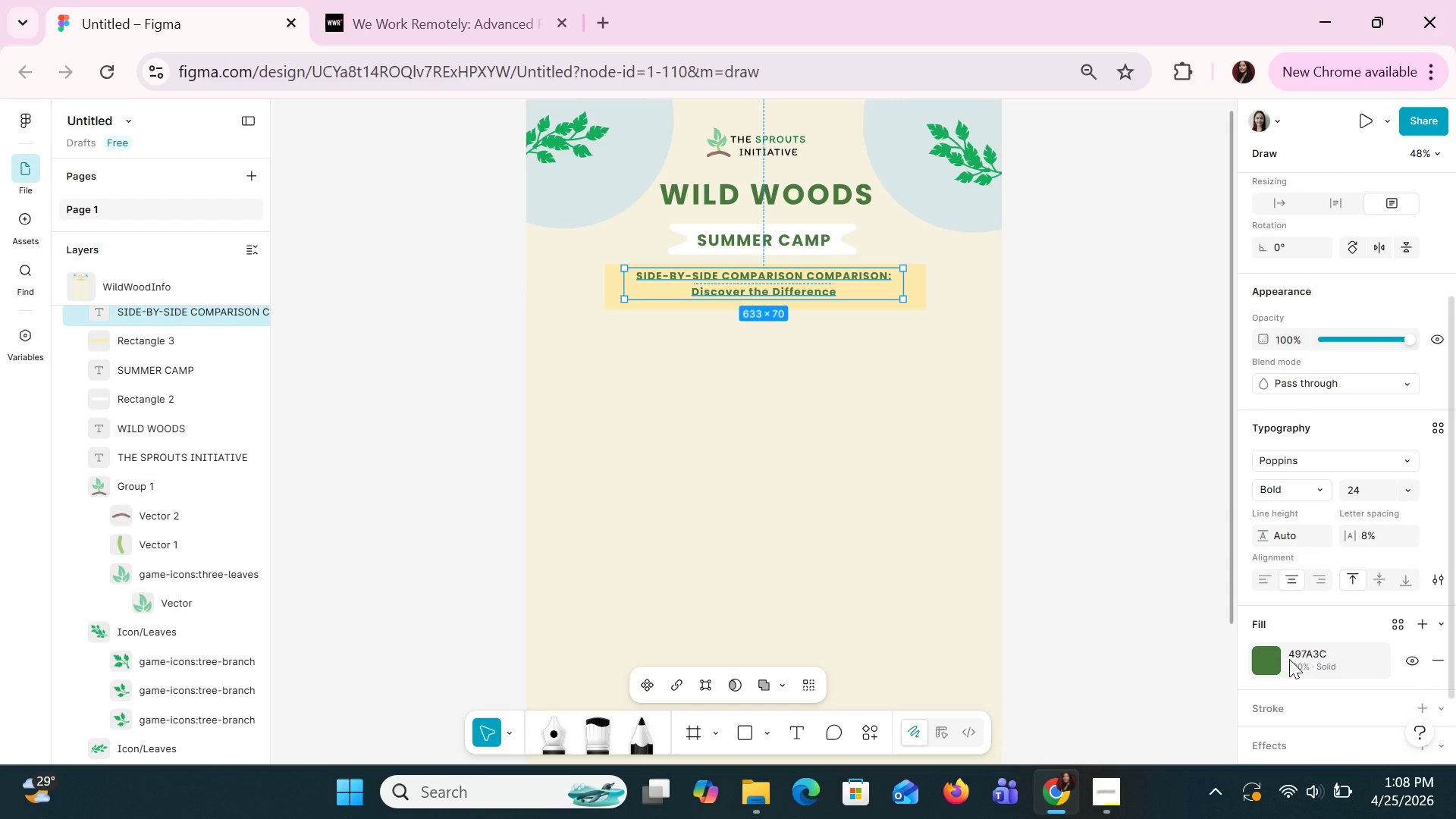 
left_click([1289, 659])
 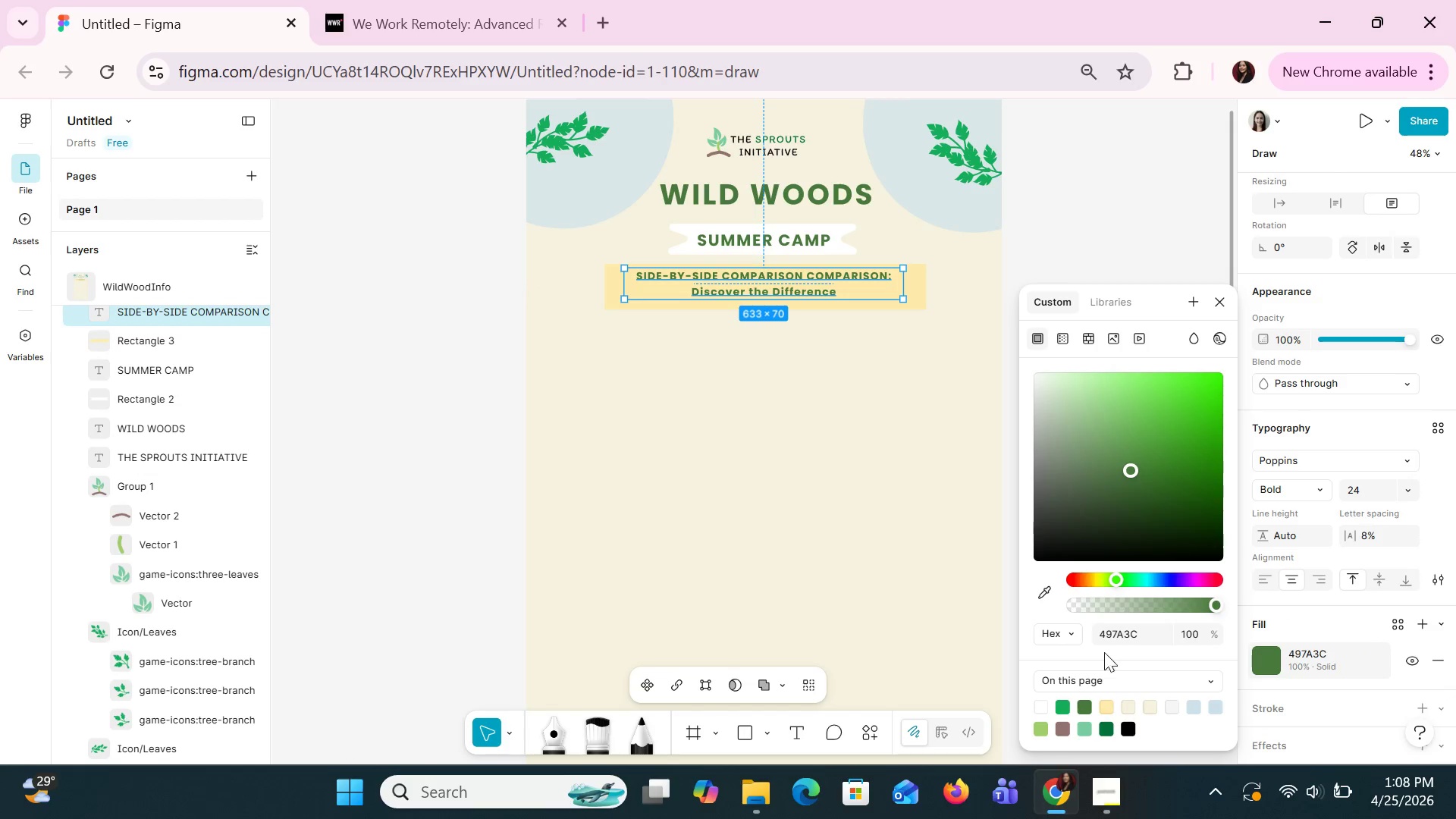 
left_click([1109, 639])
 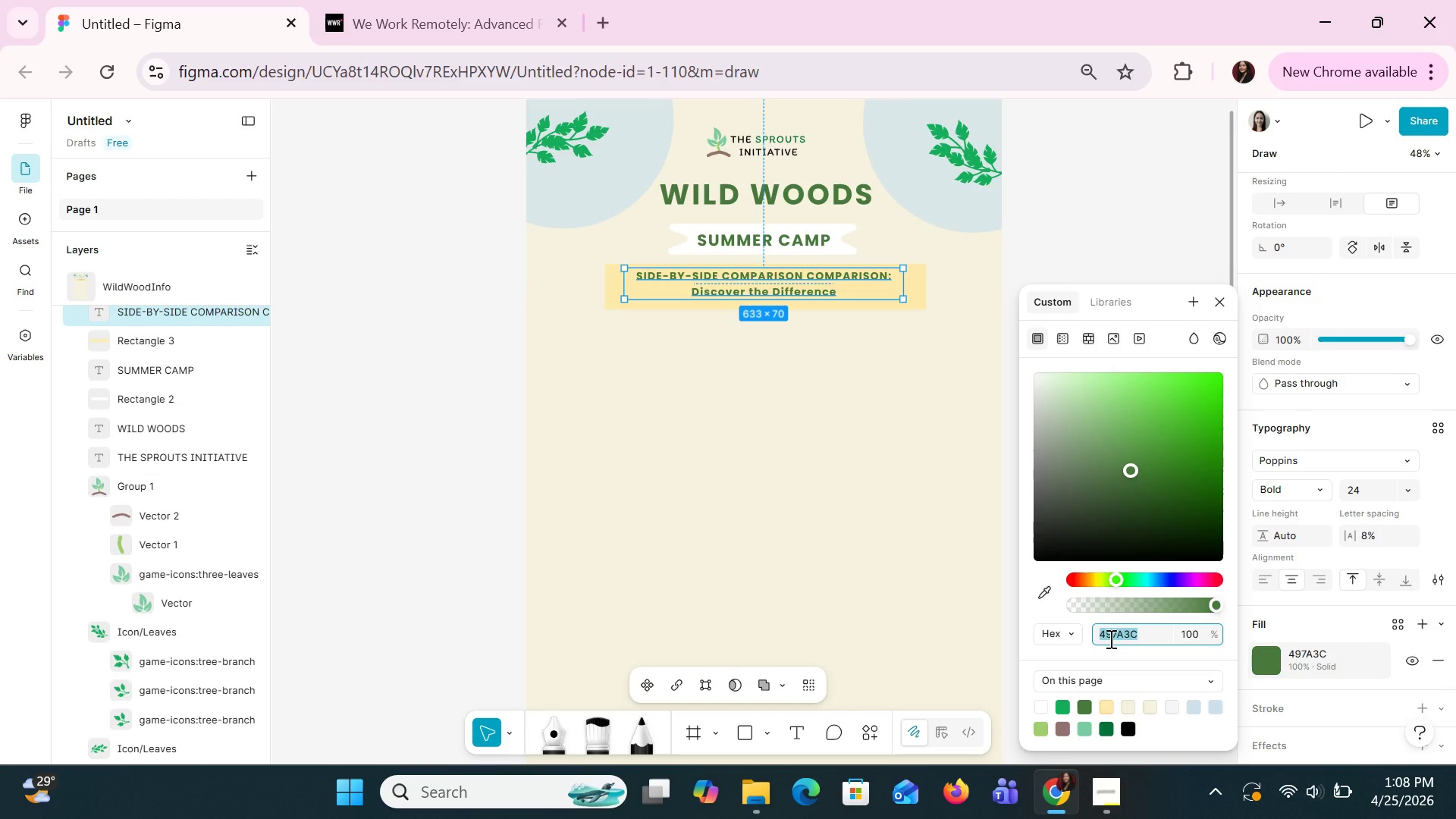 
type(black)
 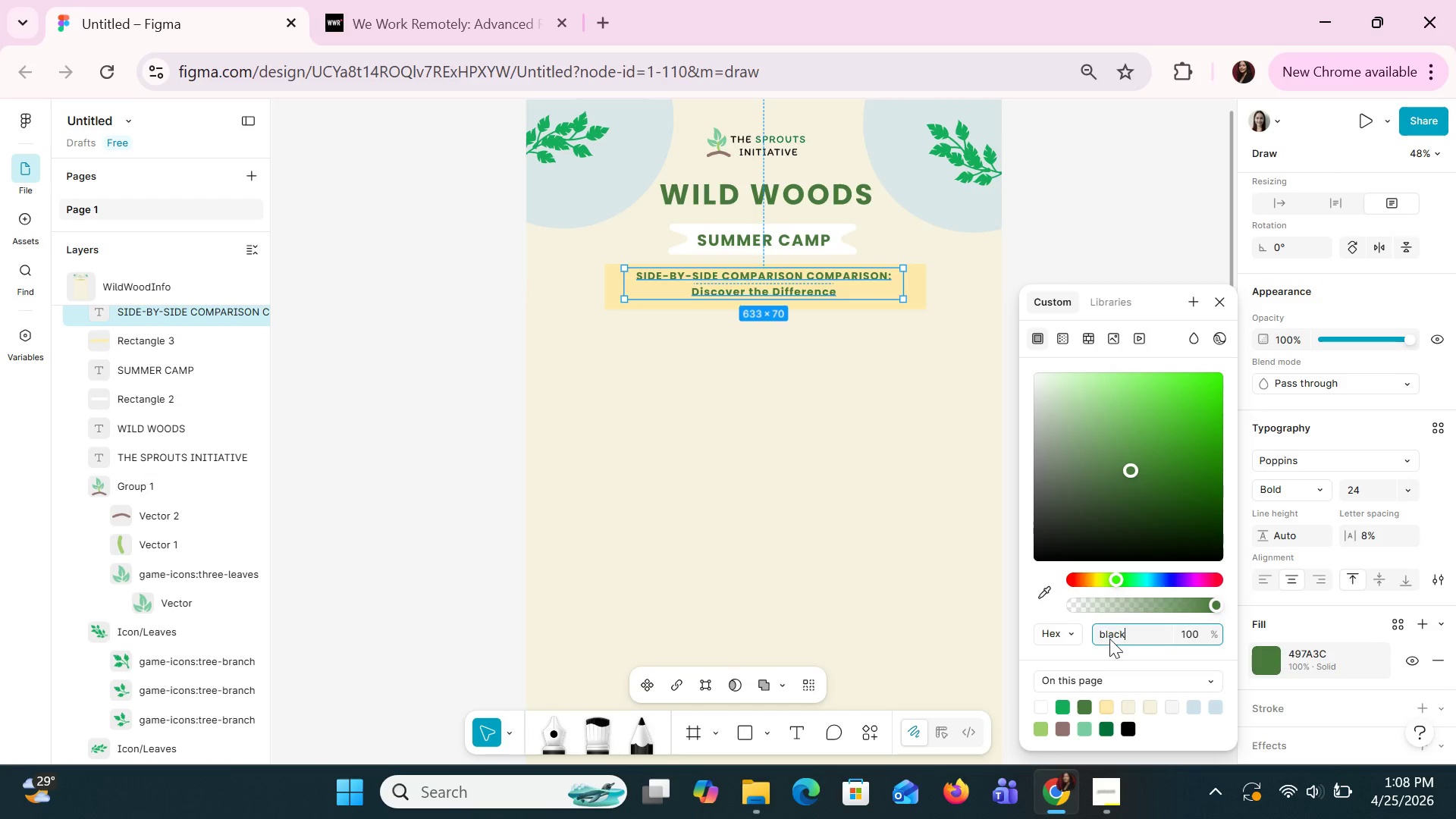 
key(Enter)
 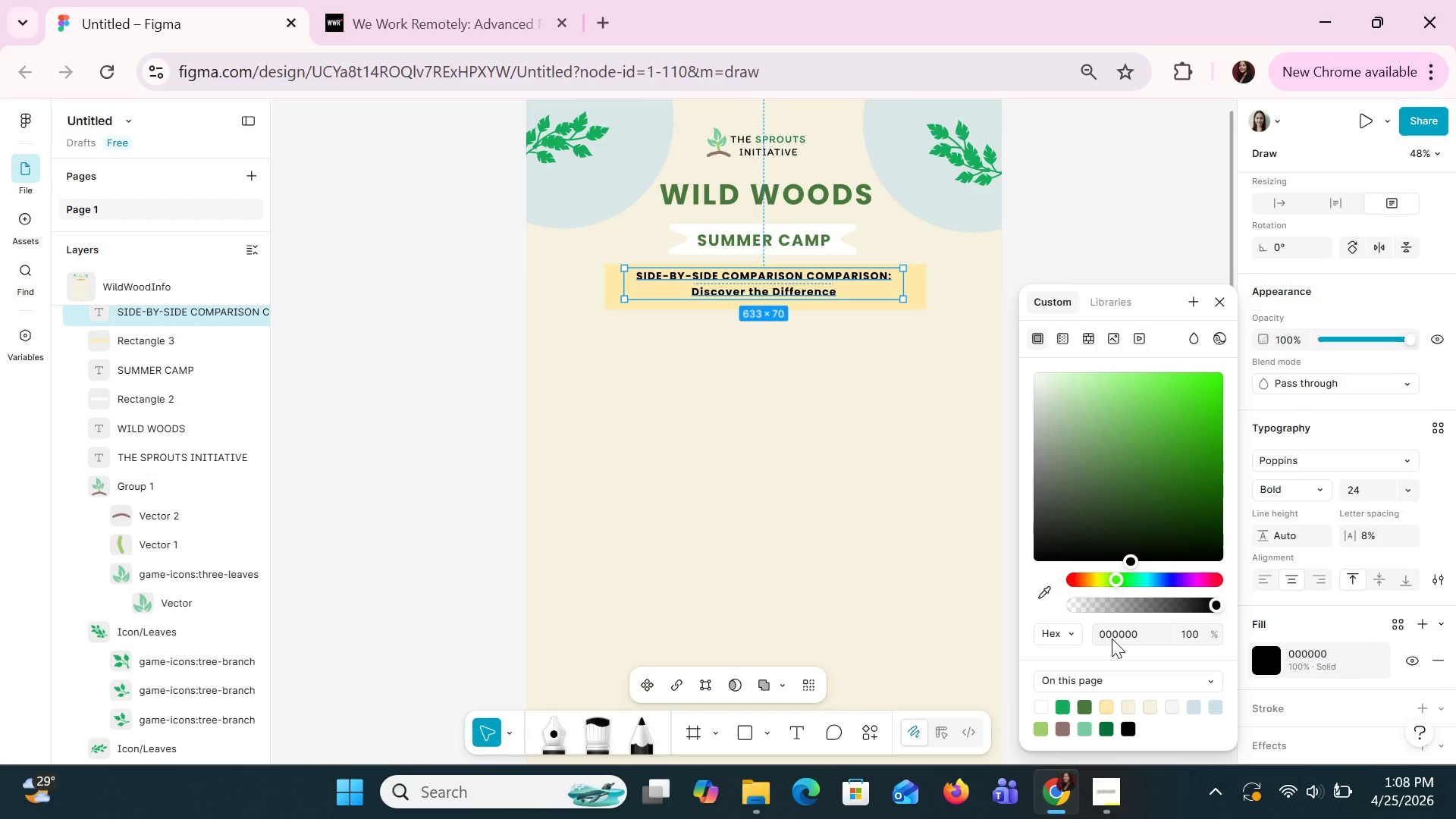 
wait(11.22)
 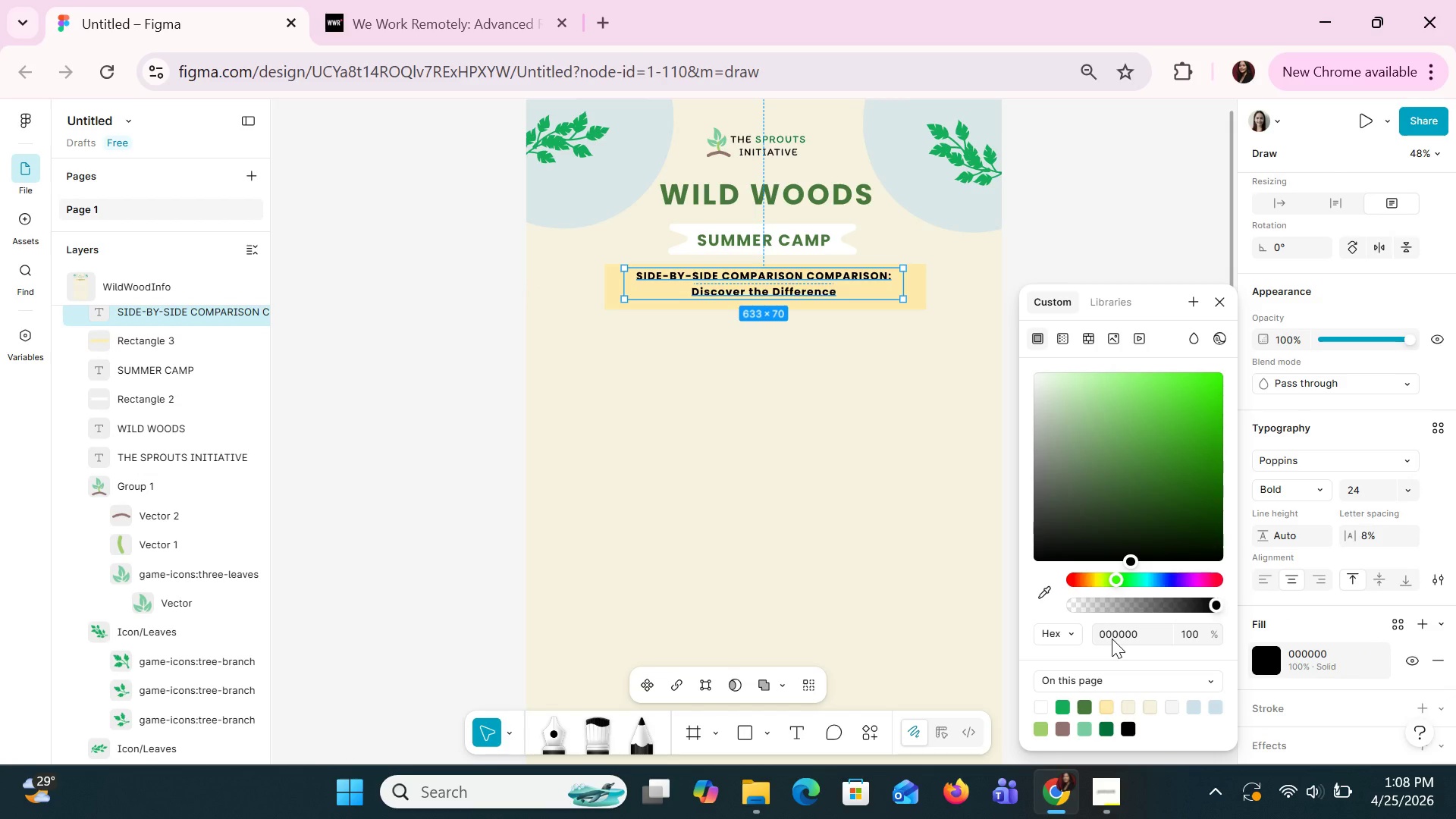 
left_click([1097, 577])
 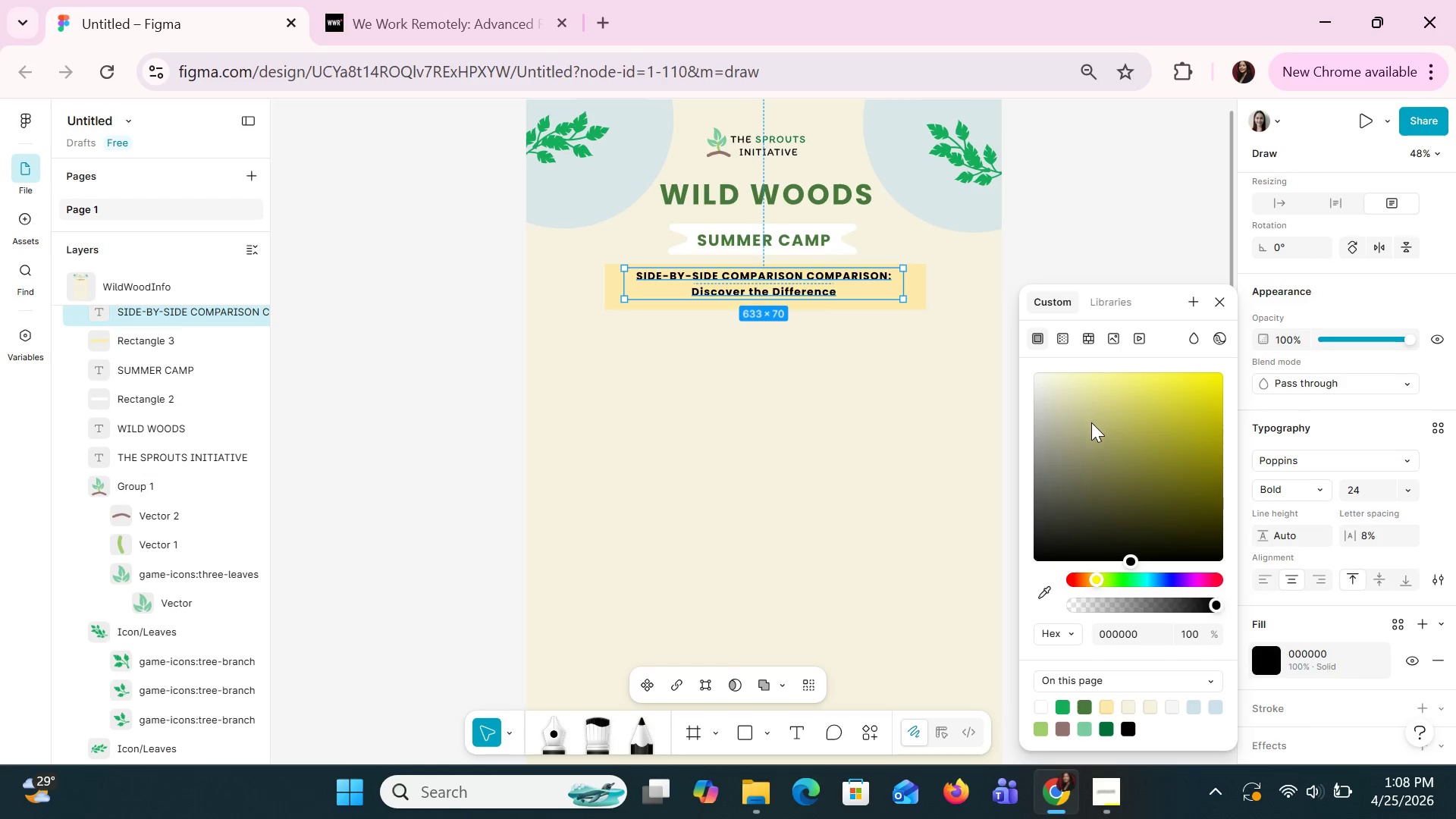 
left_click([1091, 422])
 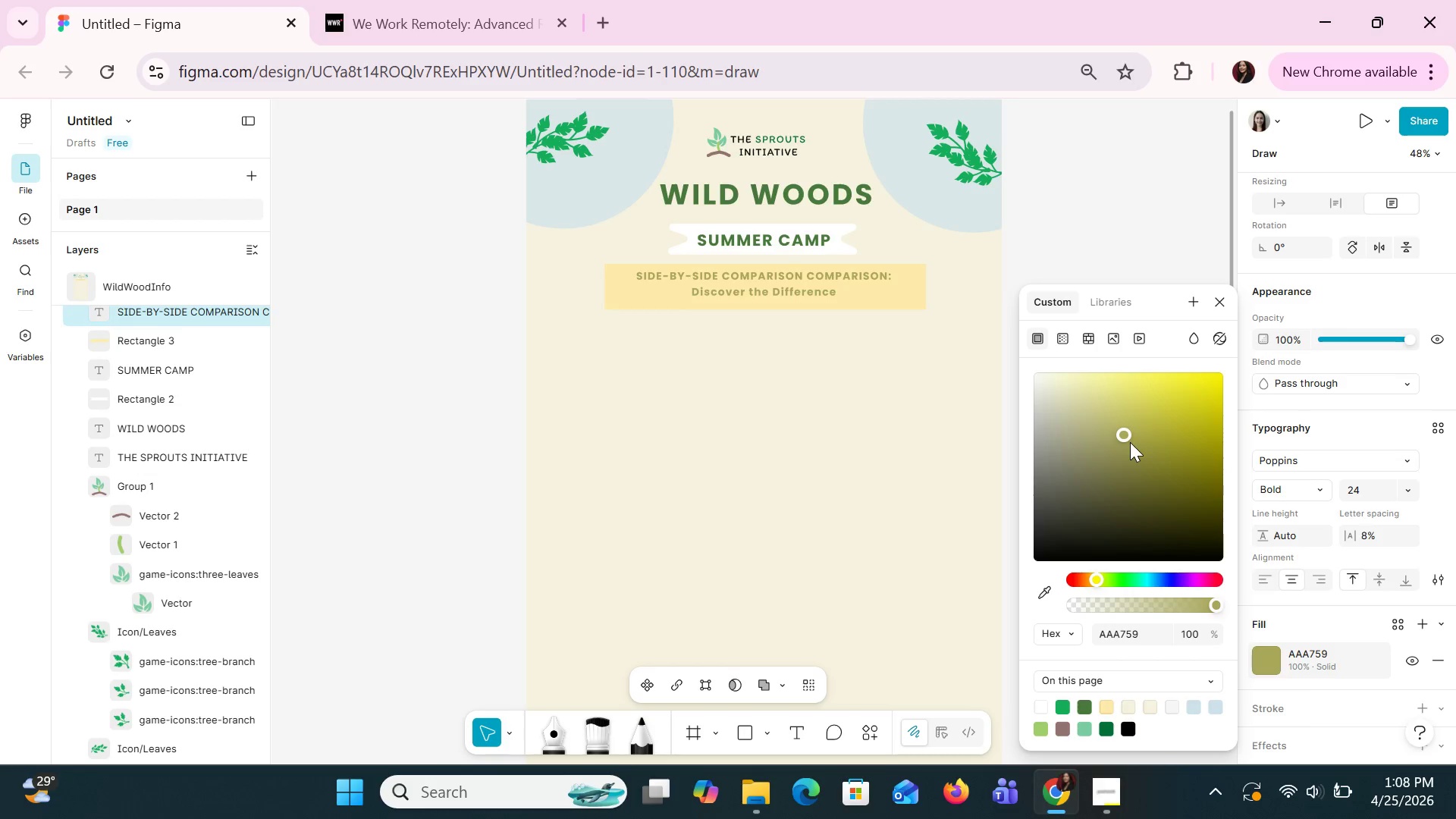 
left_click([1188, 453])
 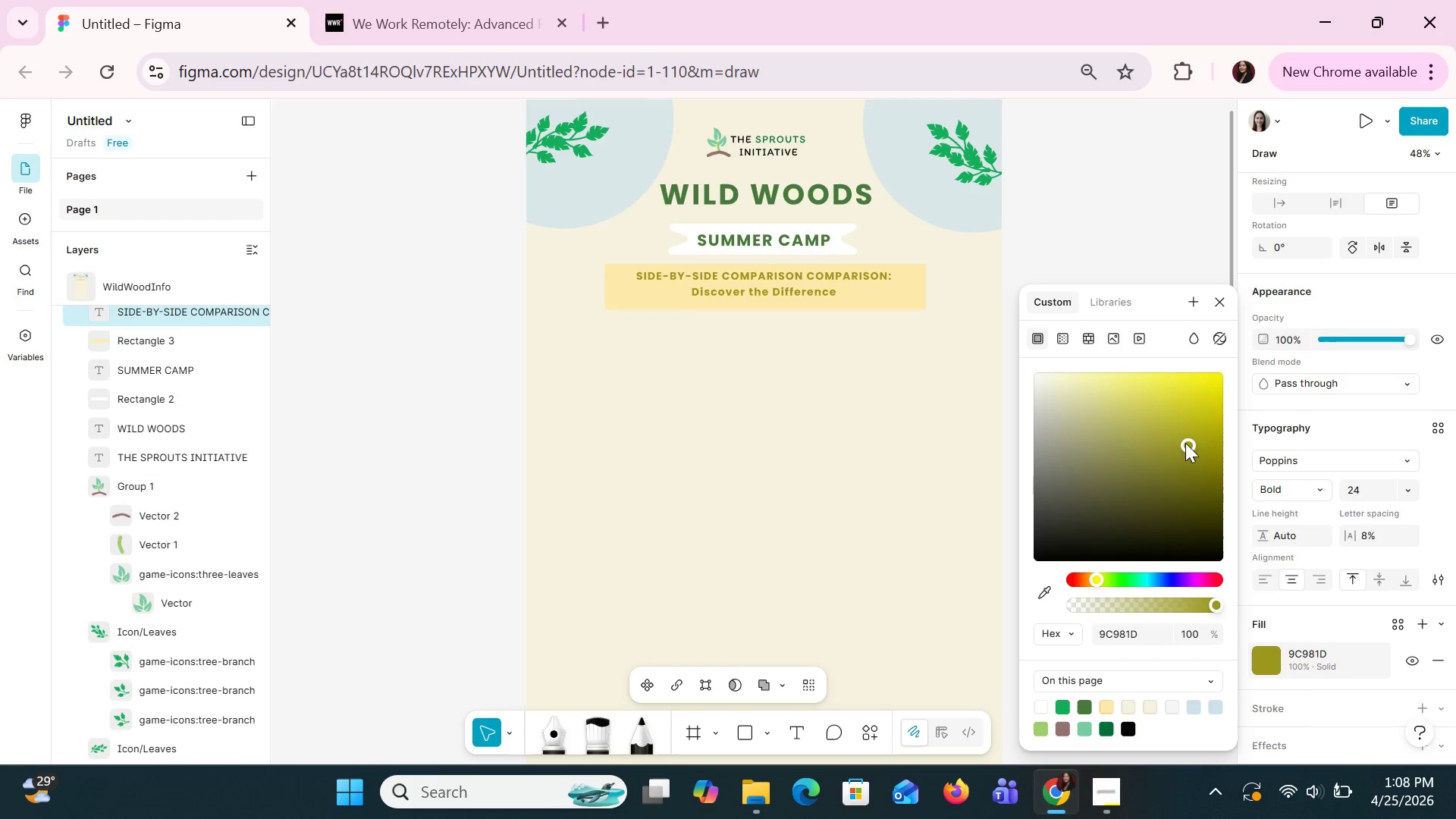 
left_click_drag(start_coordinate=[1185, 443], to_coordinate=[1179, 516])
 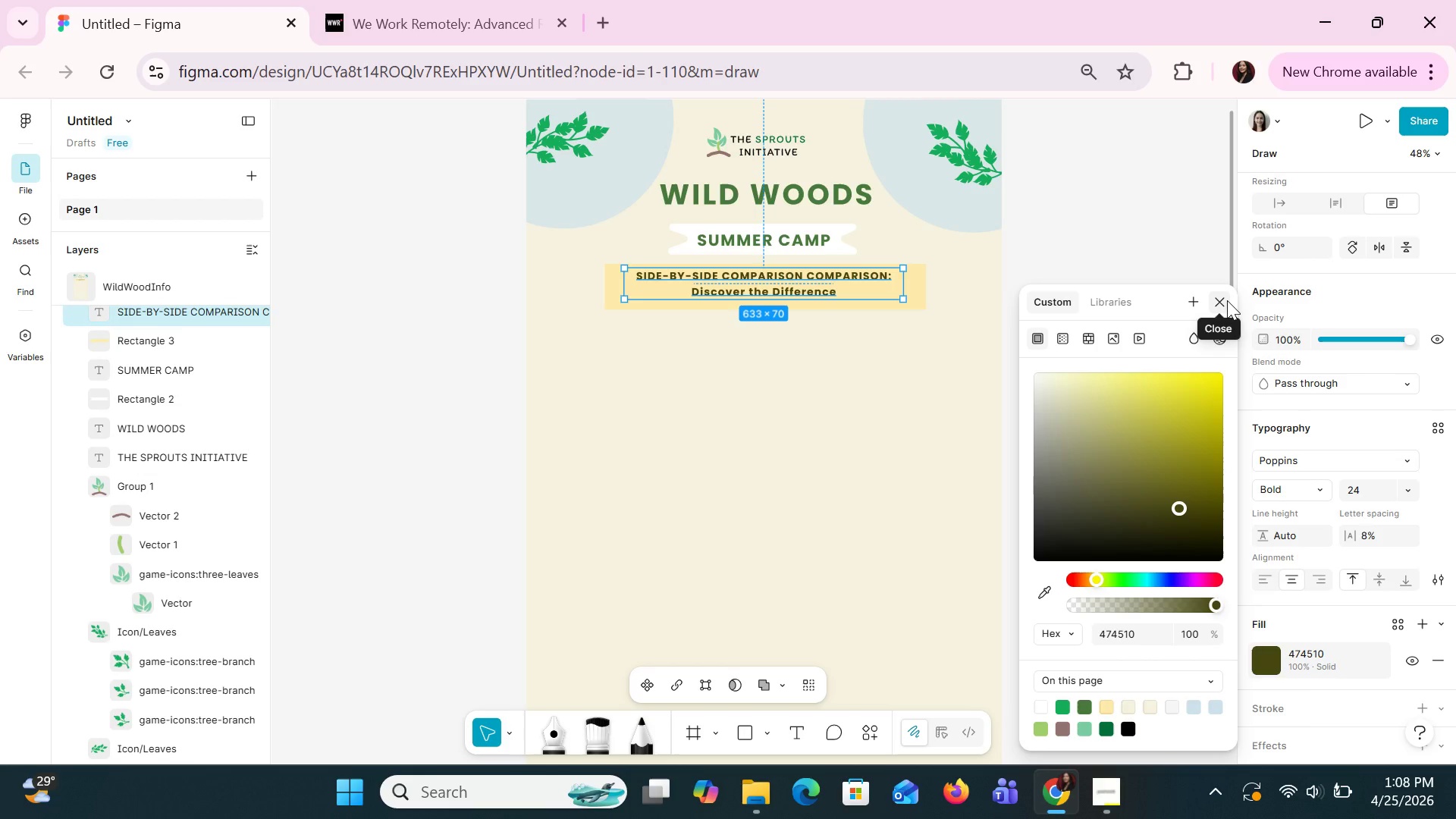 
left_click([1227, 299])
 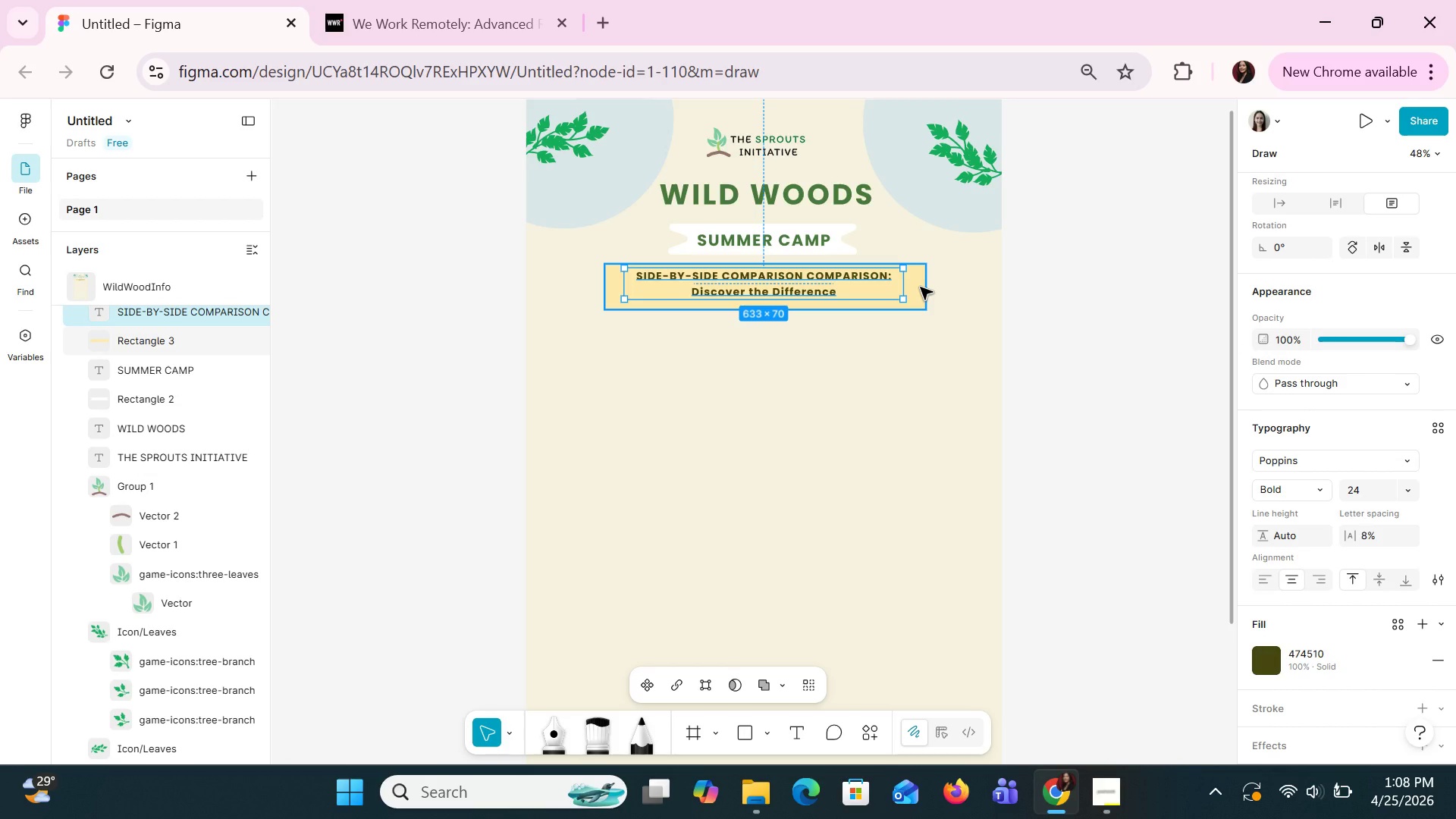 
left_click([920, 287])
 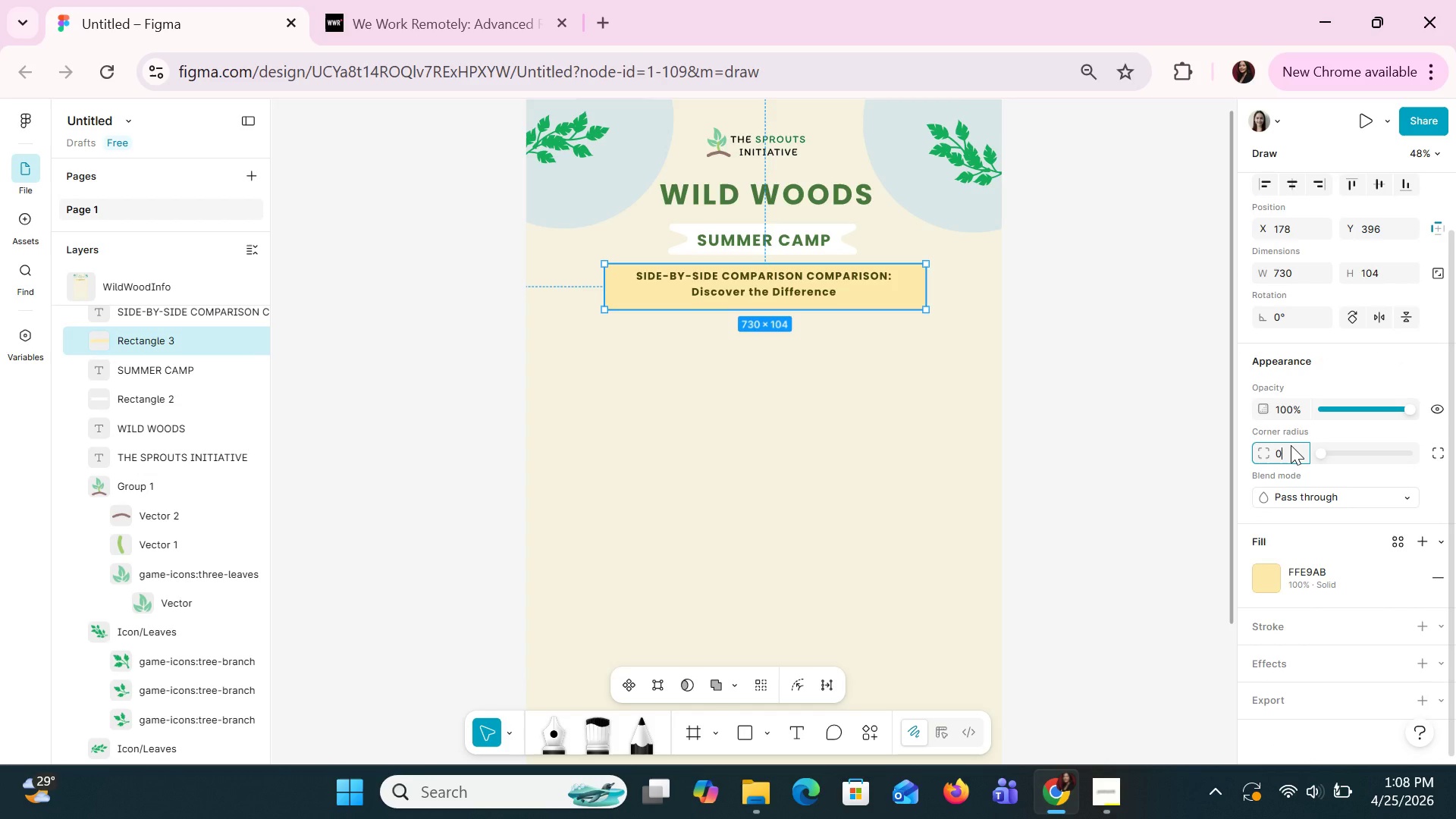 
key(Backspace)
type(10)
 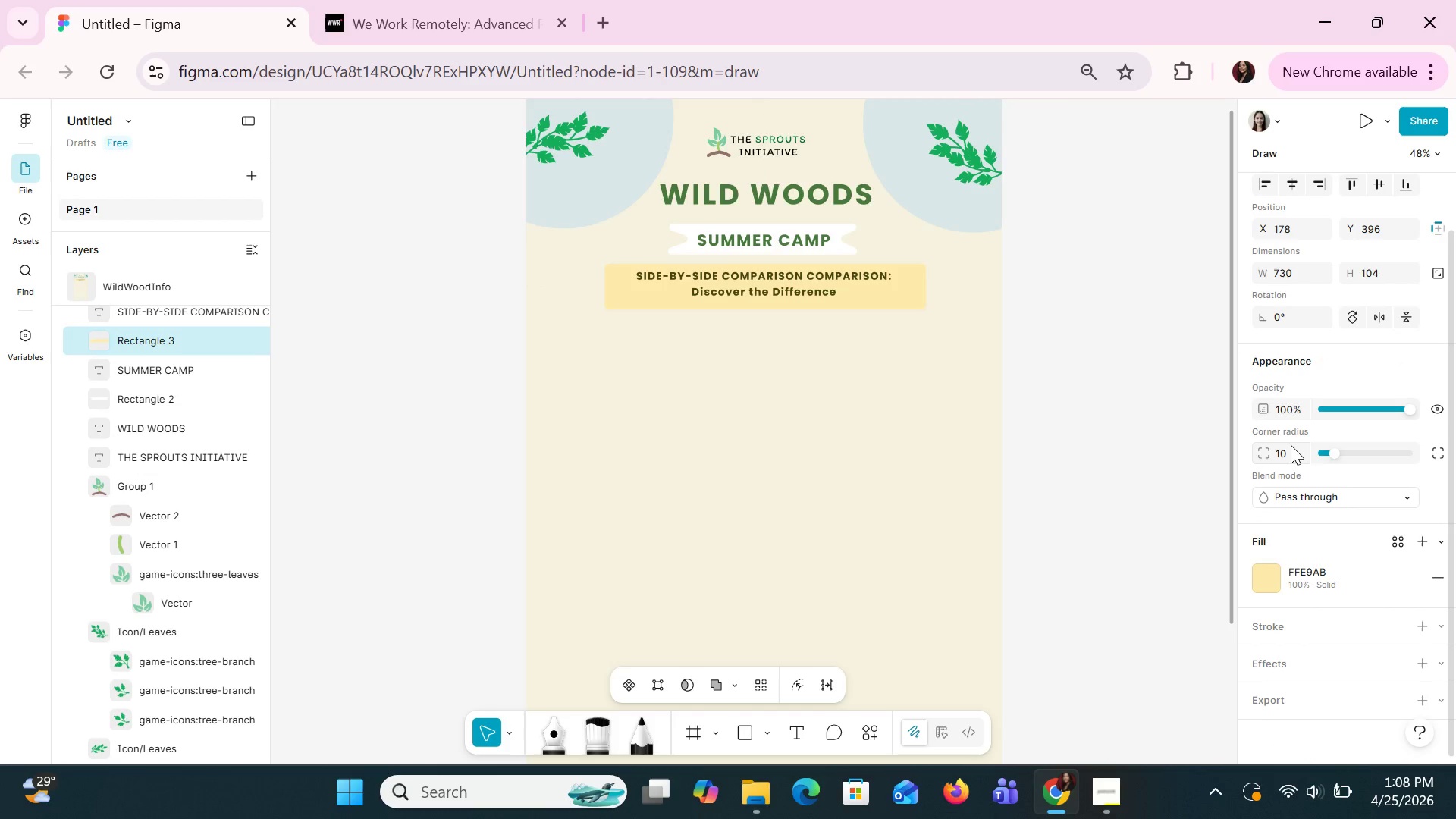 
key(Enter)
 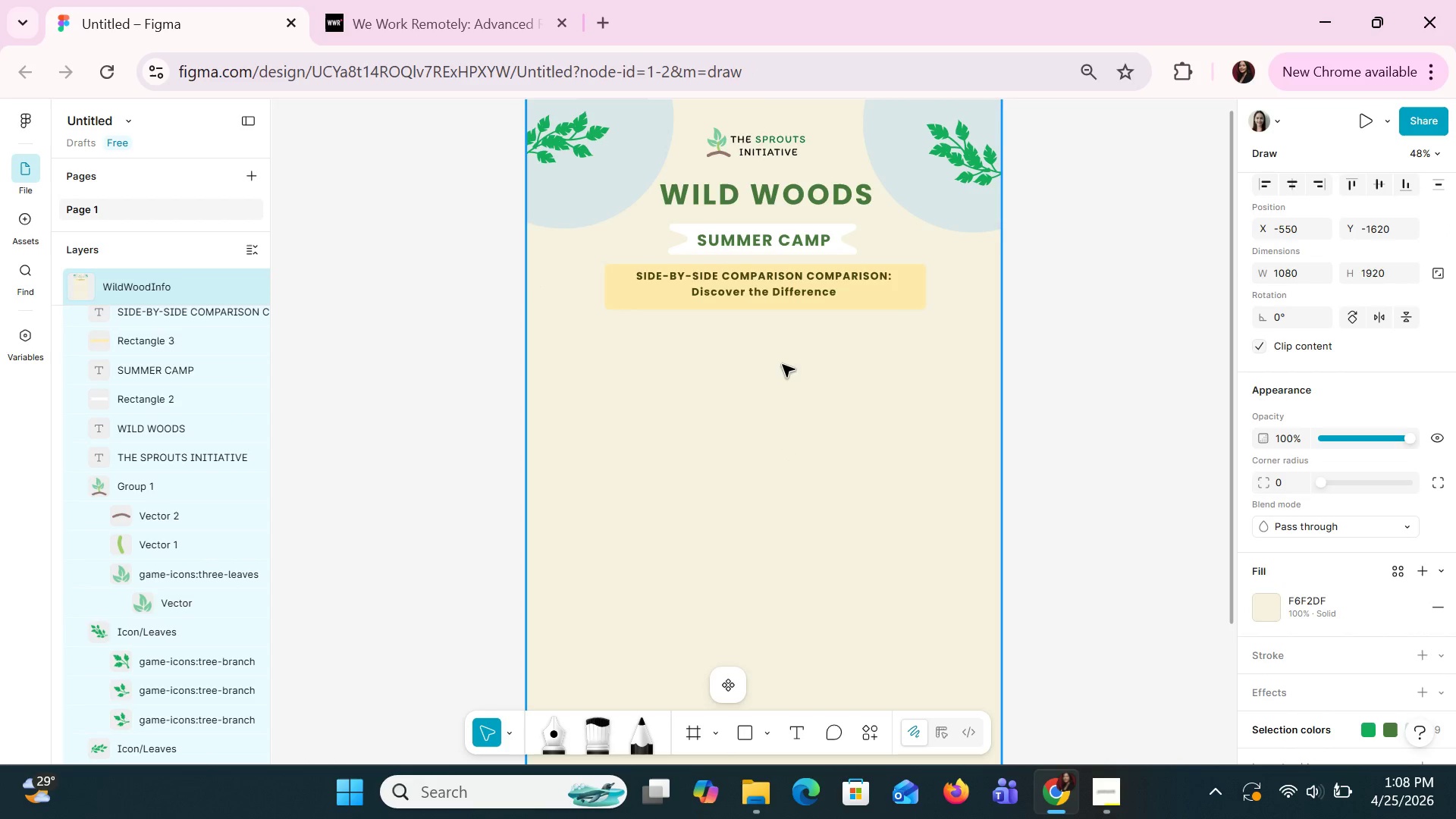 
left_click([774, 292])
 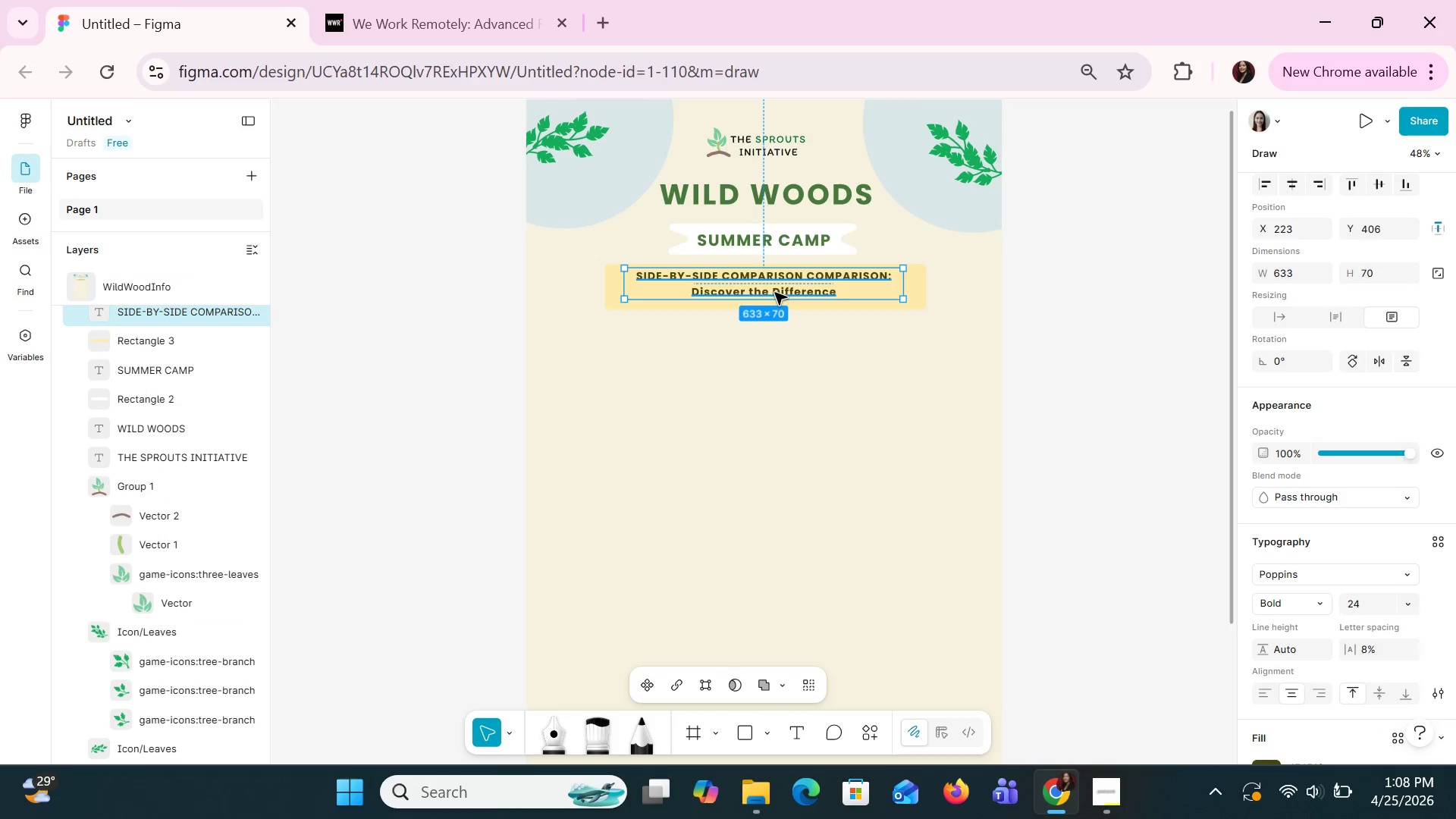 
key(ArrowDown)
 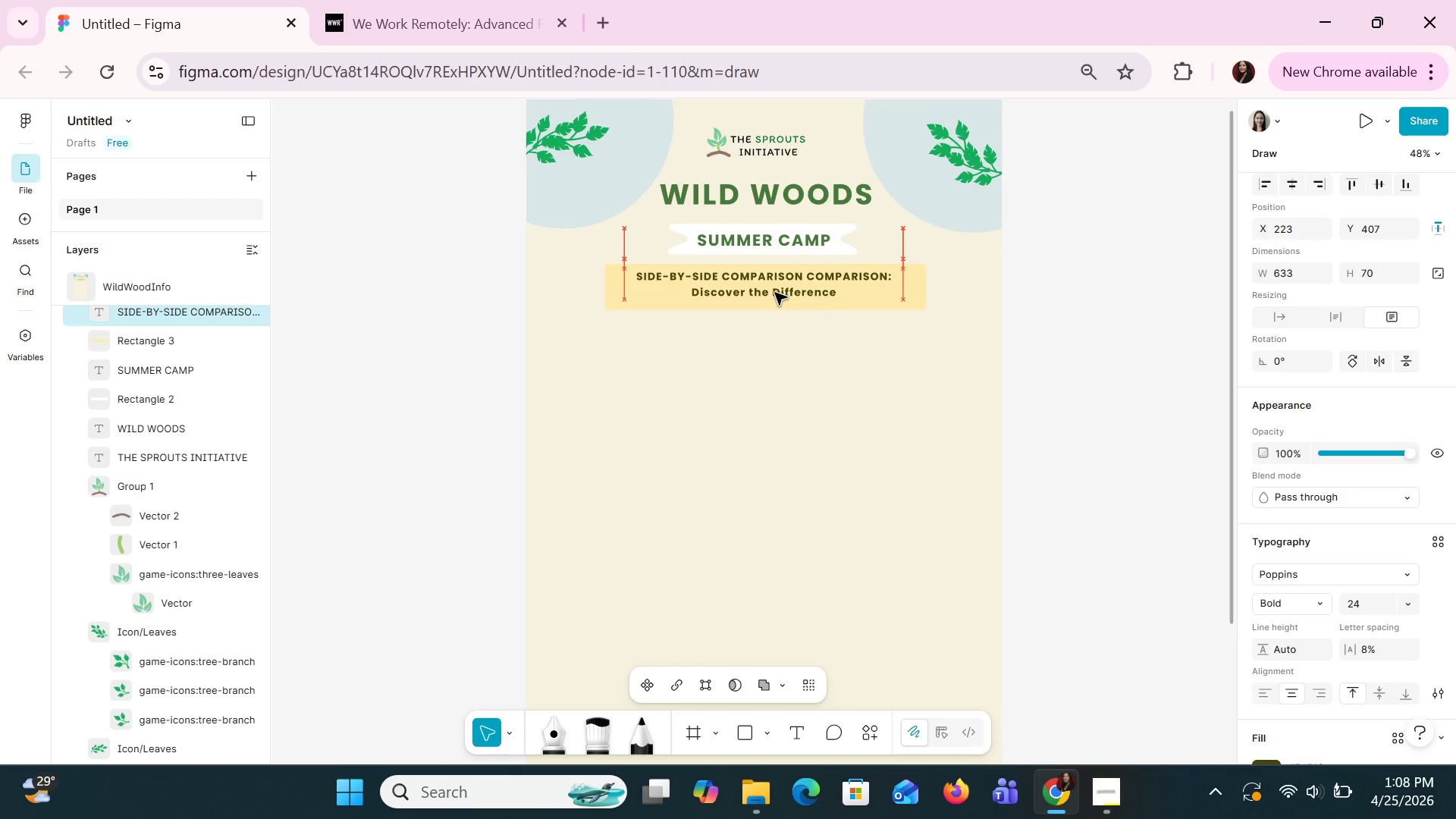 
key(ArrowDown)
 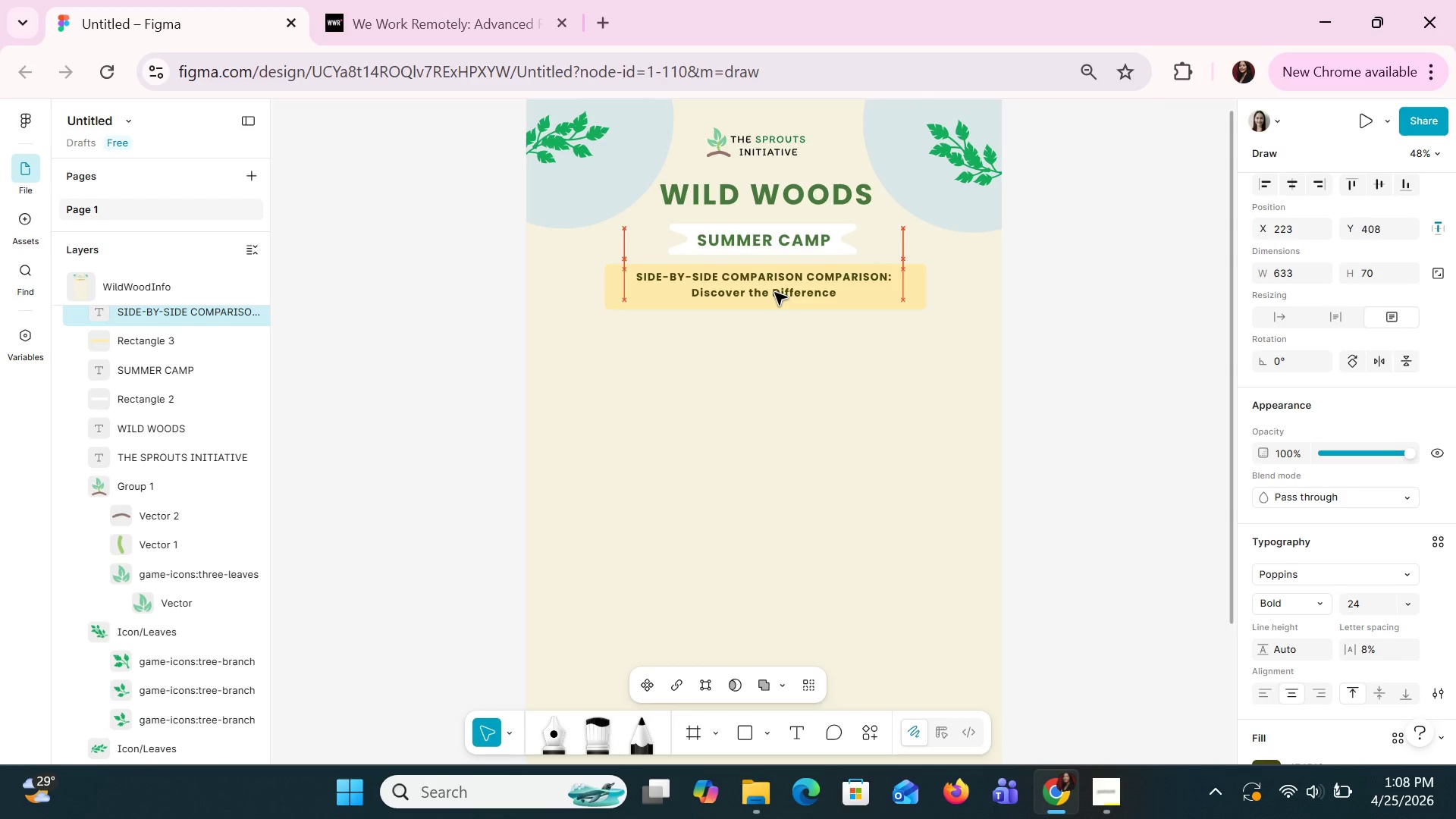 
key(ArrowDown)
 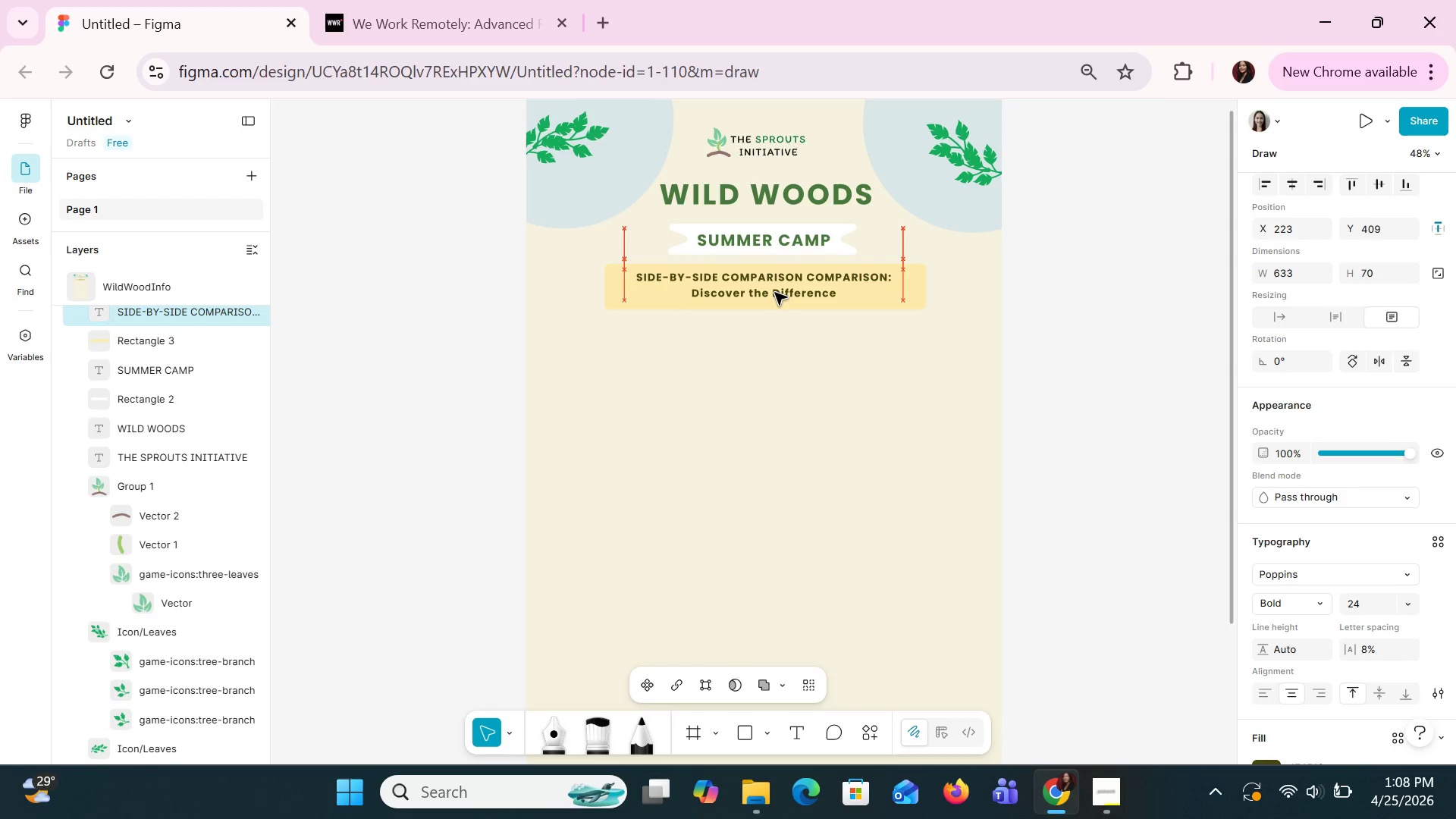 
key(ArrowDown)
 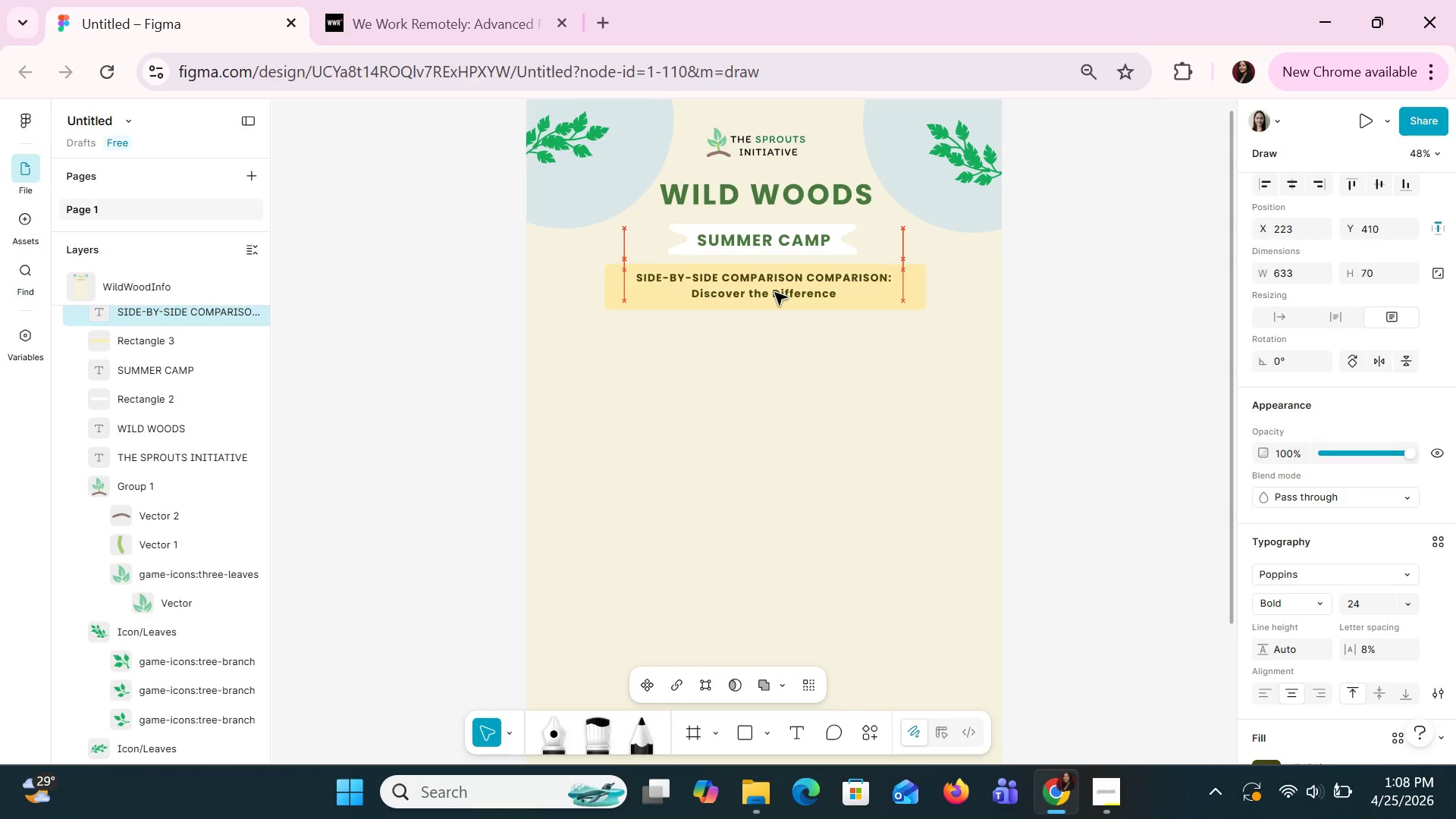 
key(ArrowDown)
 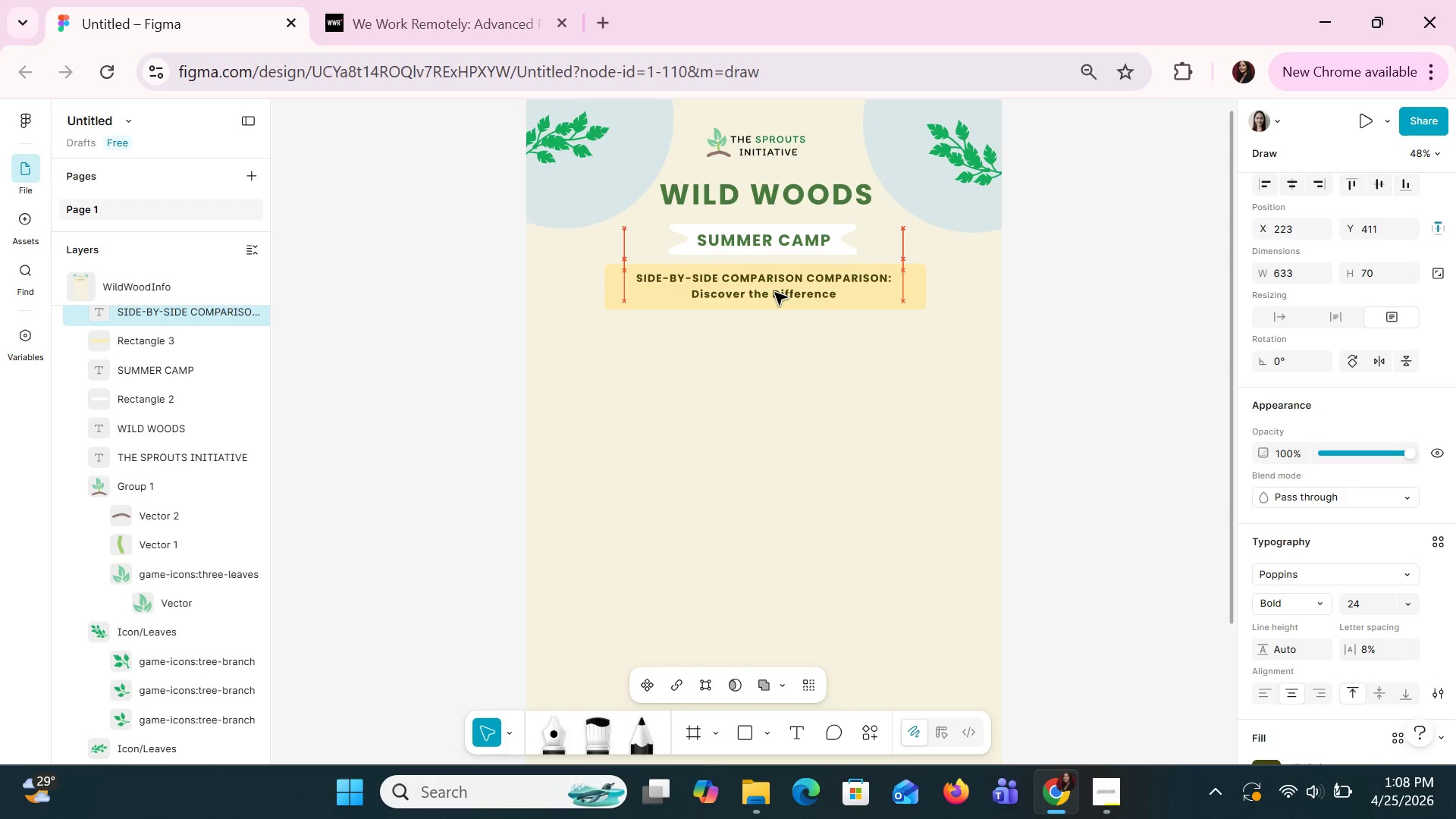 
key(ArrowDown)
 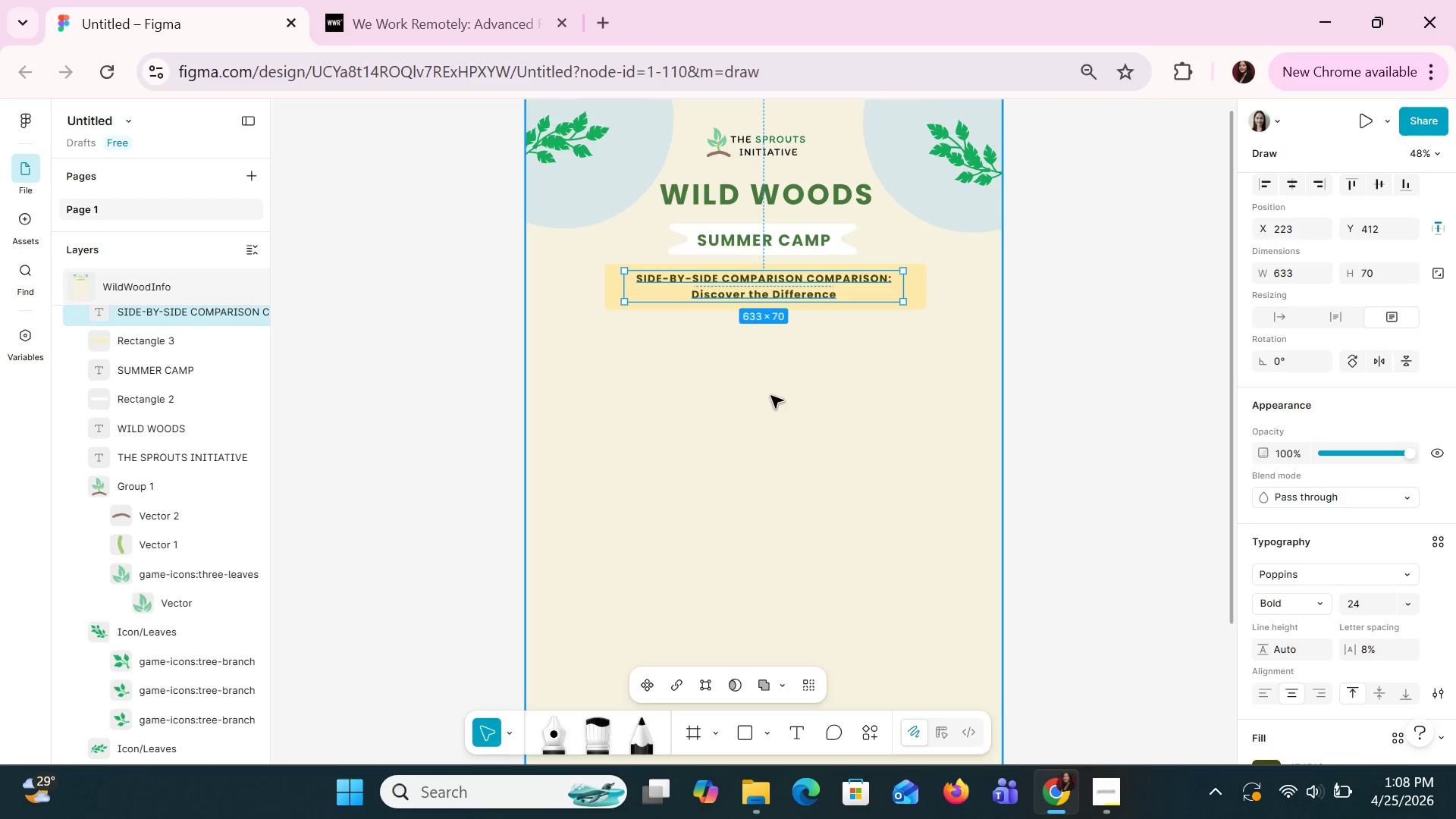 
left_click([770, 395])
 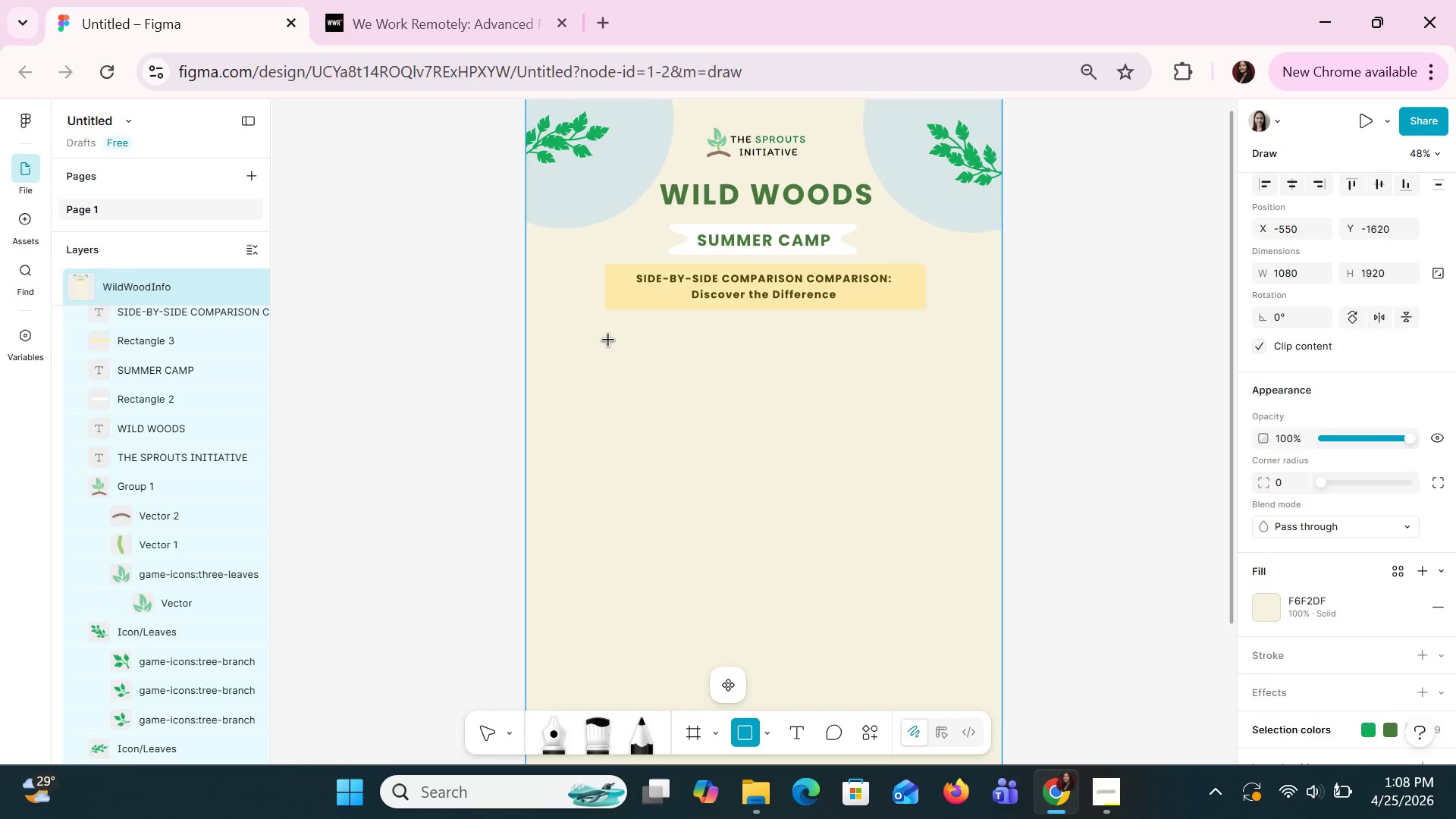 
left_click_drag(start_coordinate=[587, 328], to_coordinate=[965, 437])
 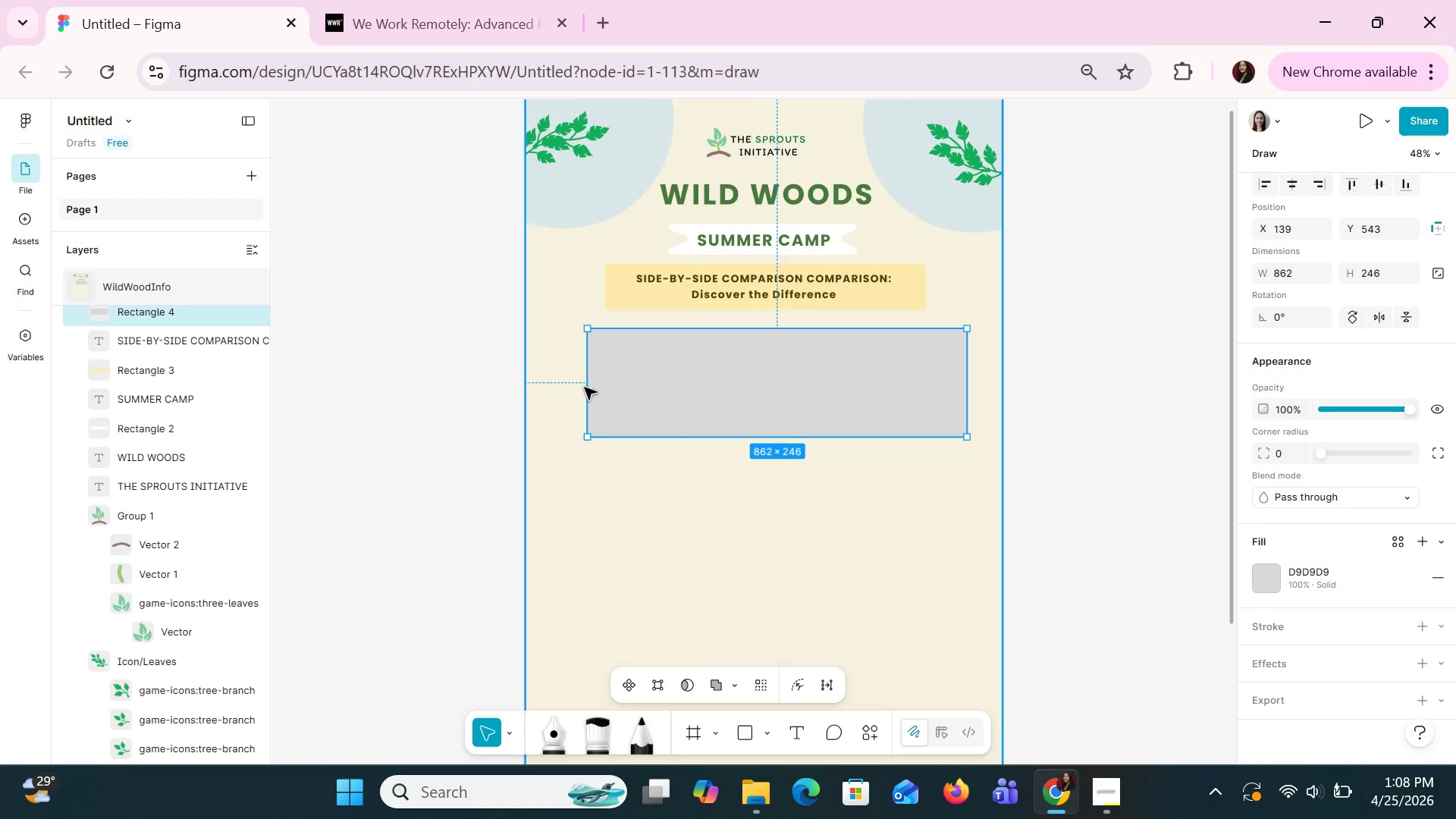 
left_click_drag(start_coordinate=[586, 389], to_coordinate=[544, 381])
 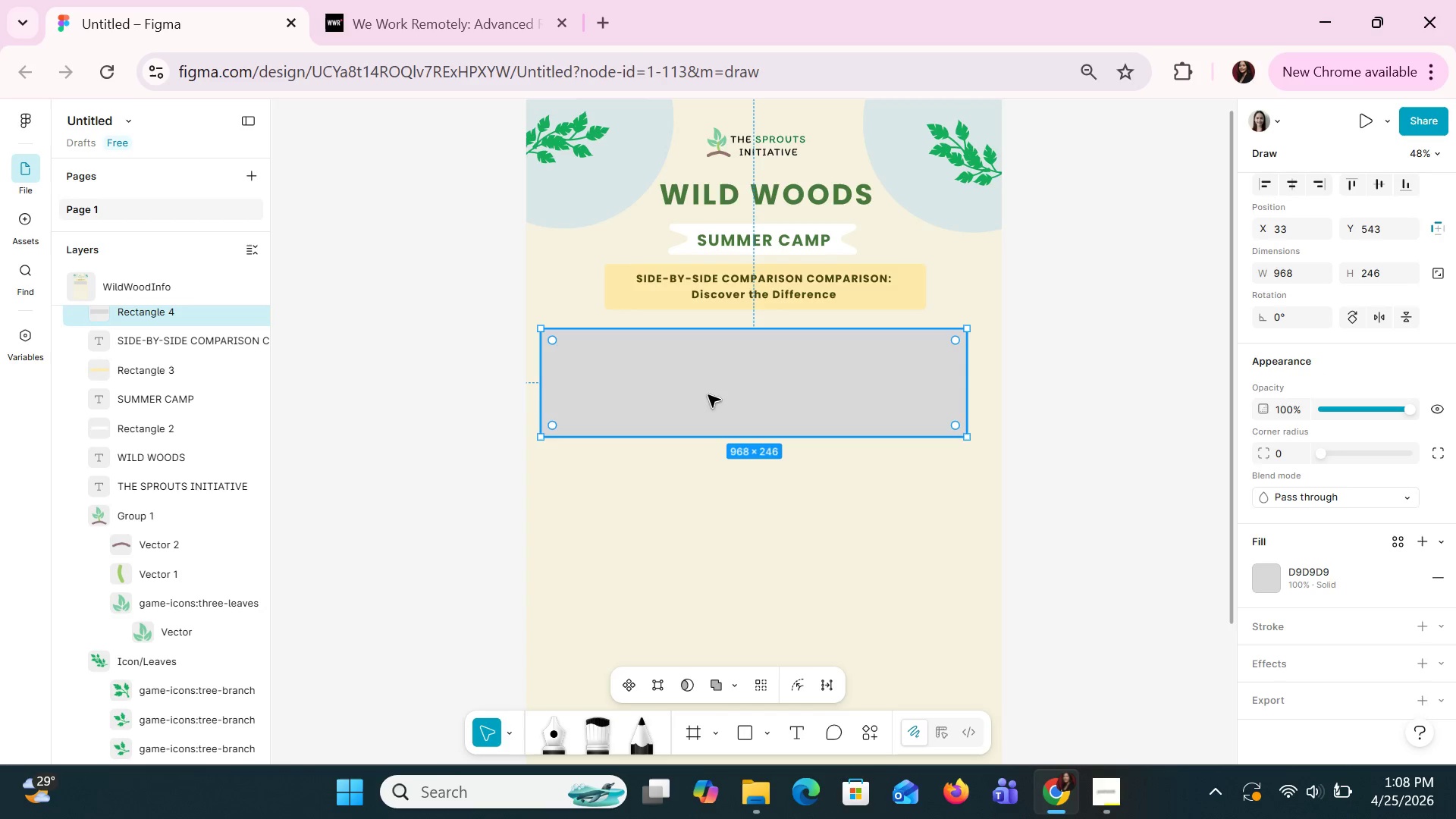 
left_click_drag(start_coordinate=[792, 388], to_coordinate=[796, 421])
 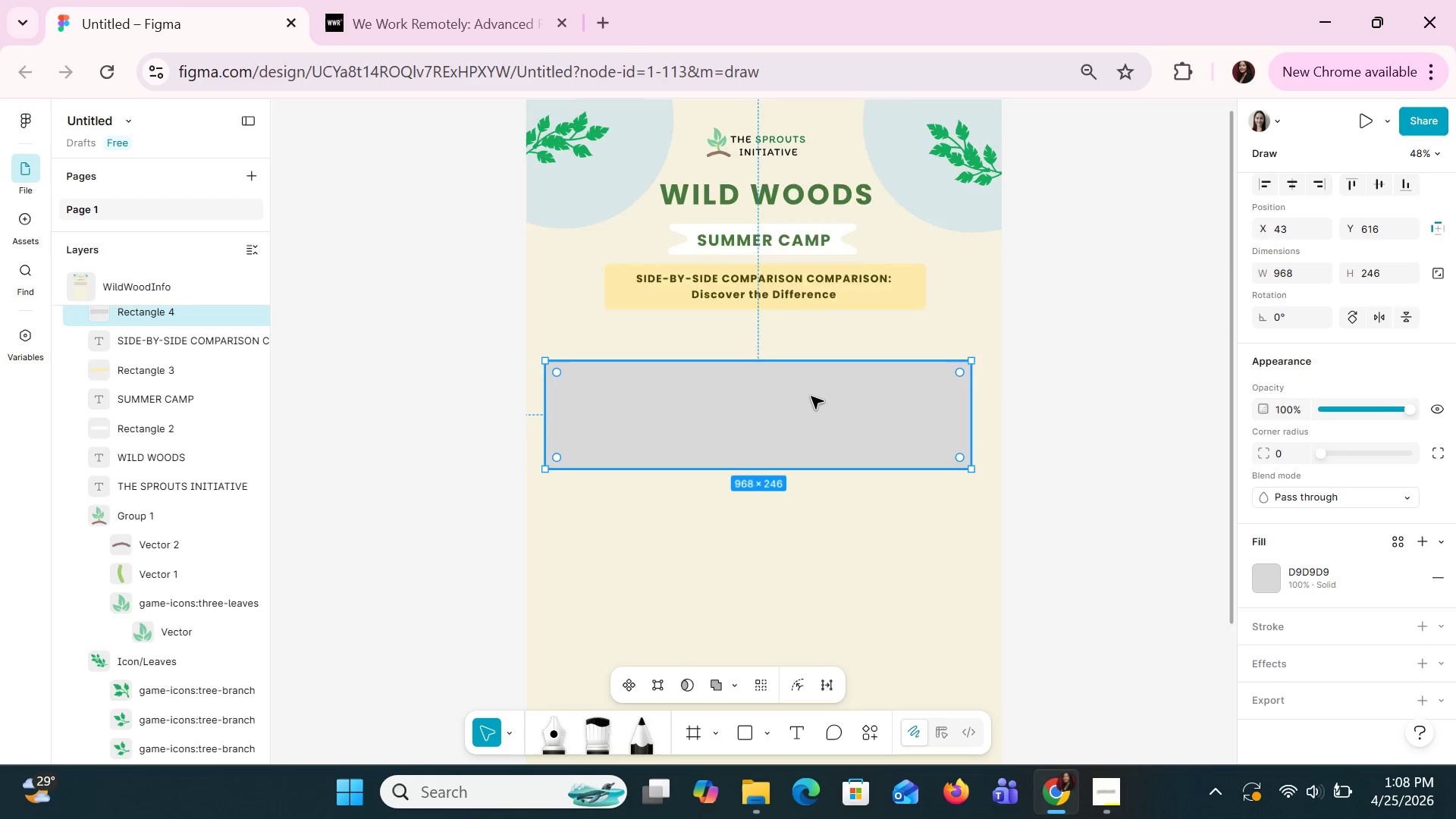 
scroll: coordinate [811, 396], scroll_direction: down, amount: 3.0
 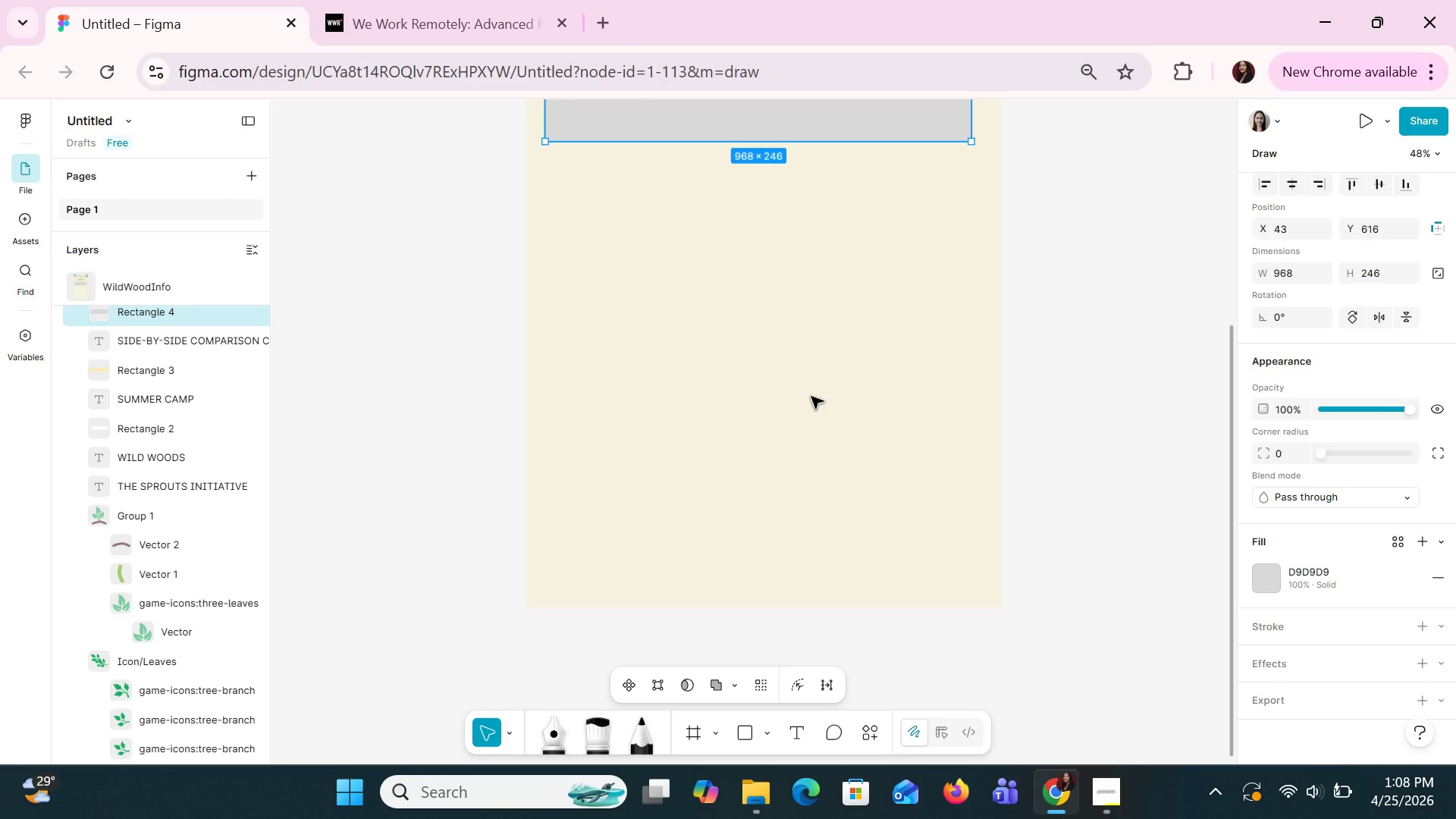 
scroll: coordinate [811, 396], scroll_direction: none, amount: 0.0
 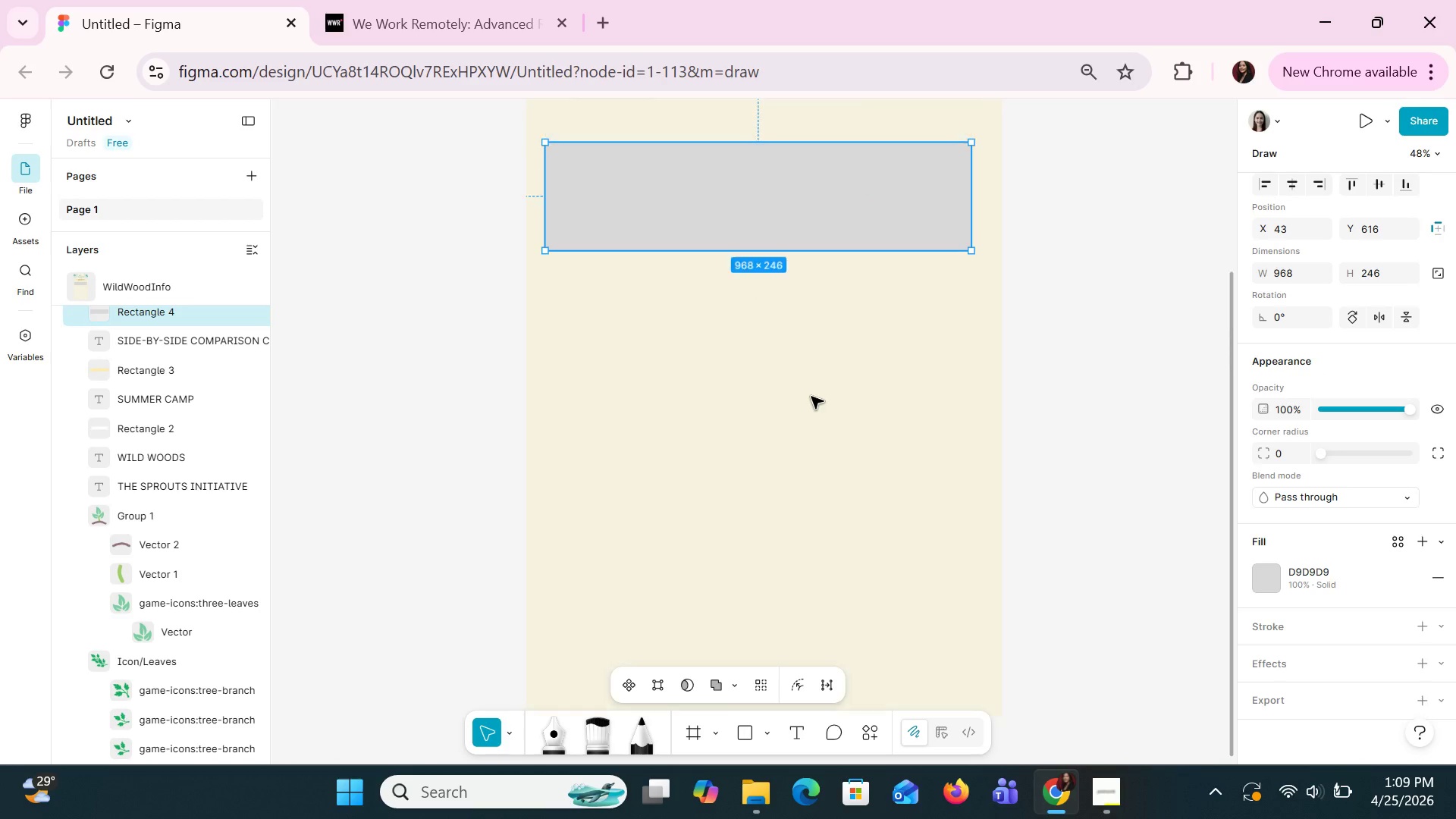 
scroll: coordinate [811, 396], scroll_direction: up, amount: 1.0
 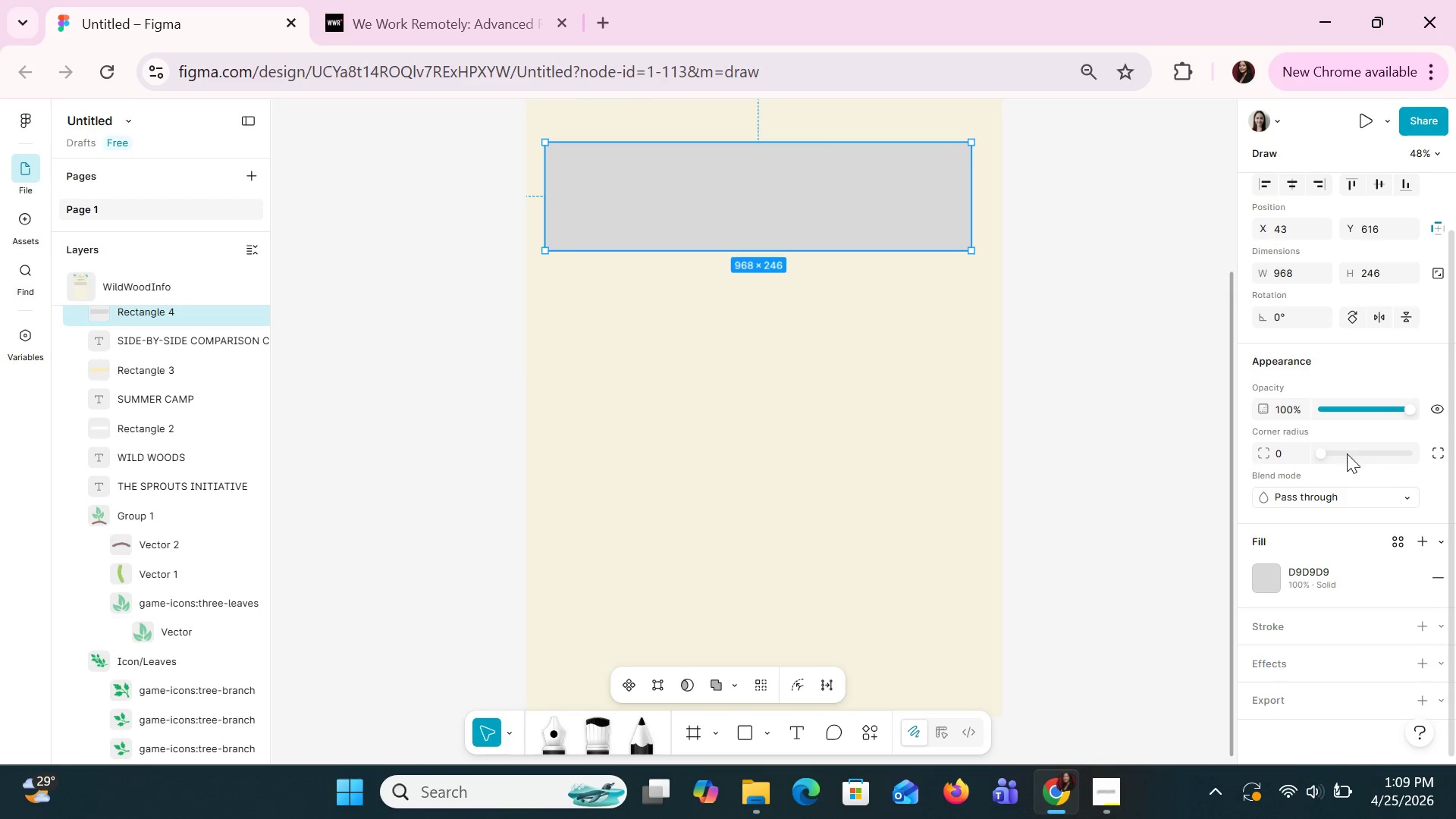 
left_click([1281, 277])
 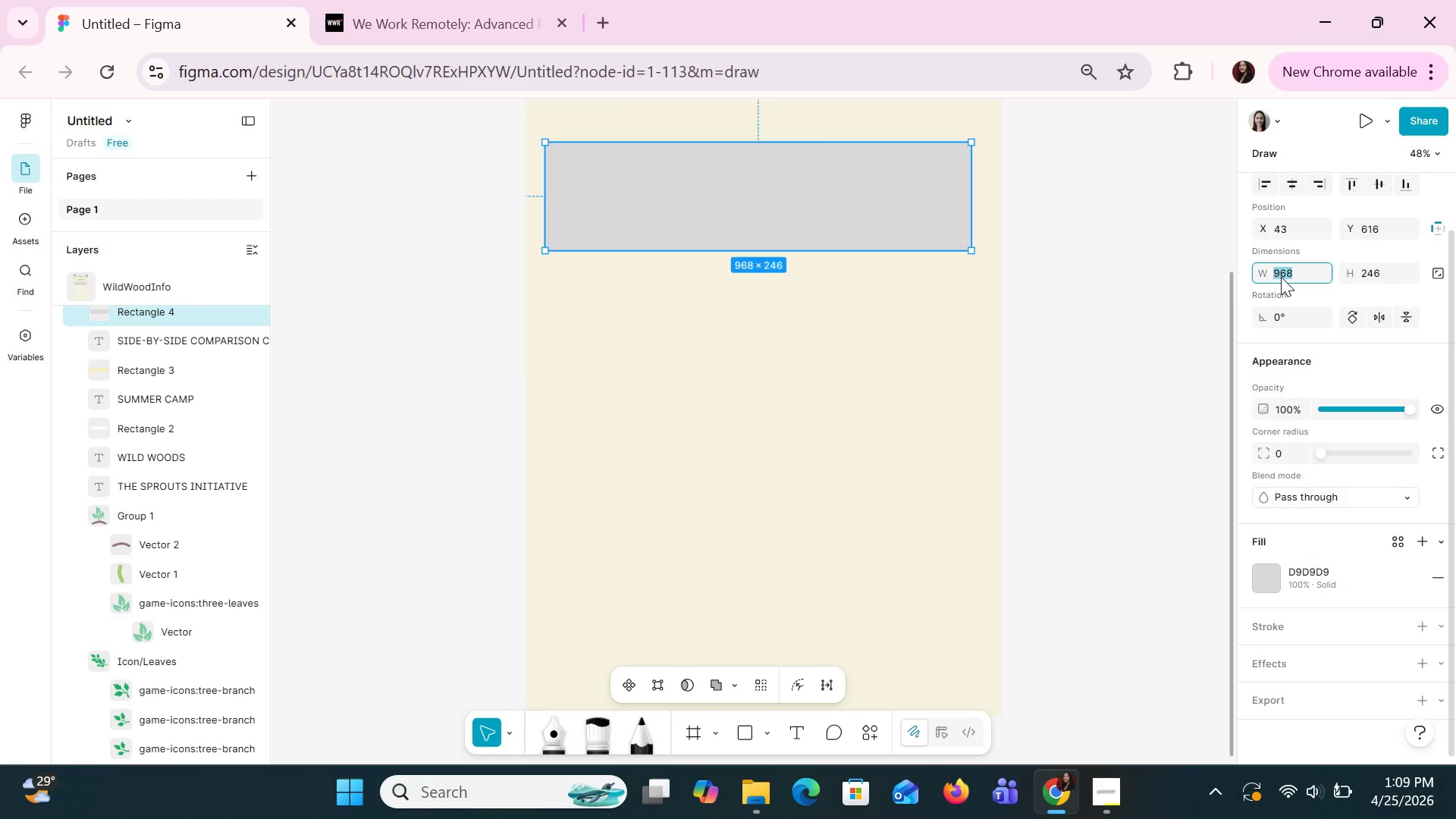 
key(9)
 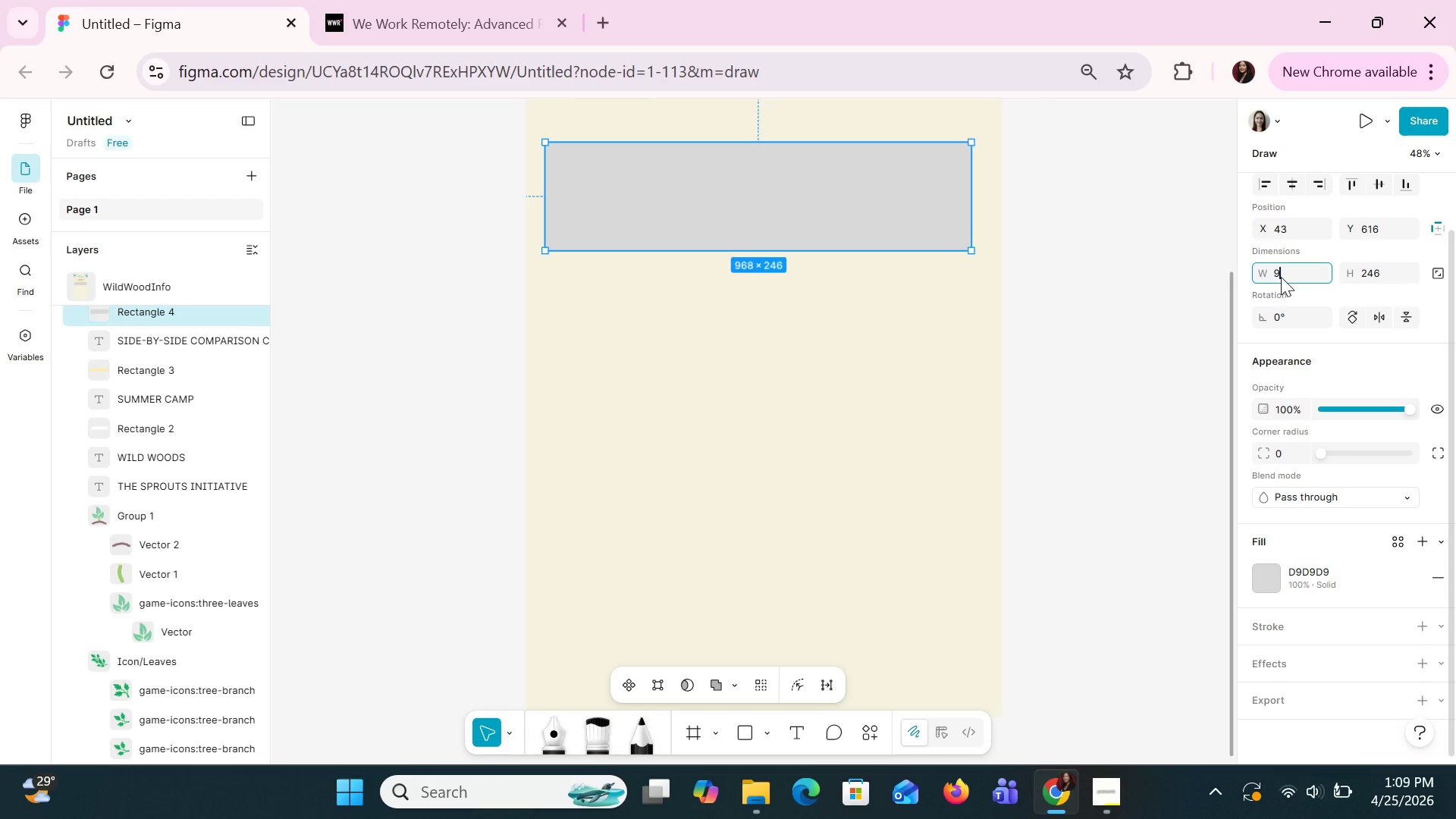 
type(60)
 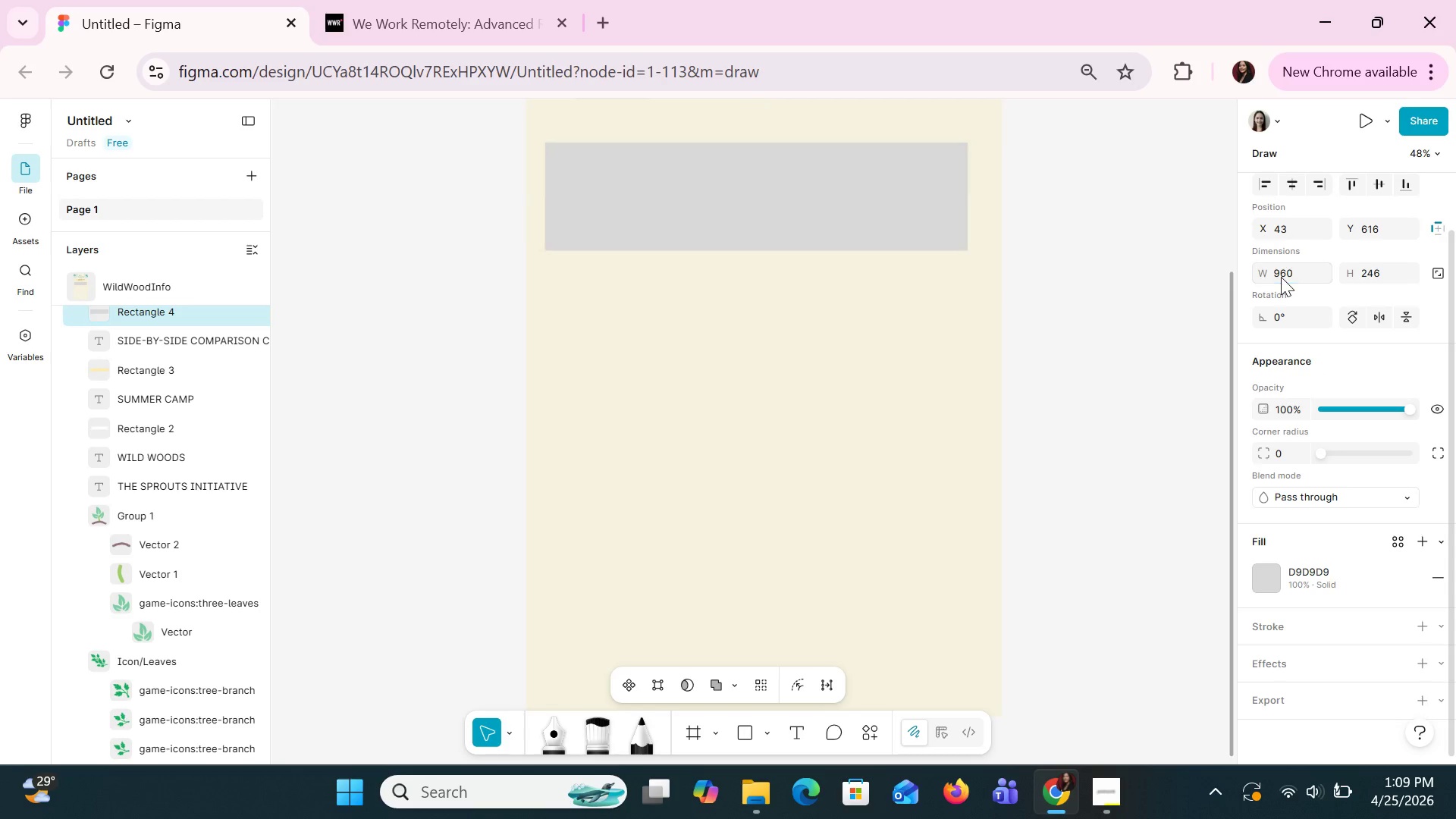 
key(Enter)
 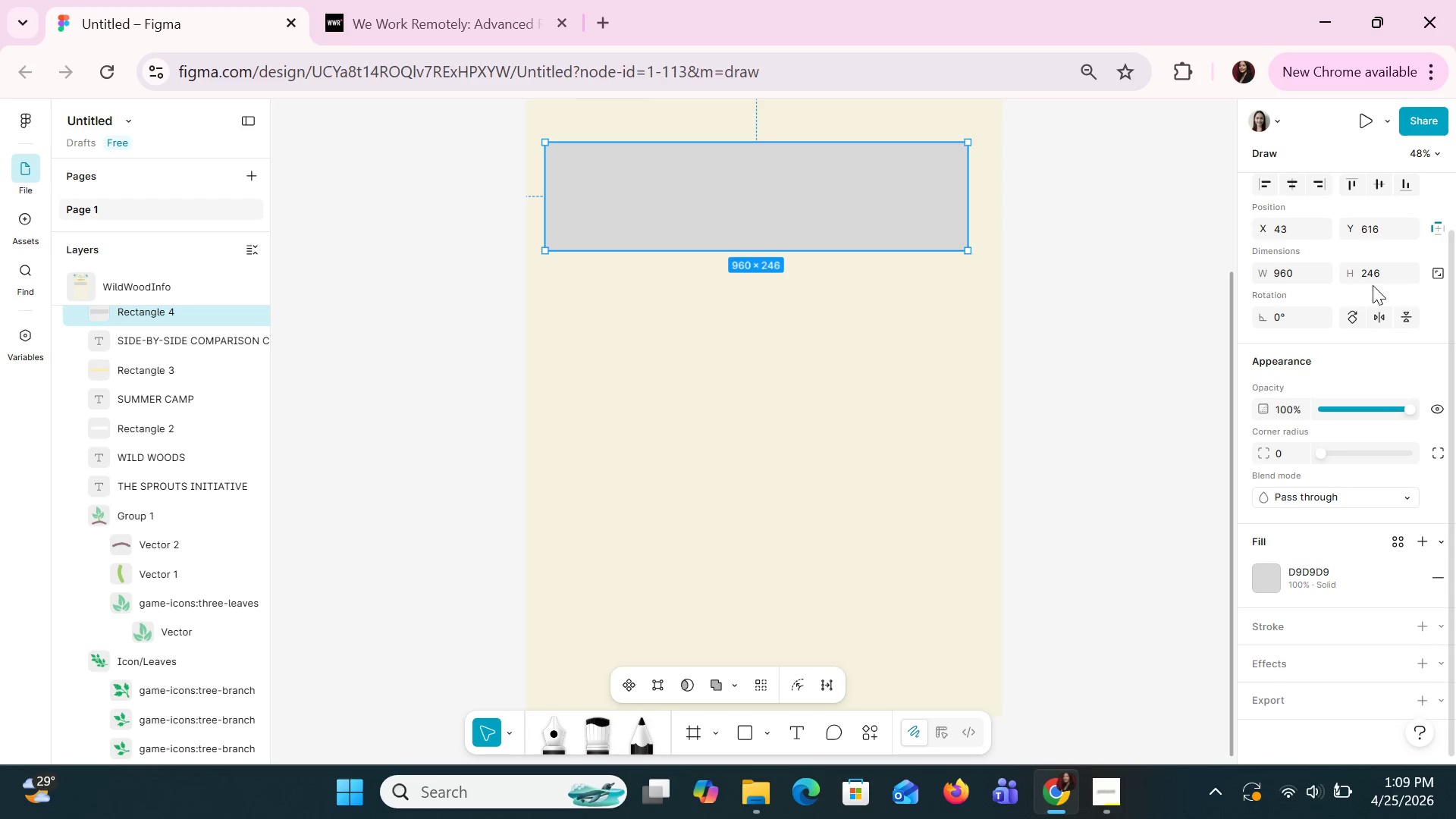 
double_click([1374, 282])
 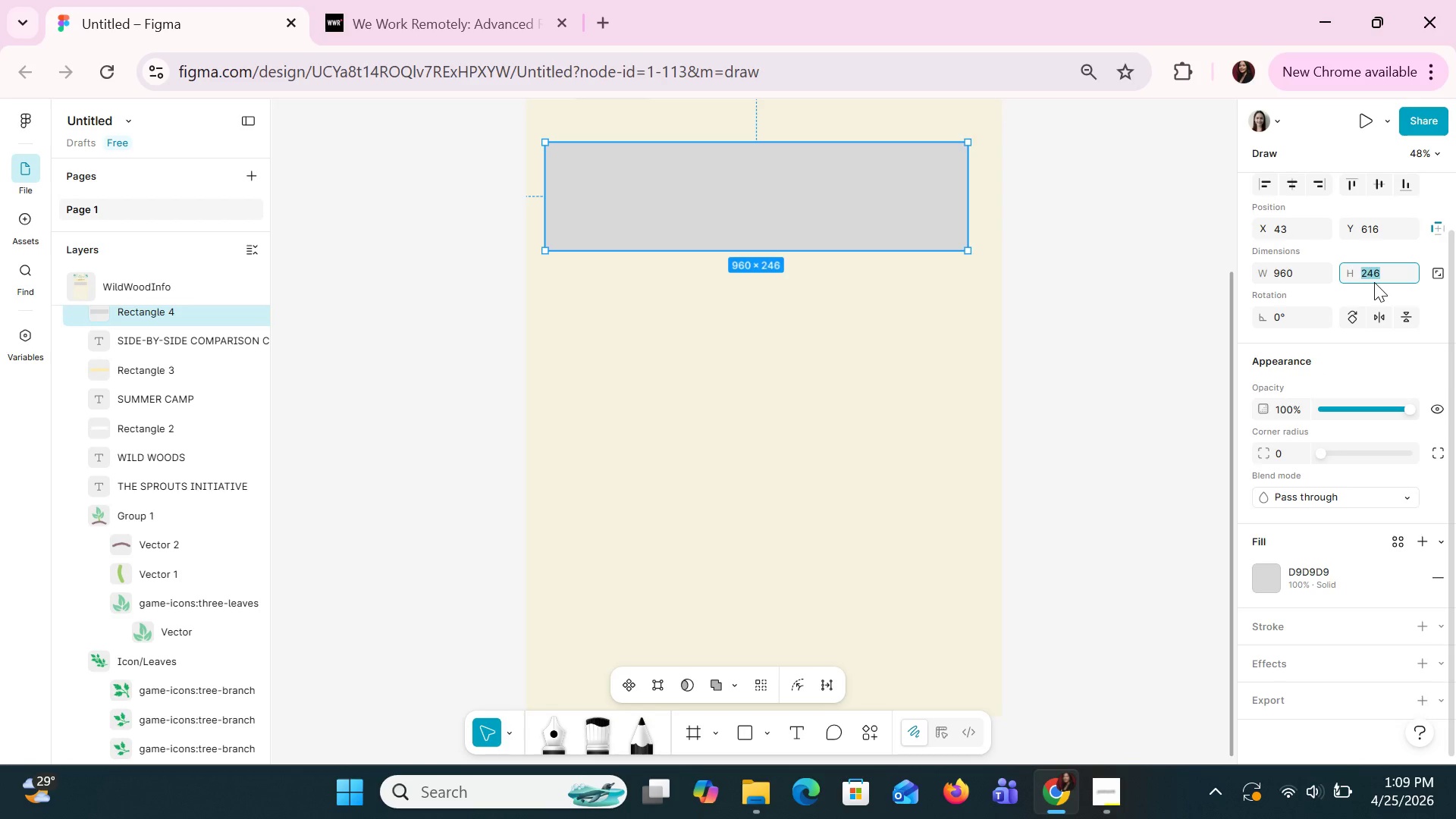 
type(250)
 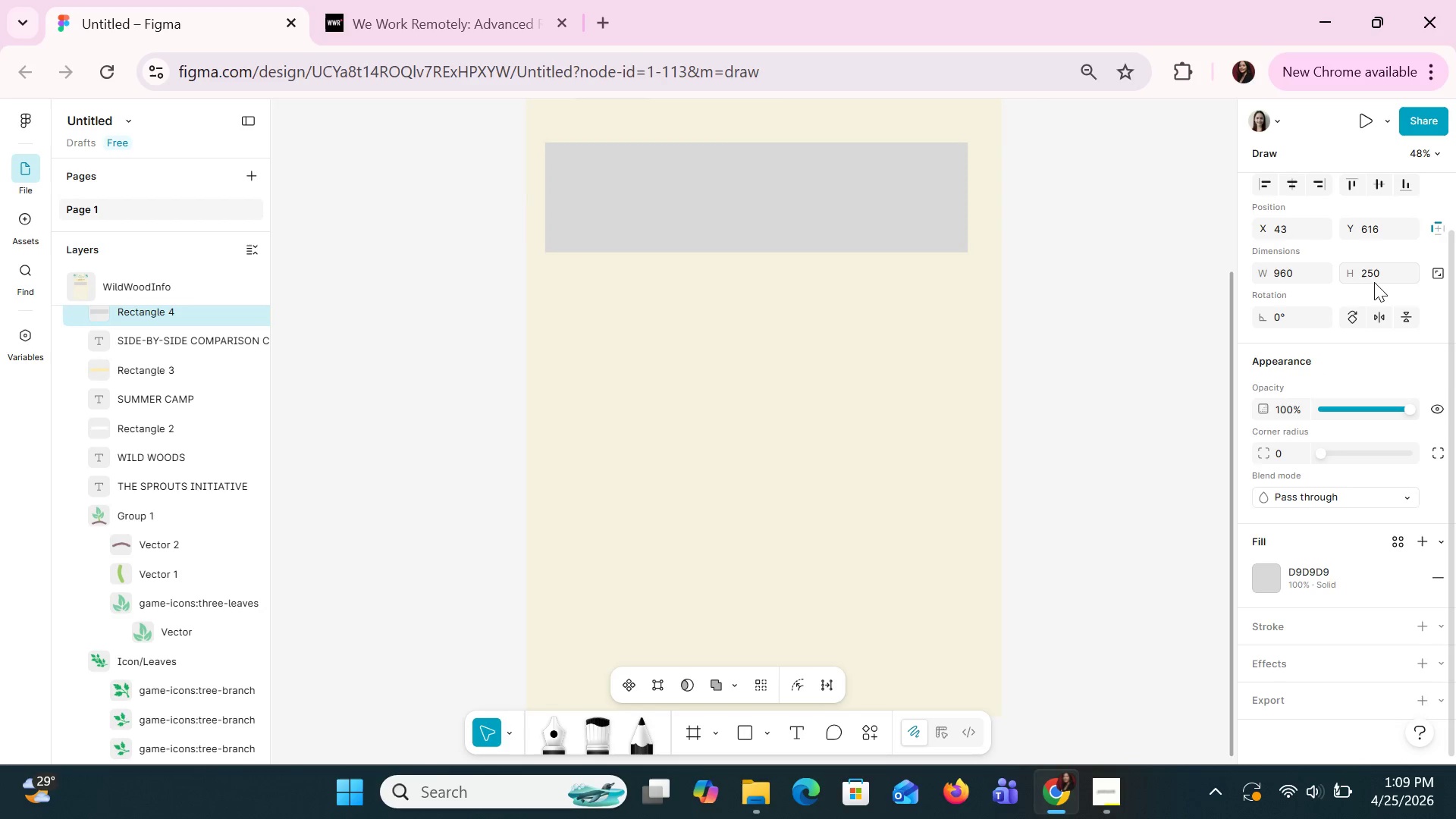 
key(Enter)
 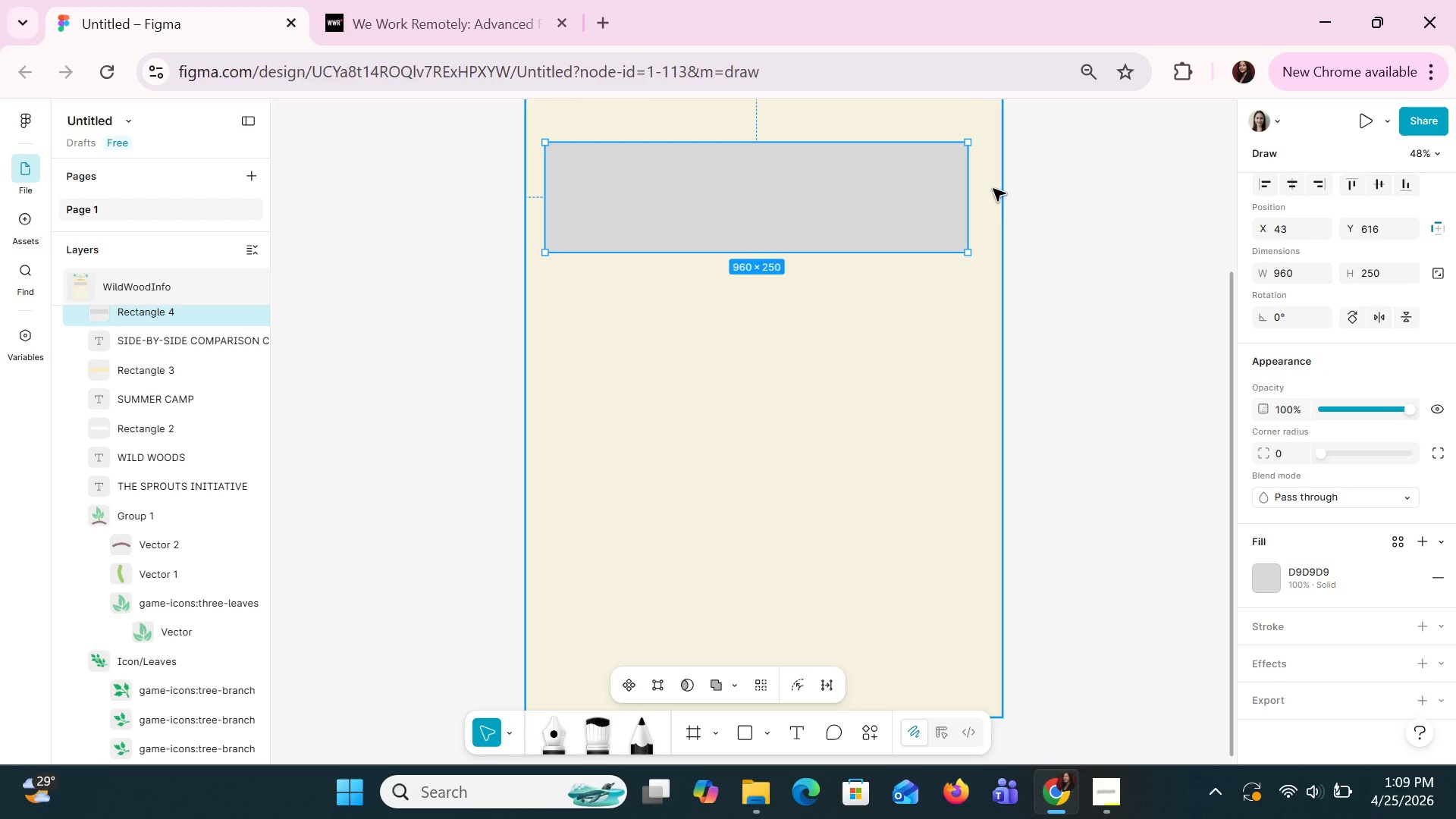 
wait(13.47)
 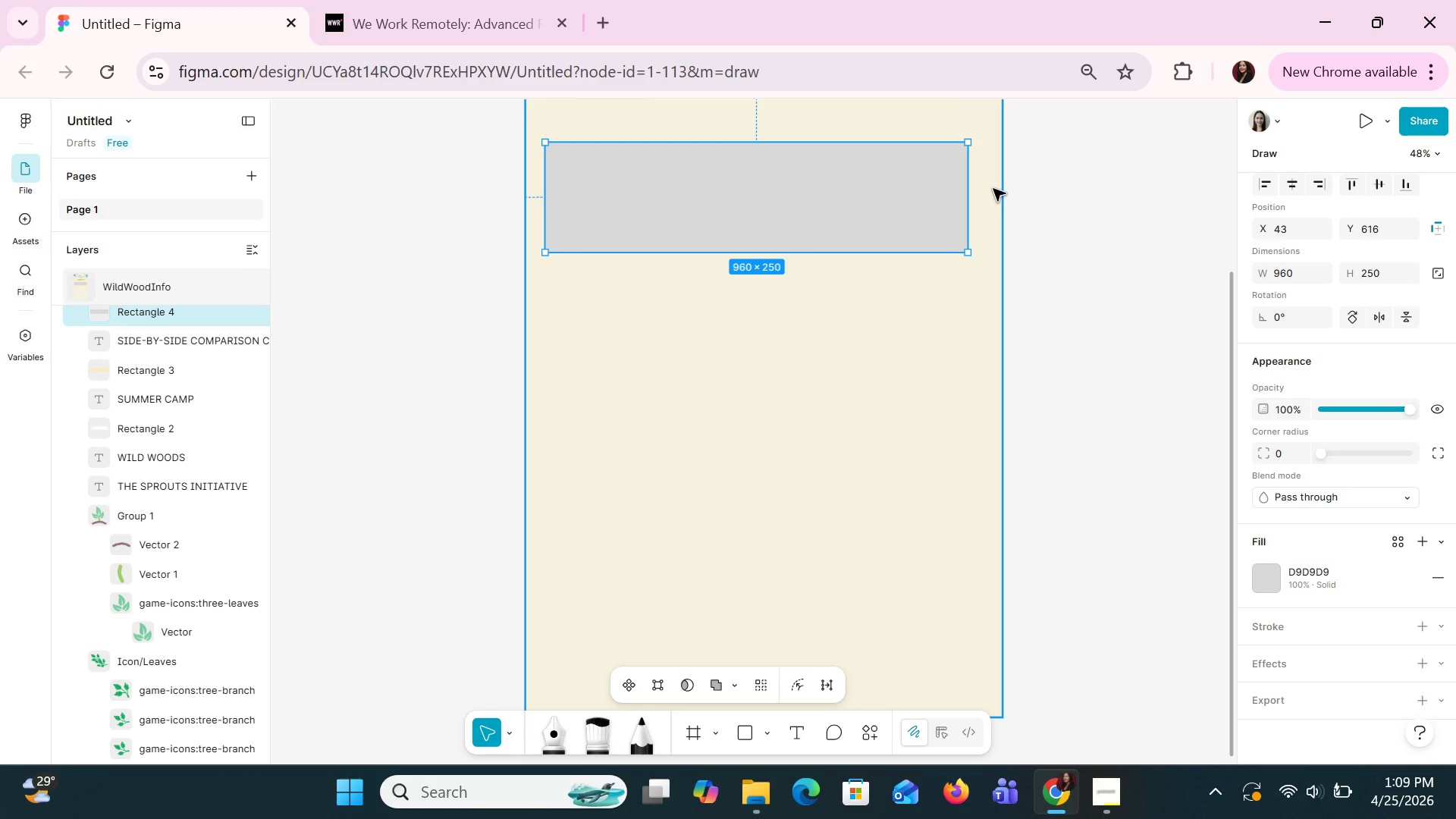 
left_click_drag(start_coordinate=[969, 193], to_coordinate=[980, 194])
 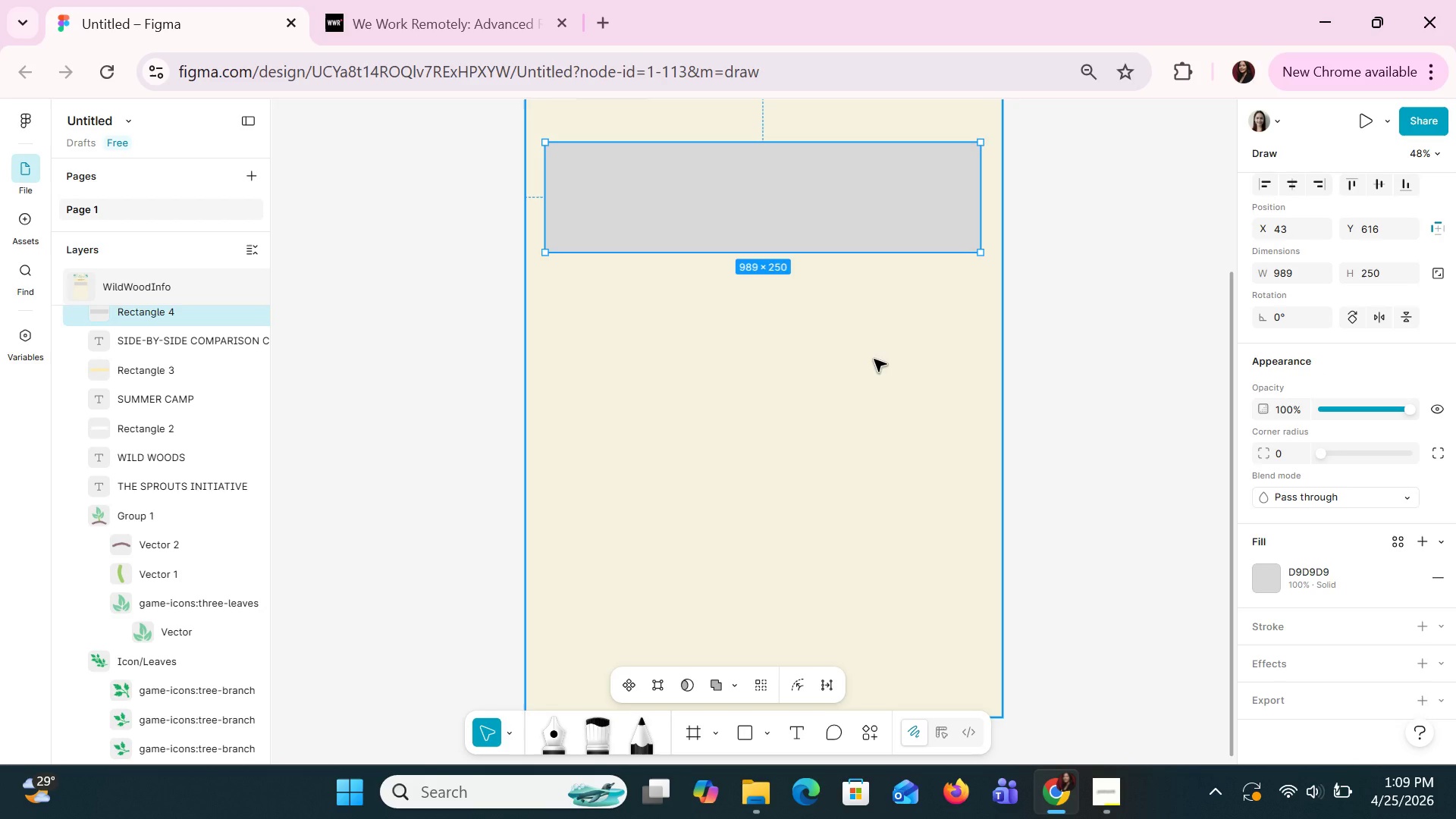 
wait(7.84)
 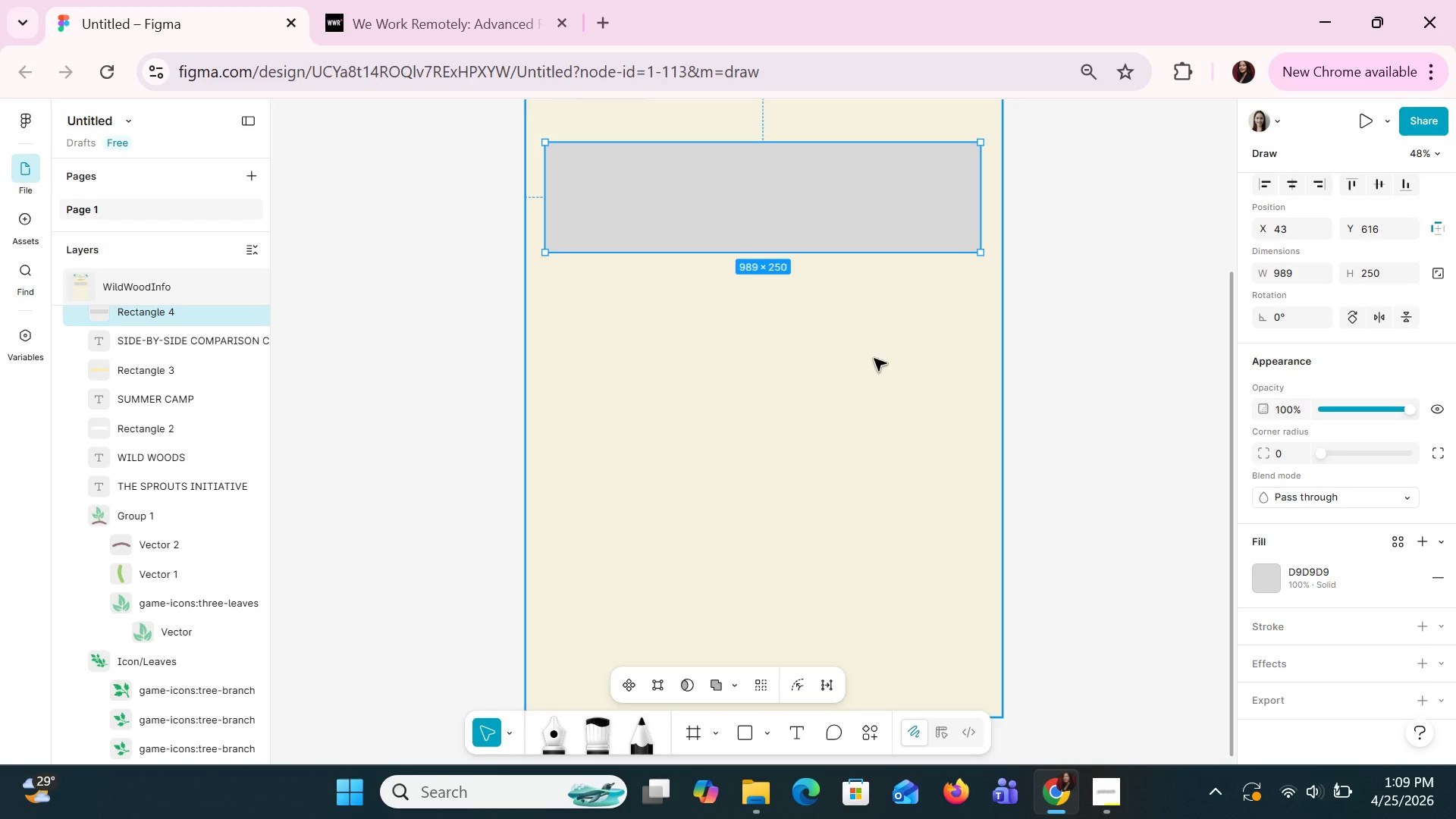 
scroll: coordinate [868, 423], scroll_direction: up, amount: 1.0
 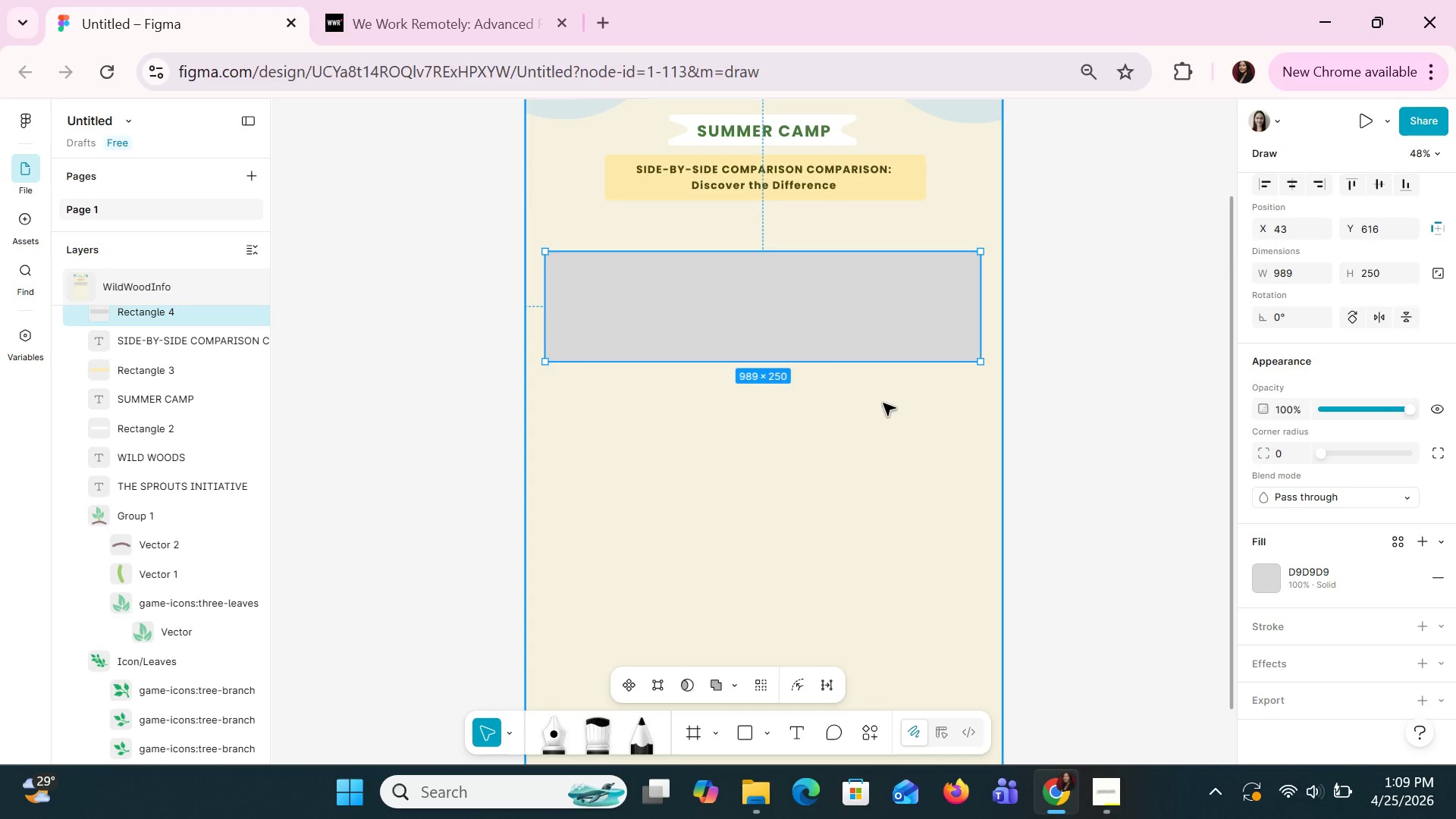 
left_click([880, 331])
 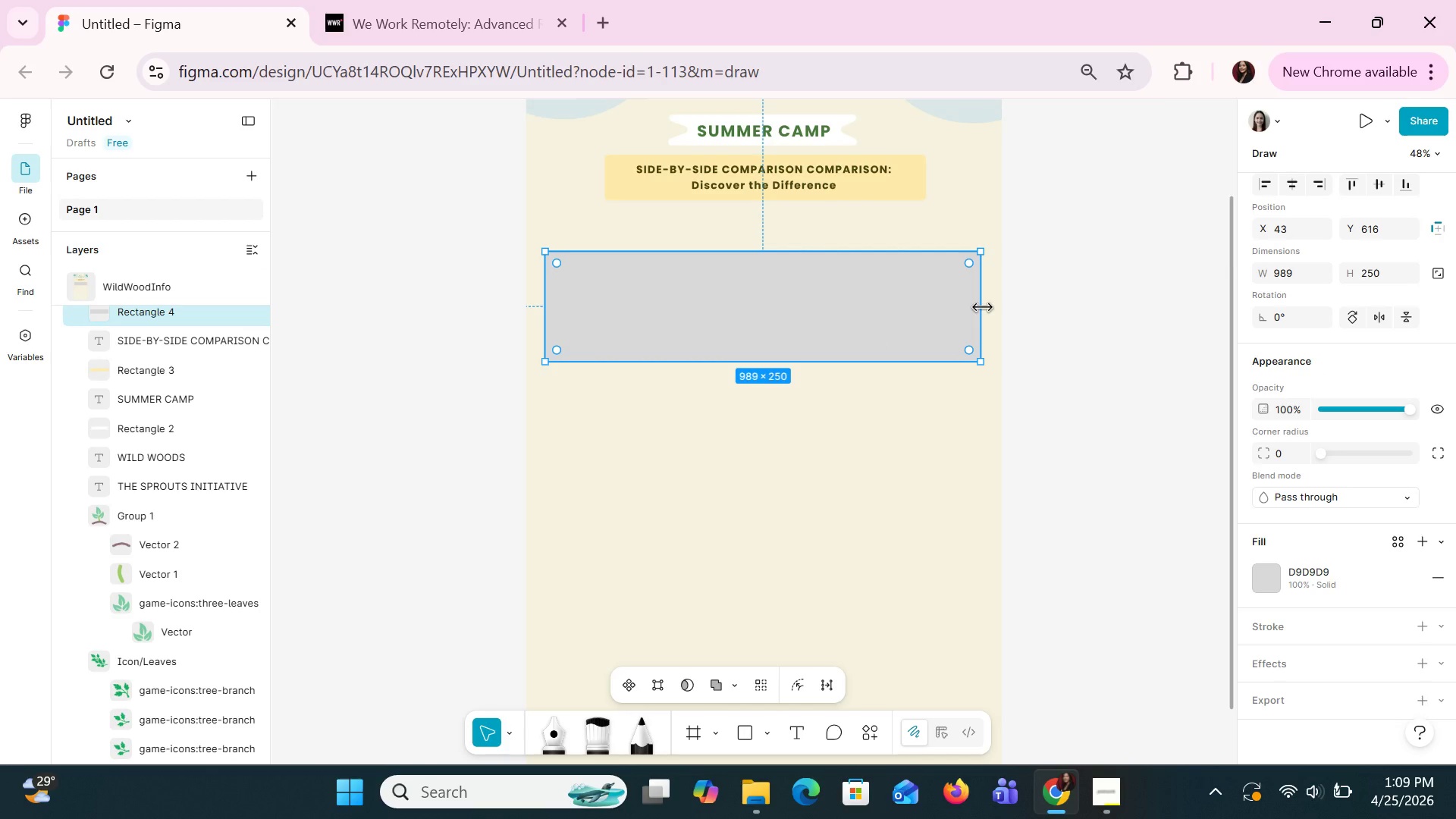 
left_click_drag(start_coordinate=[983, 308], to_coordinate=[714, 315])
 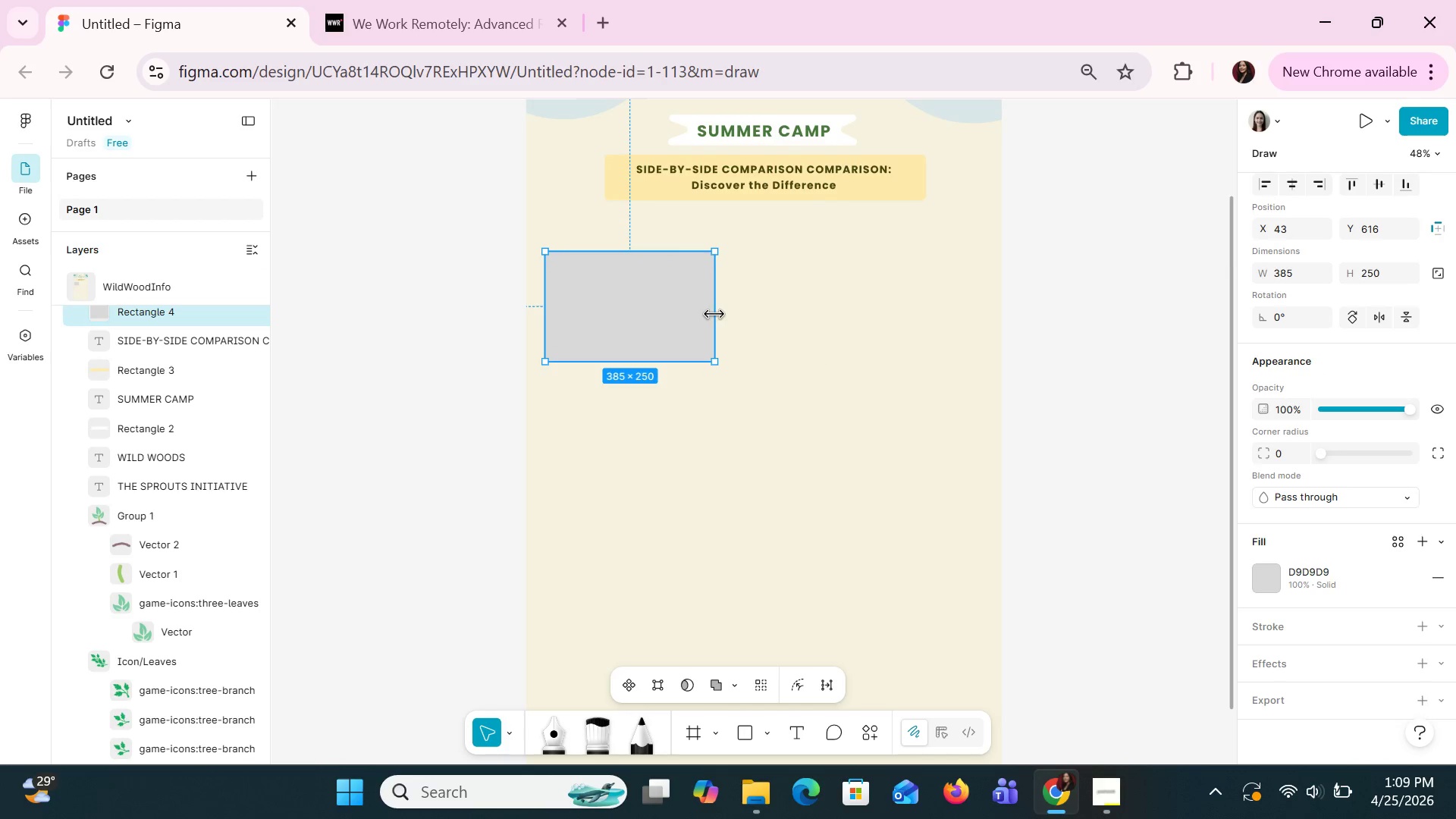 
left_click([714, 315])
 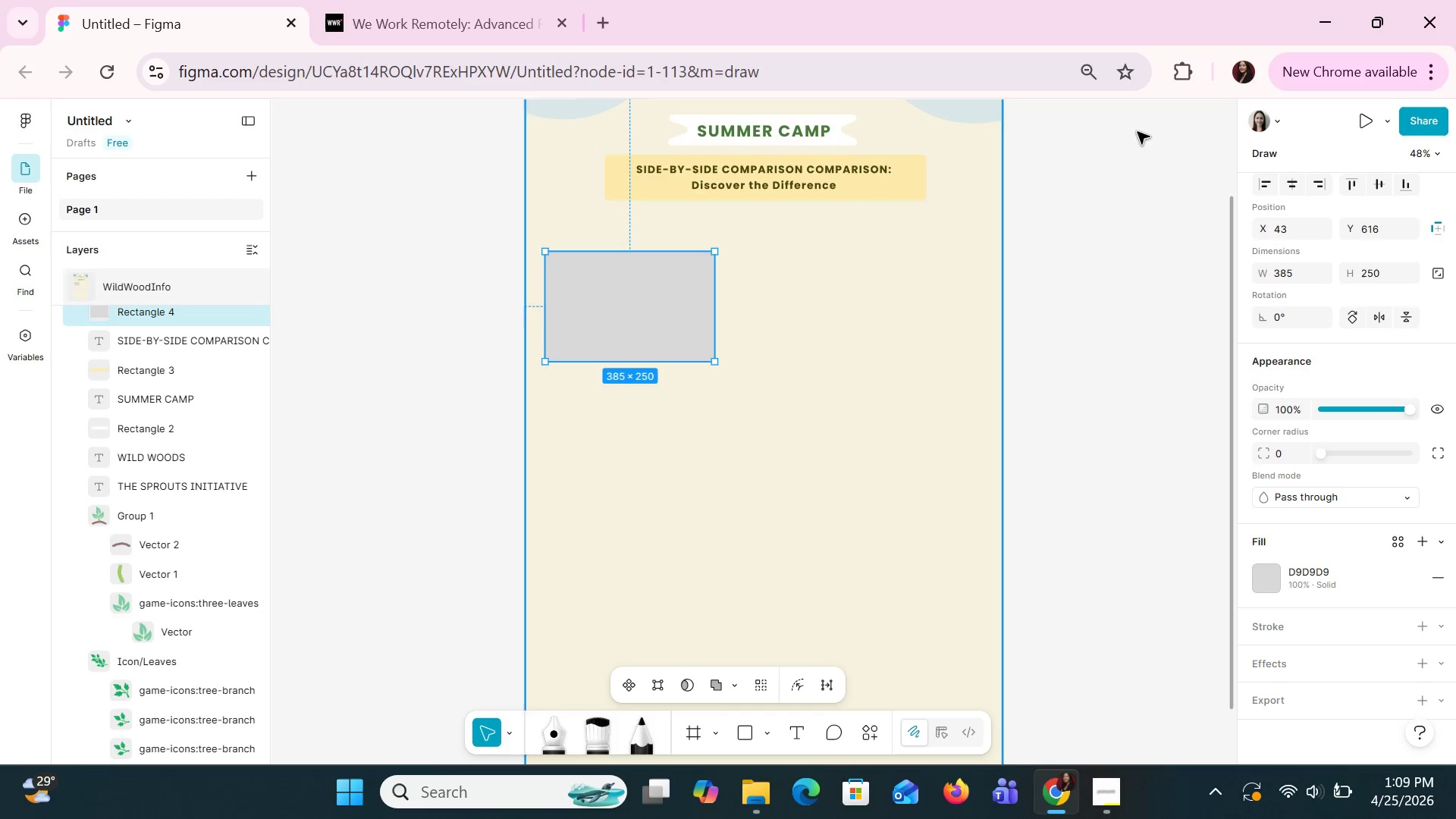 
left_click([756, 459])
 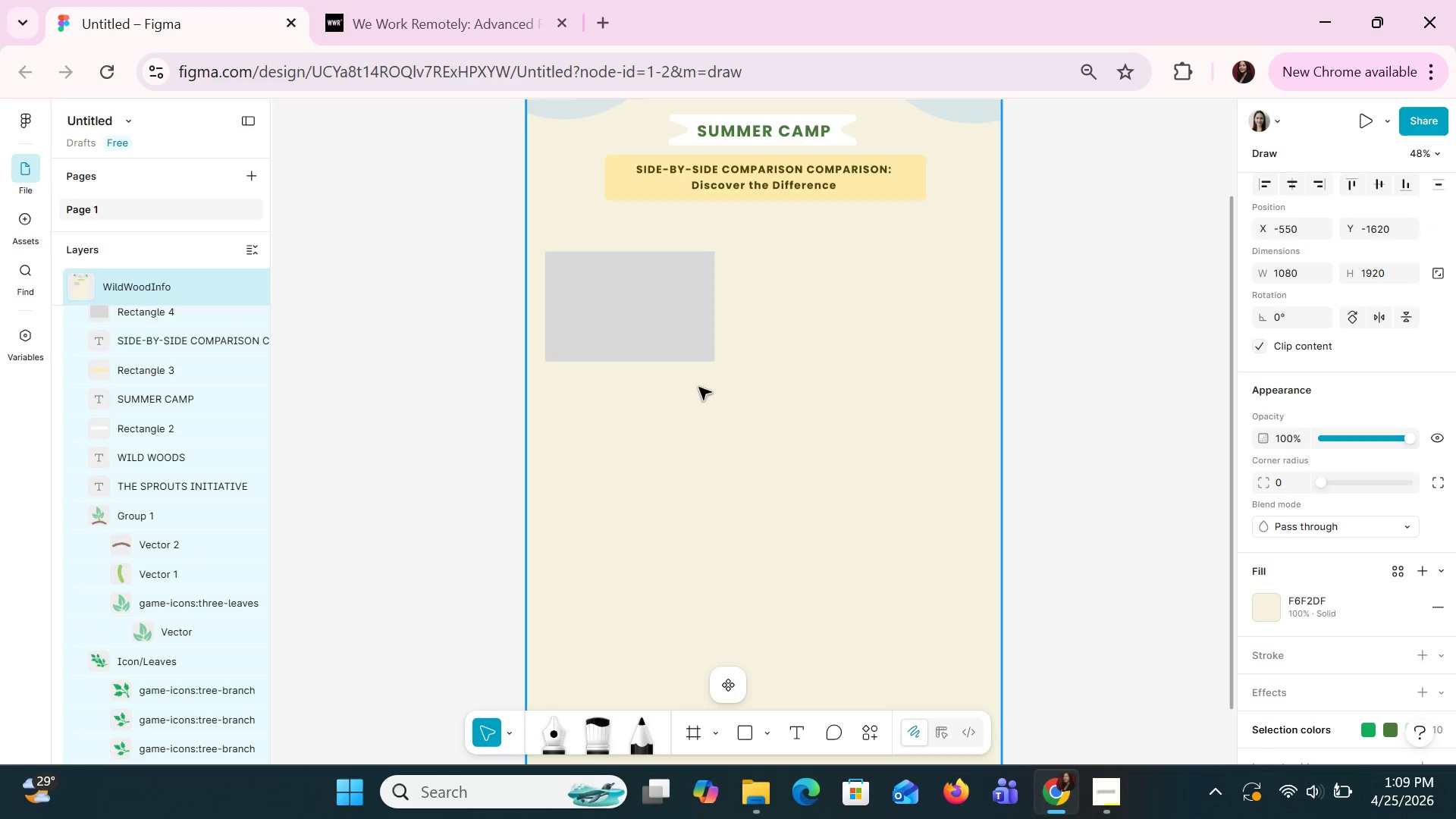 
left_click([691, 360])
 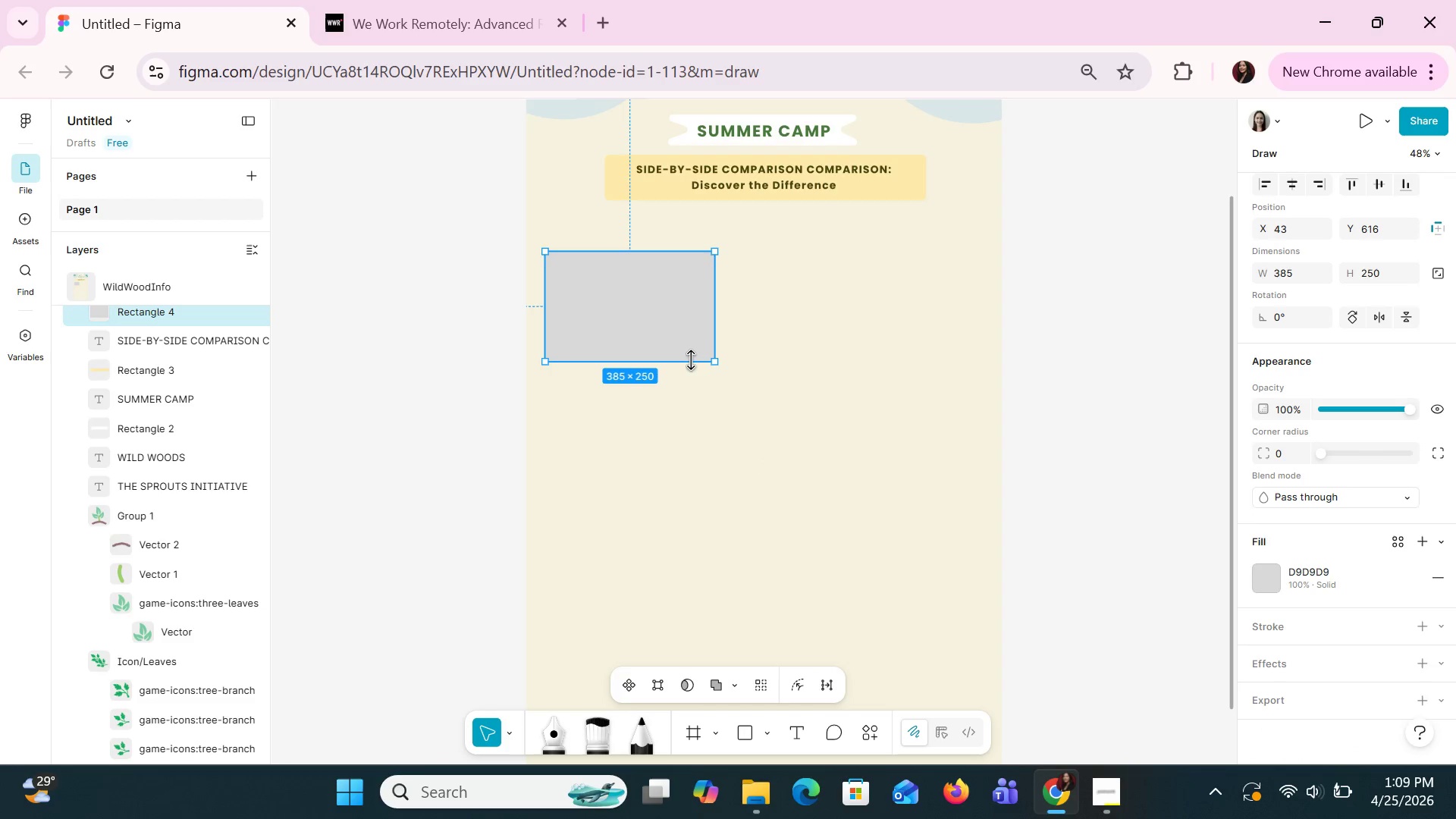 
key(Control+C)
 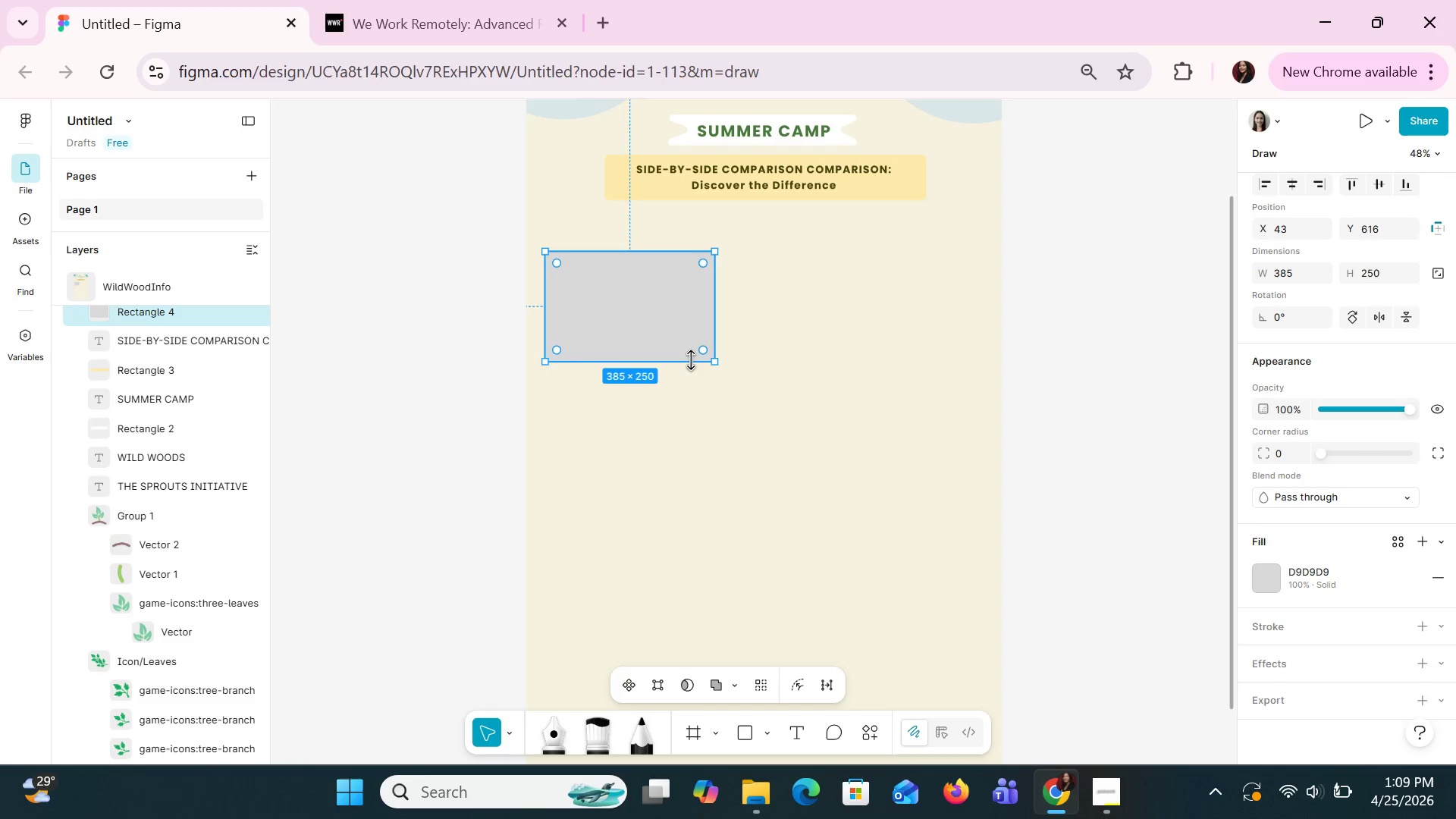 
key(Control+V)
 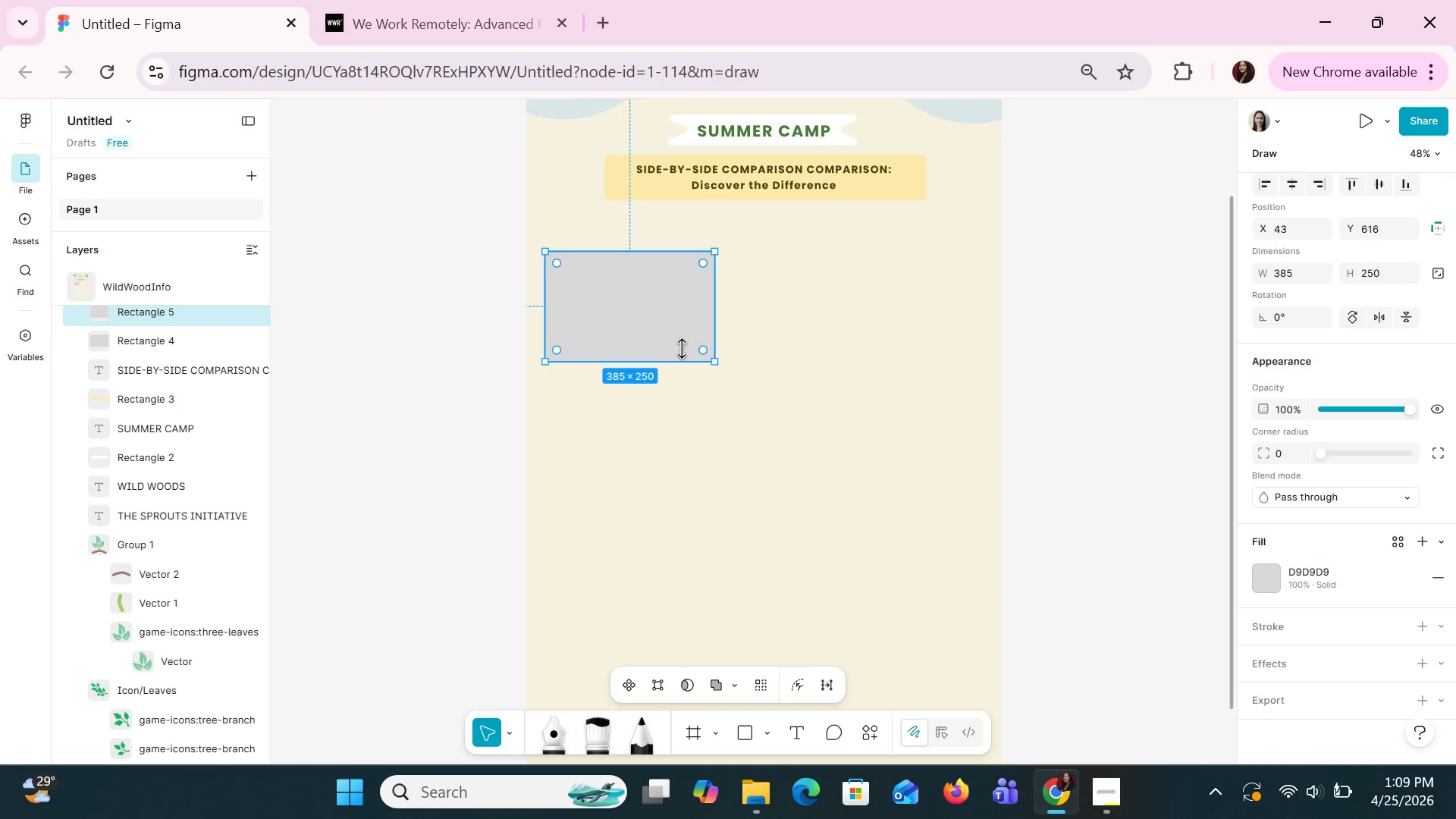 
left_click_drag(start_coordinate=[673, 339], to_coordinate=[930, 338])
 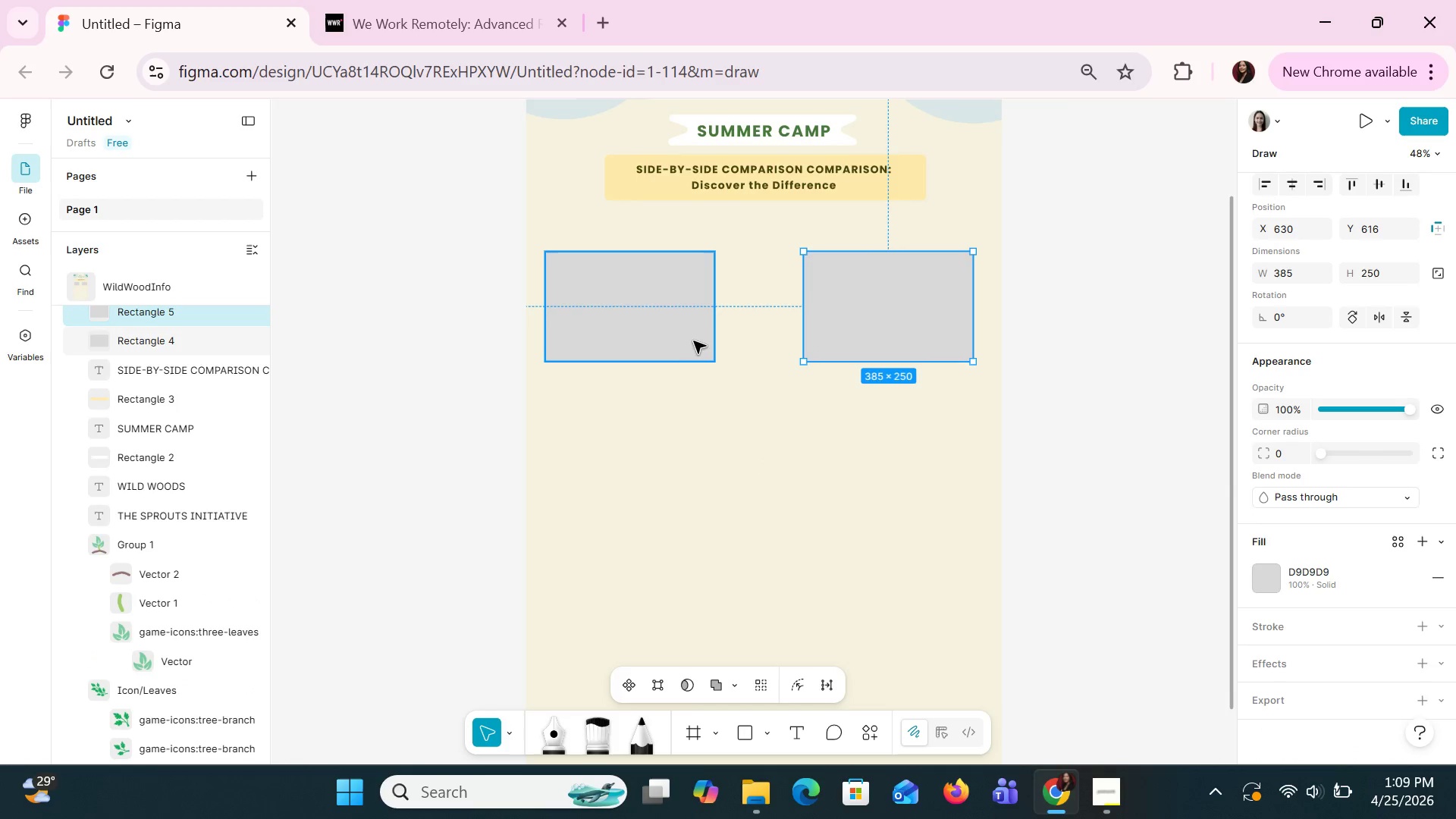 
hold_key(key=ShiftLeft, duration=1.0)
 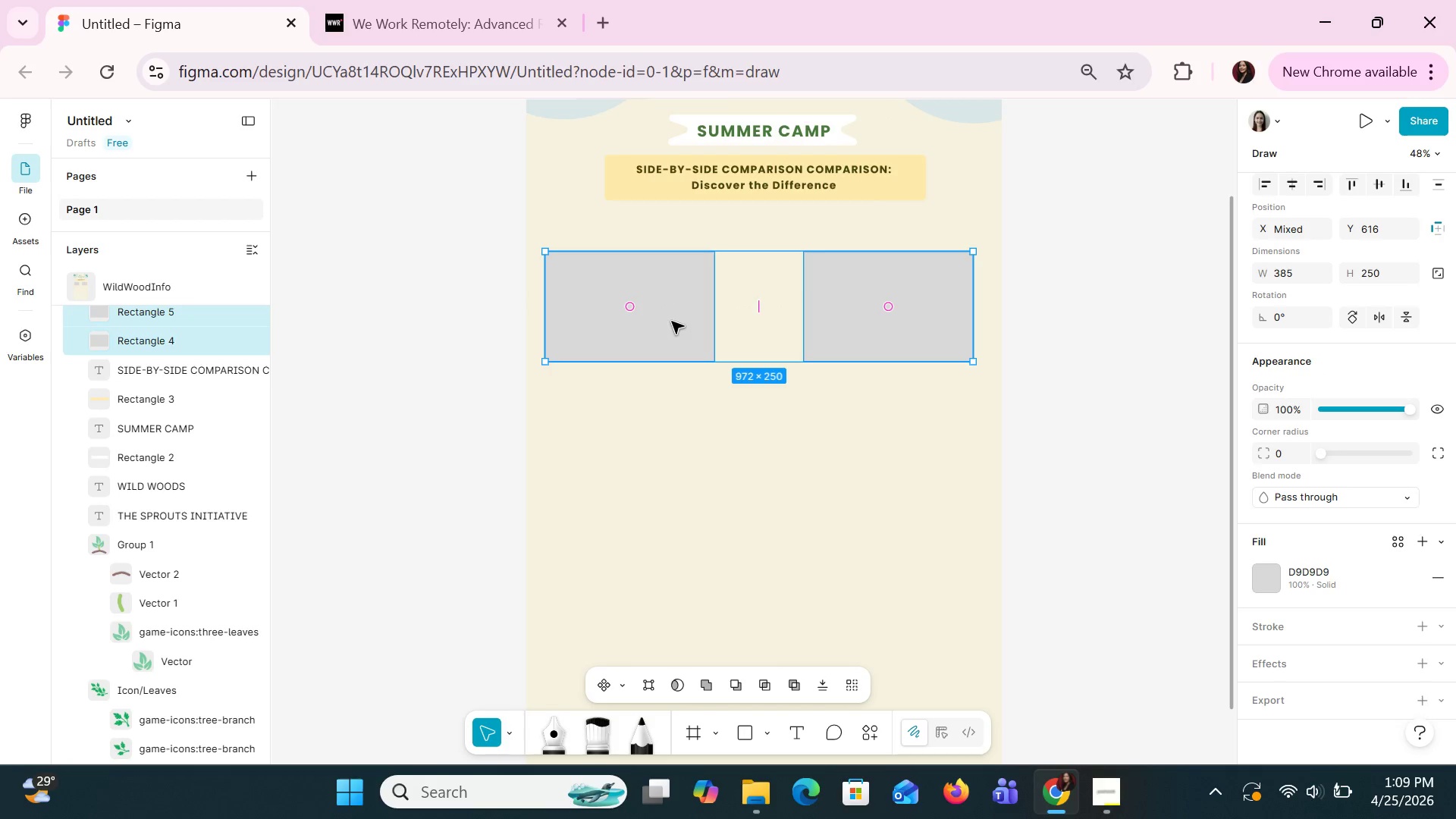 
key(Control+C)
 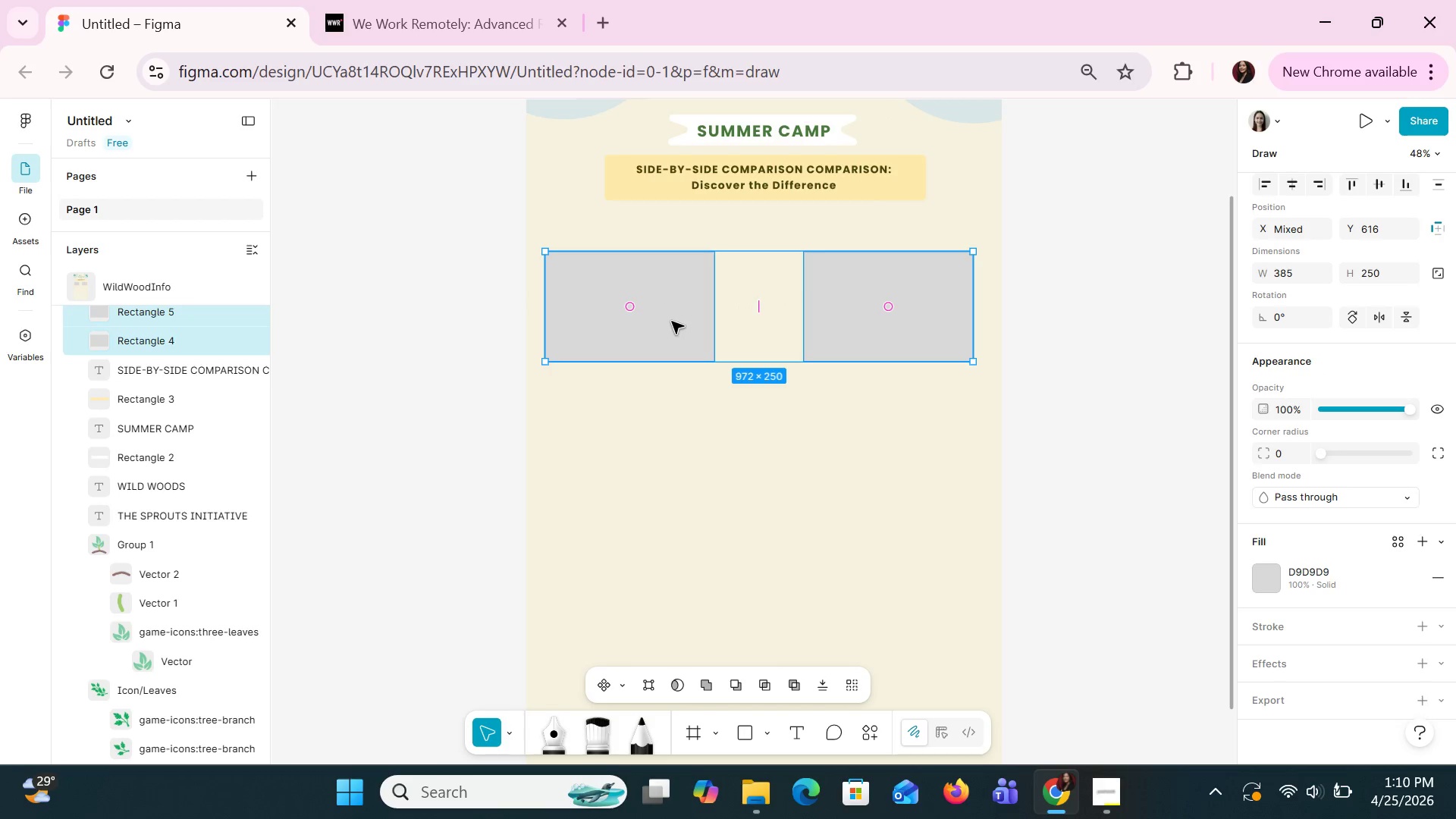 
key(Control+V)
 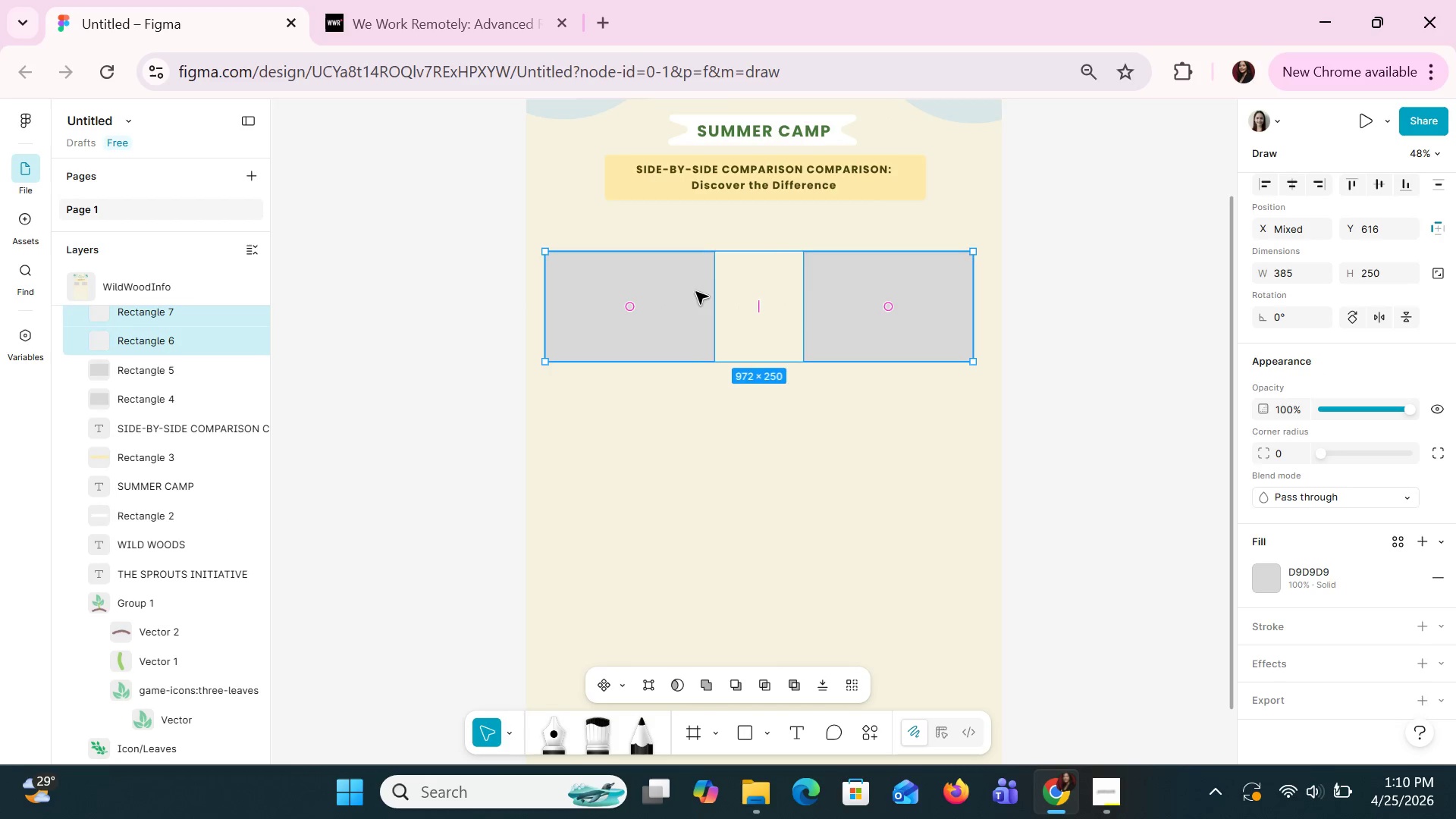 
left_click_drag(start_coordinate=[690, 289], to_coordinate=[699, 410])
 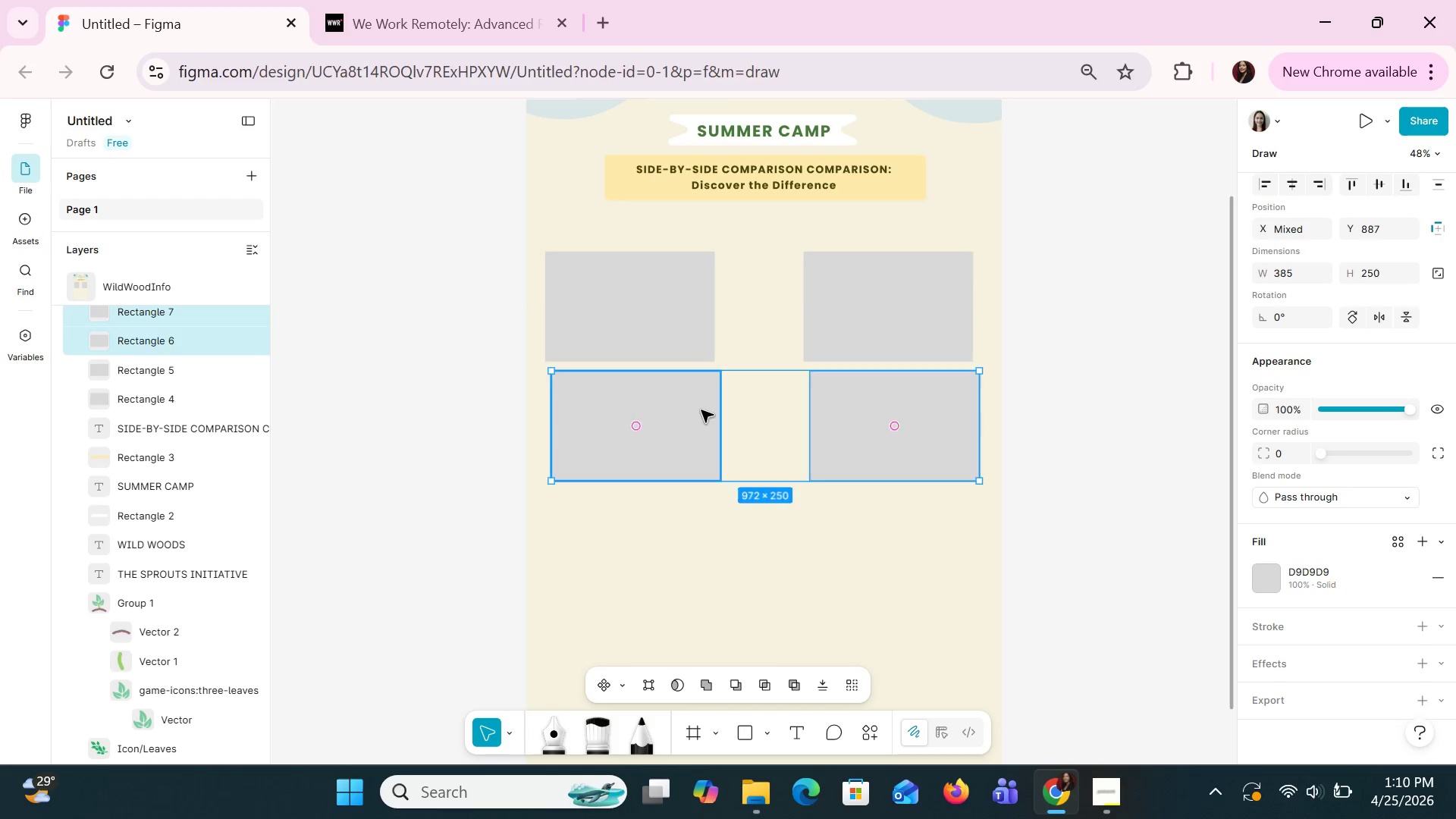 
left_click_drag(start_coordinate=[701, 410], to_coordinate=[693, 434])
 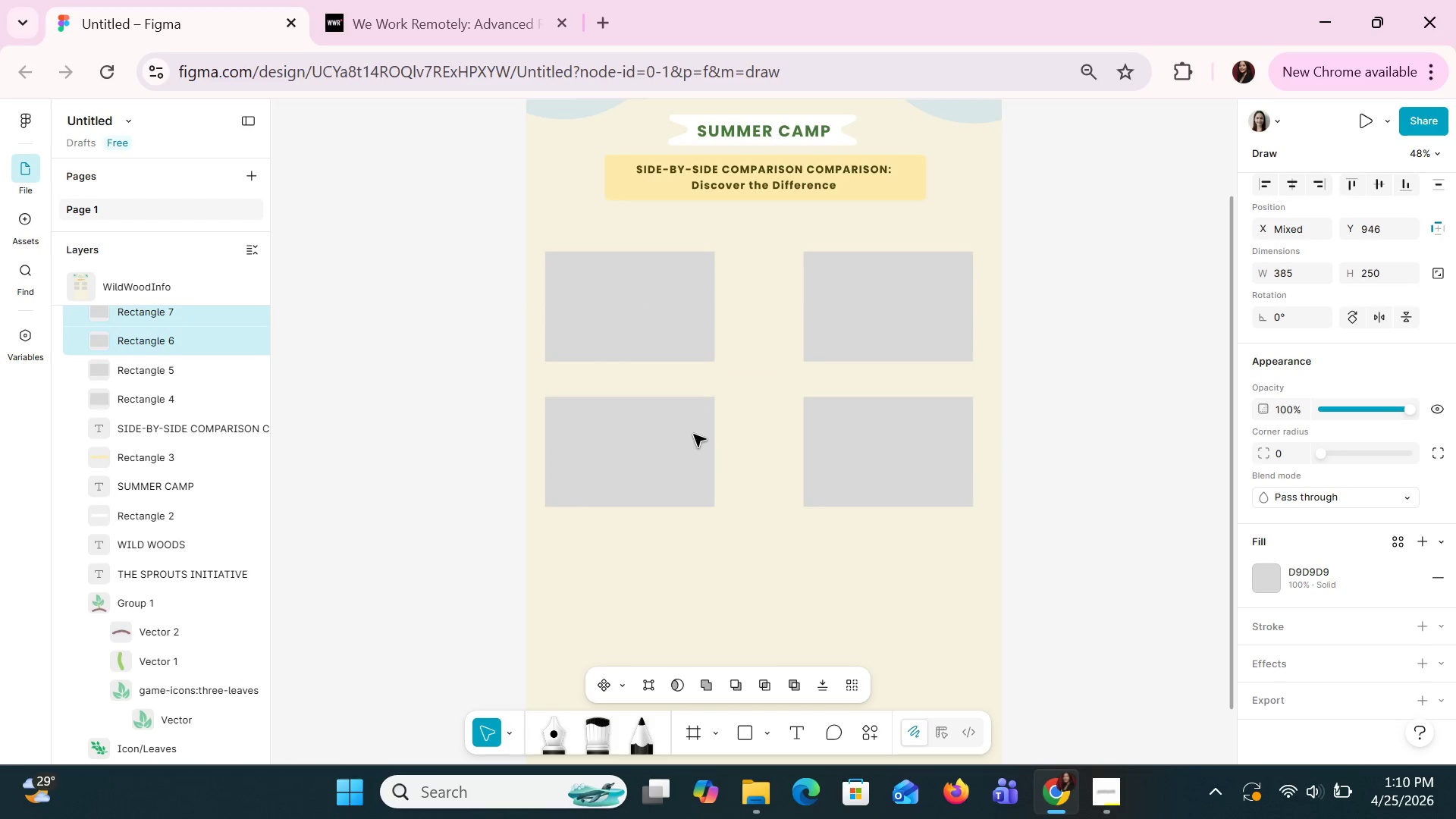 
key(Control+C)
 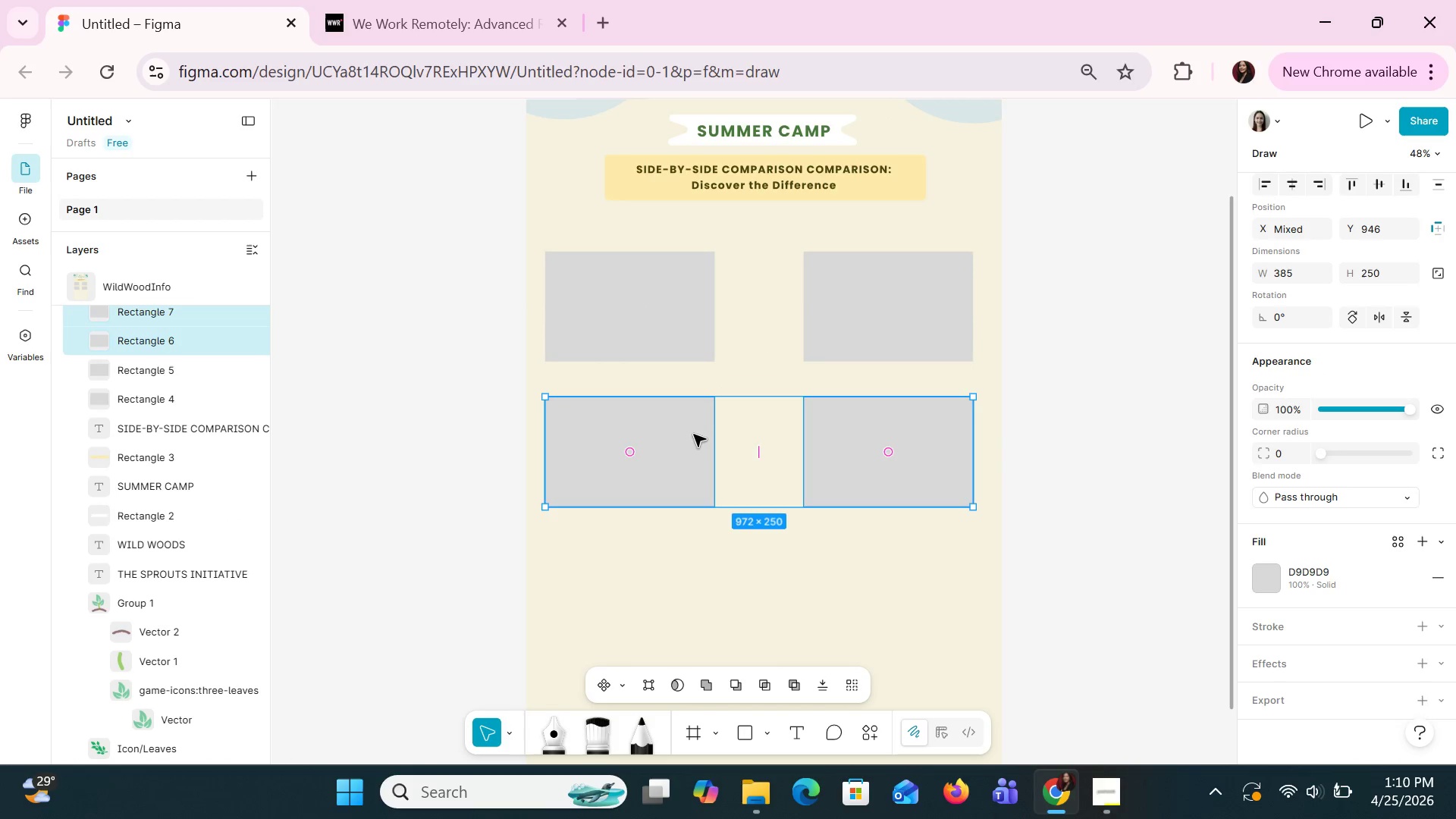 
key(Control+V)
 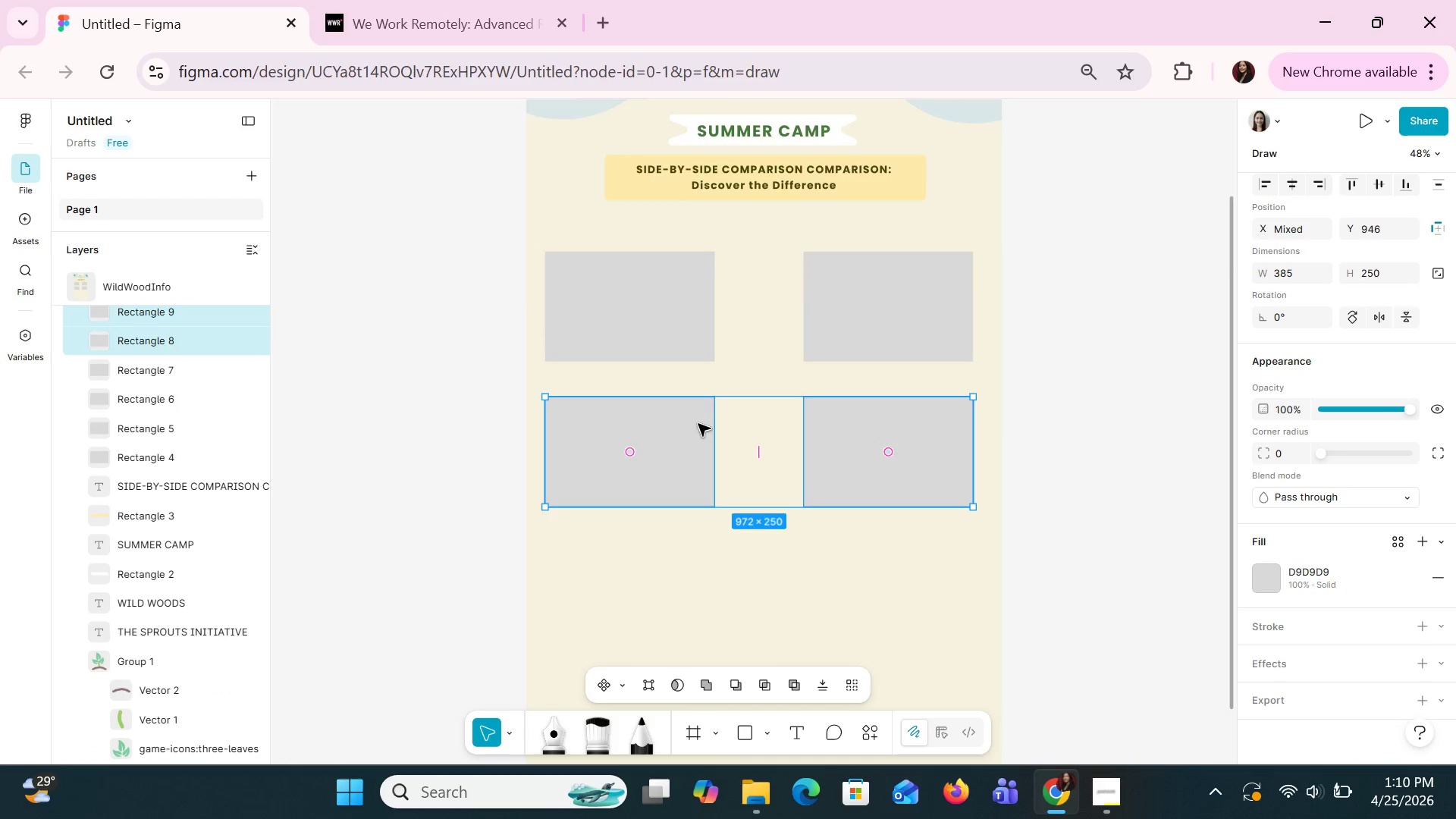 
scroll: coordinate [698, 431], scroll_direction: down, amount: 3.0
 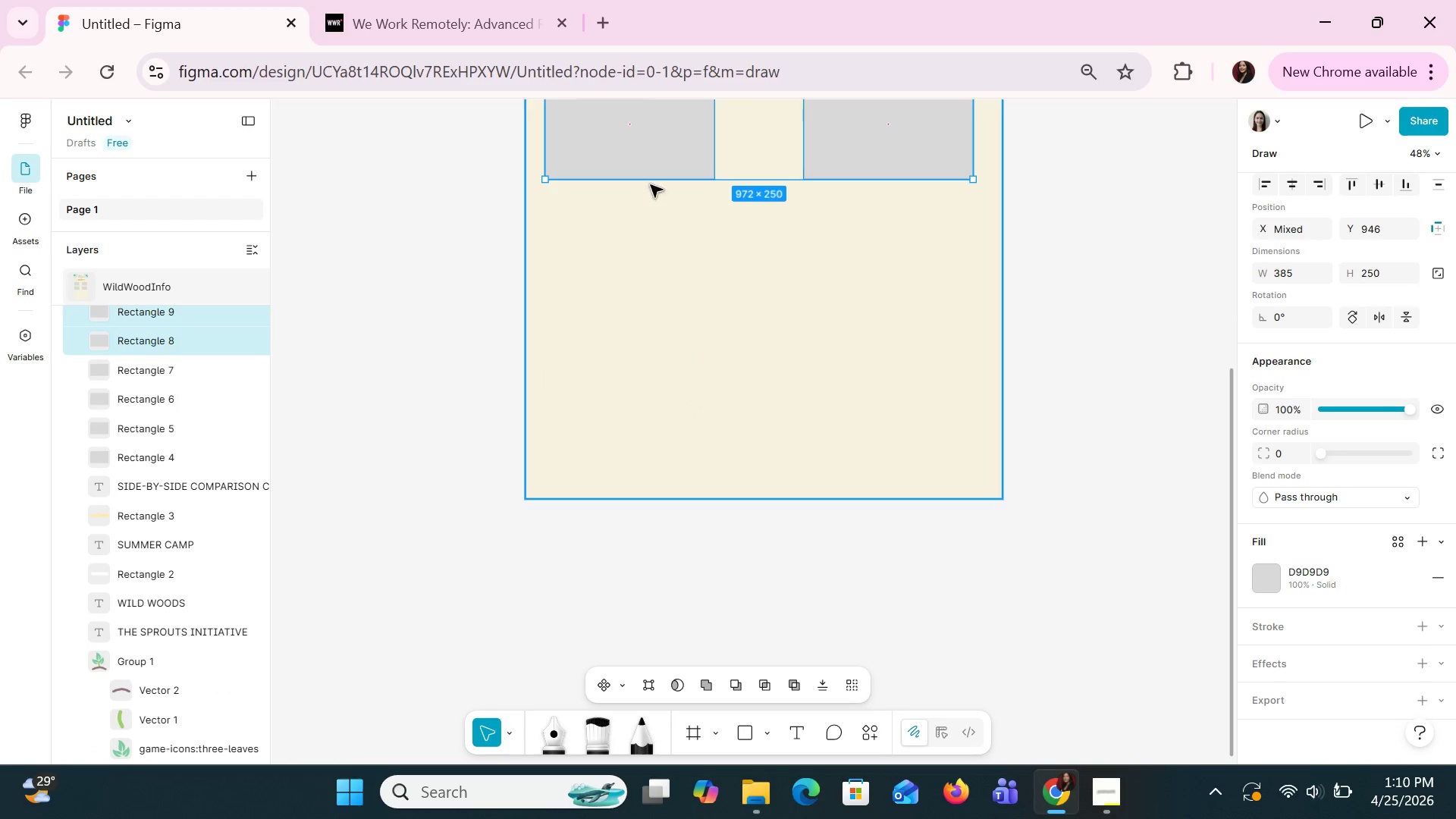 
left_click_drag(start_coordinate=[640, 145], to_coordinate=[638, 281])
 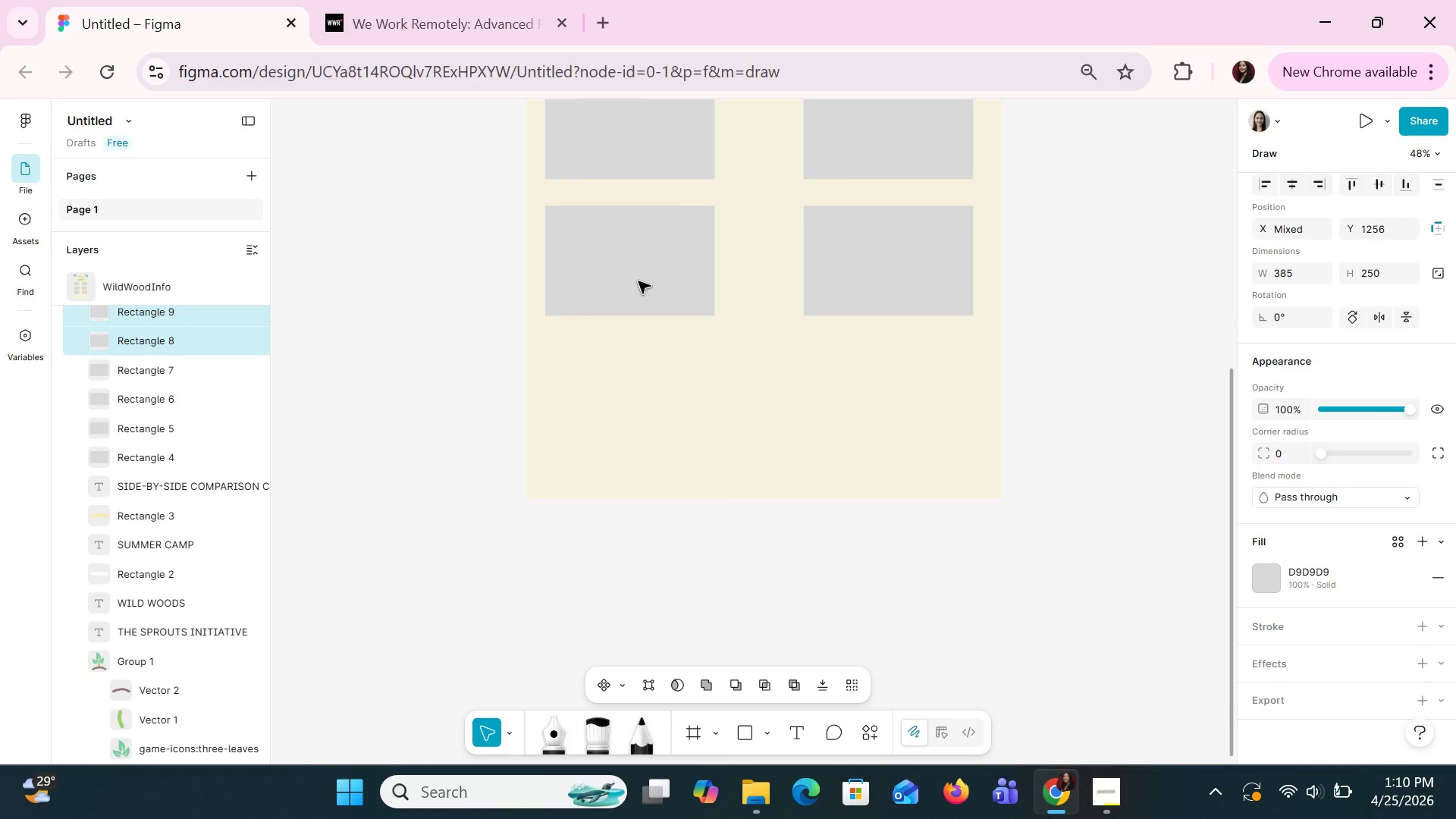 
key(Control+C)
 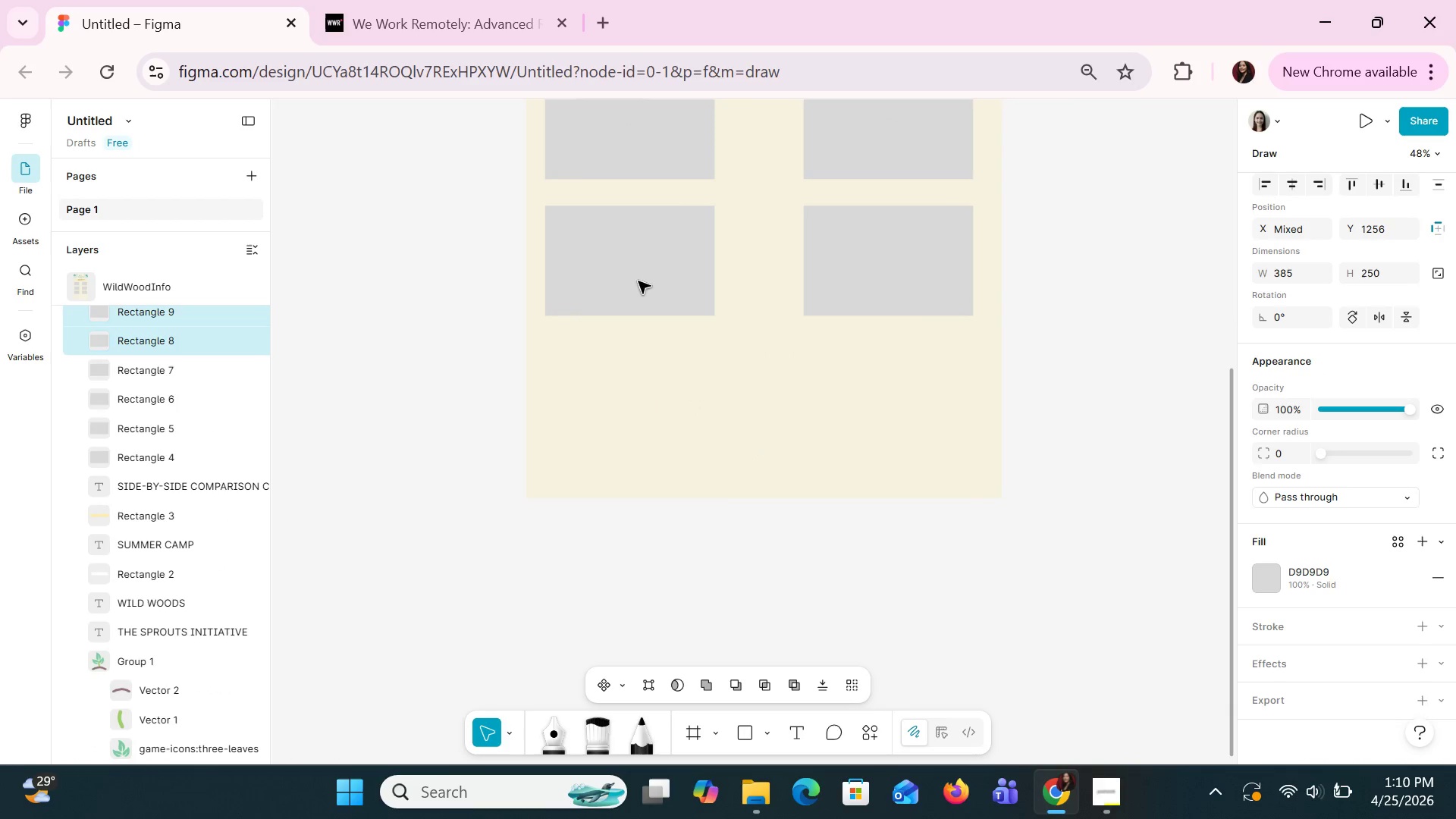 
key(Control+V)
 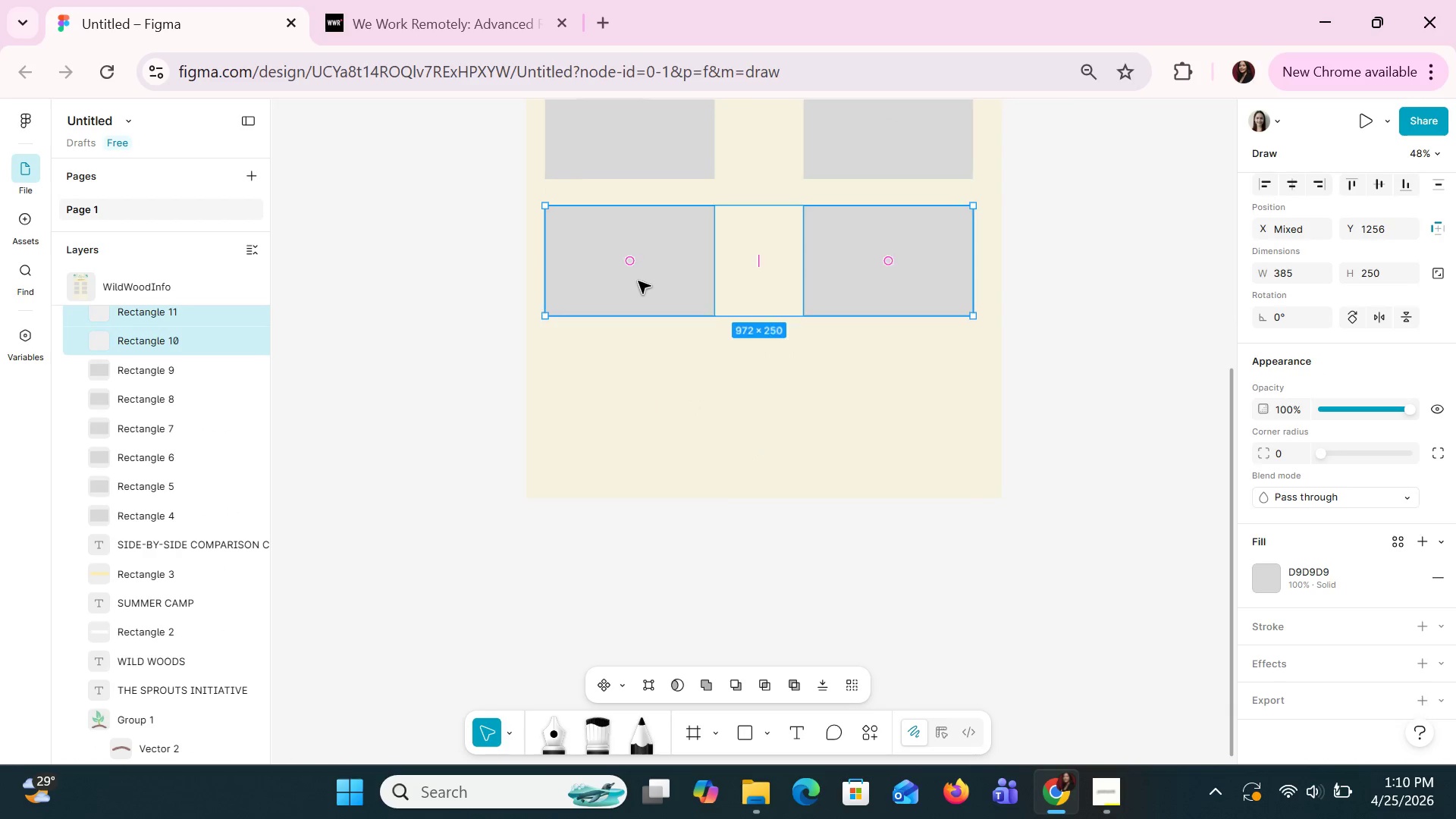 
left_click_drag(start_coordinate=[638, 281], to_coordinate=[640, 419])
 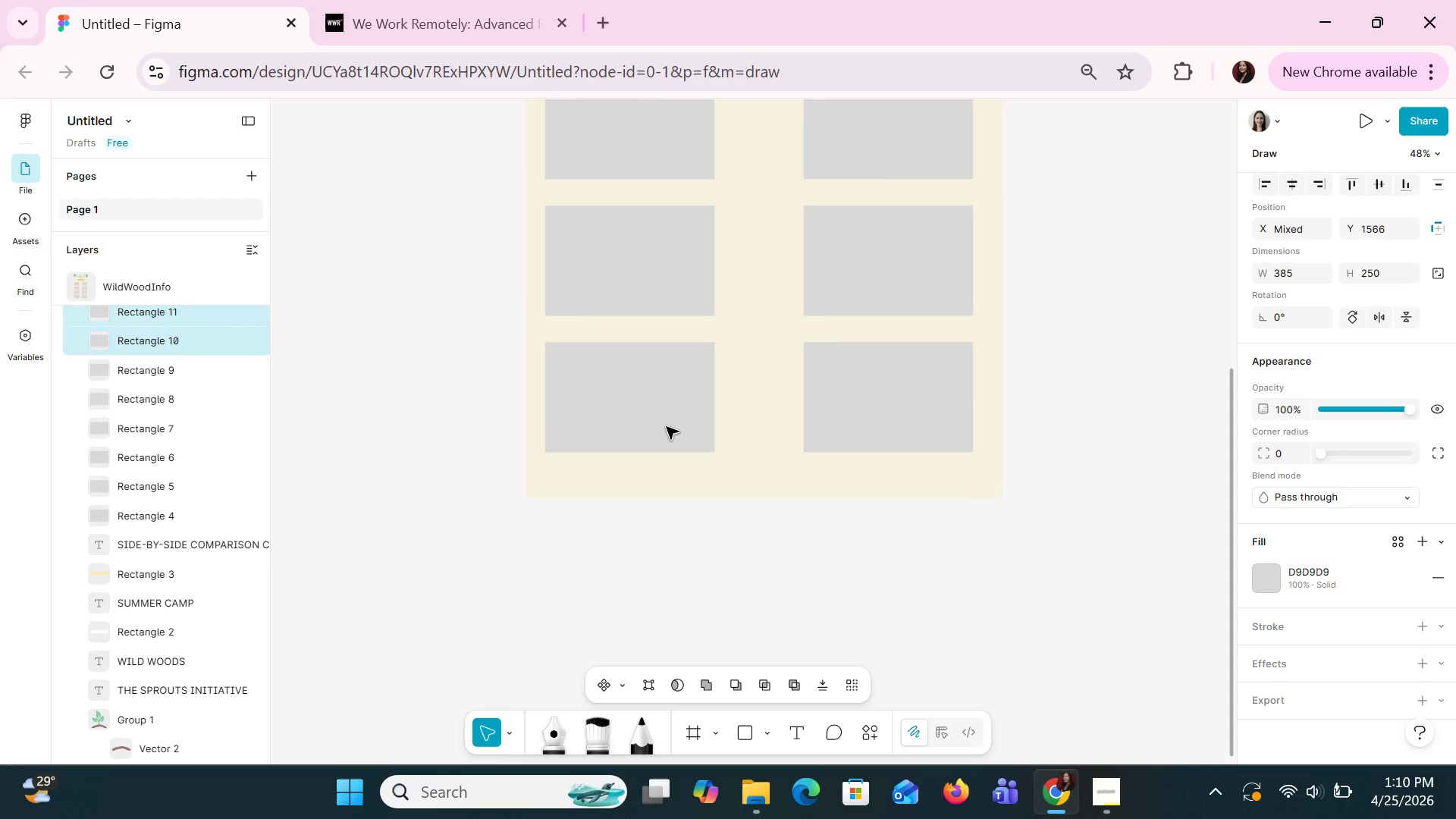 
scroll: coordinate [666, 426], scroll_direction: up, amount: 2.0
 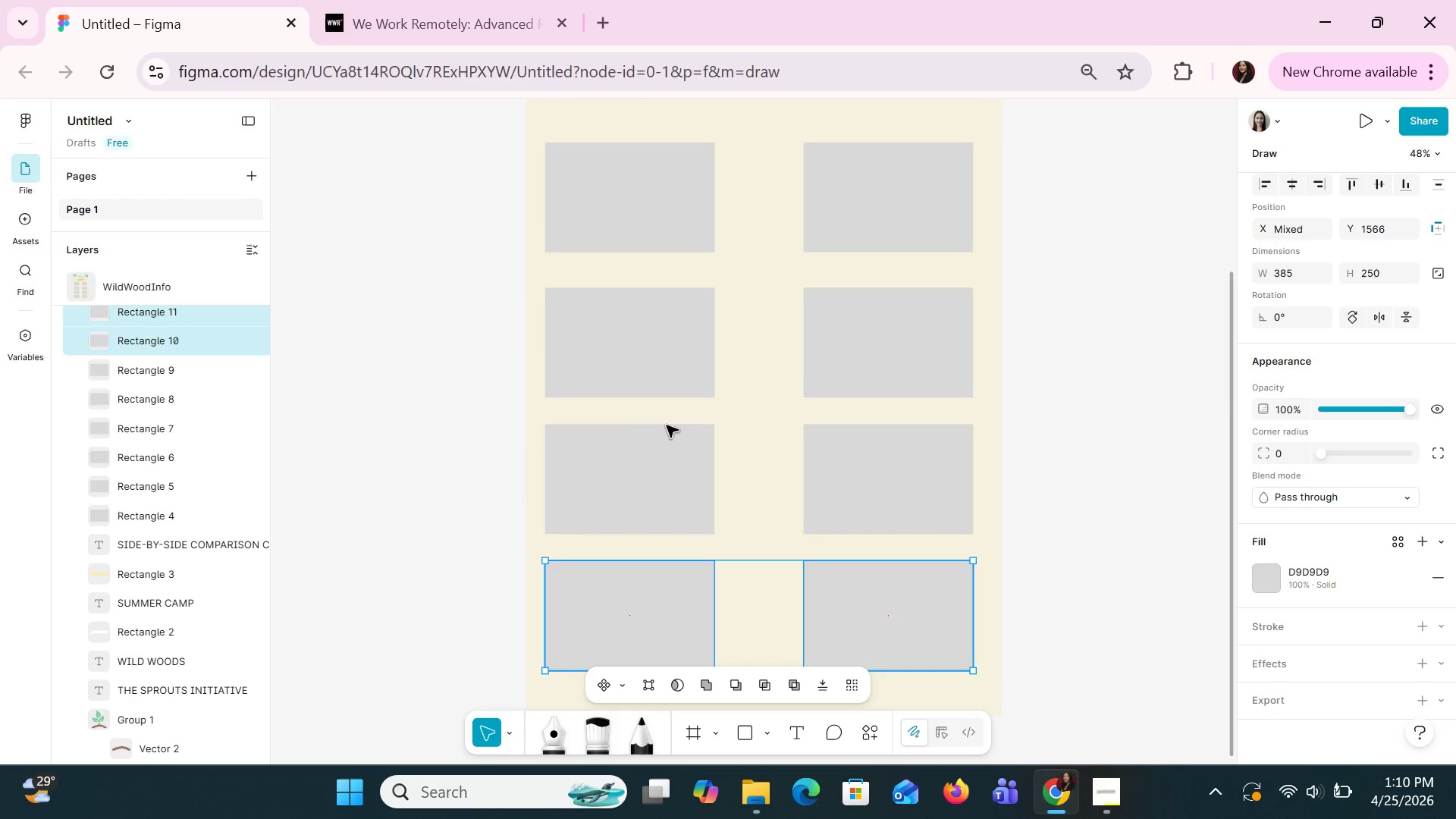 
key(Control+Z)
 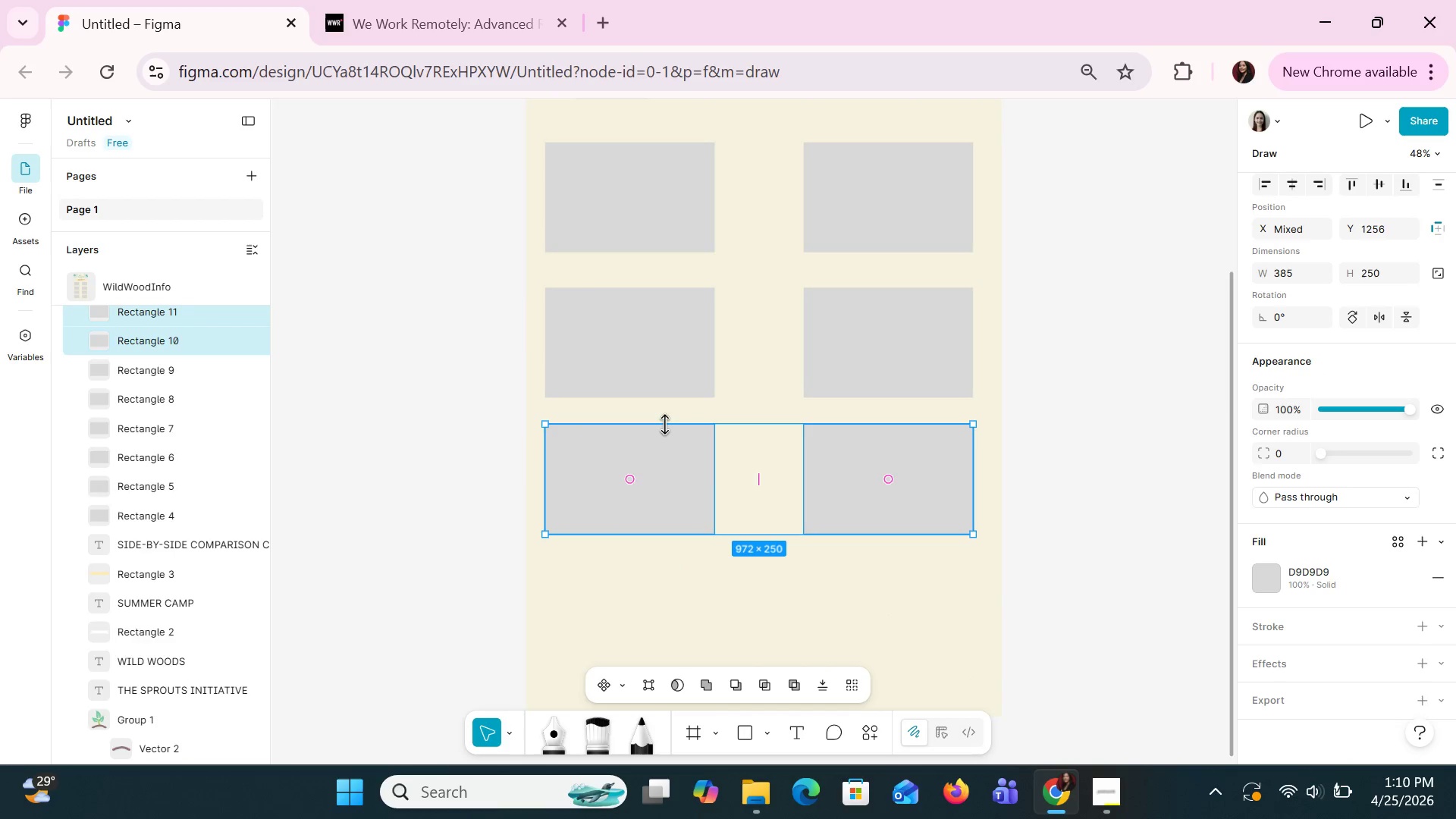 
key(Control+Z)
 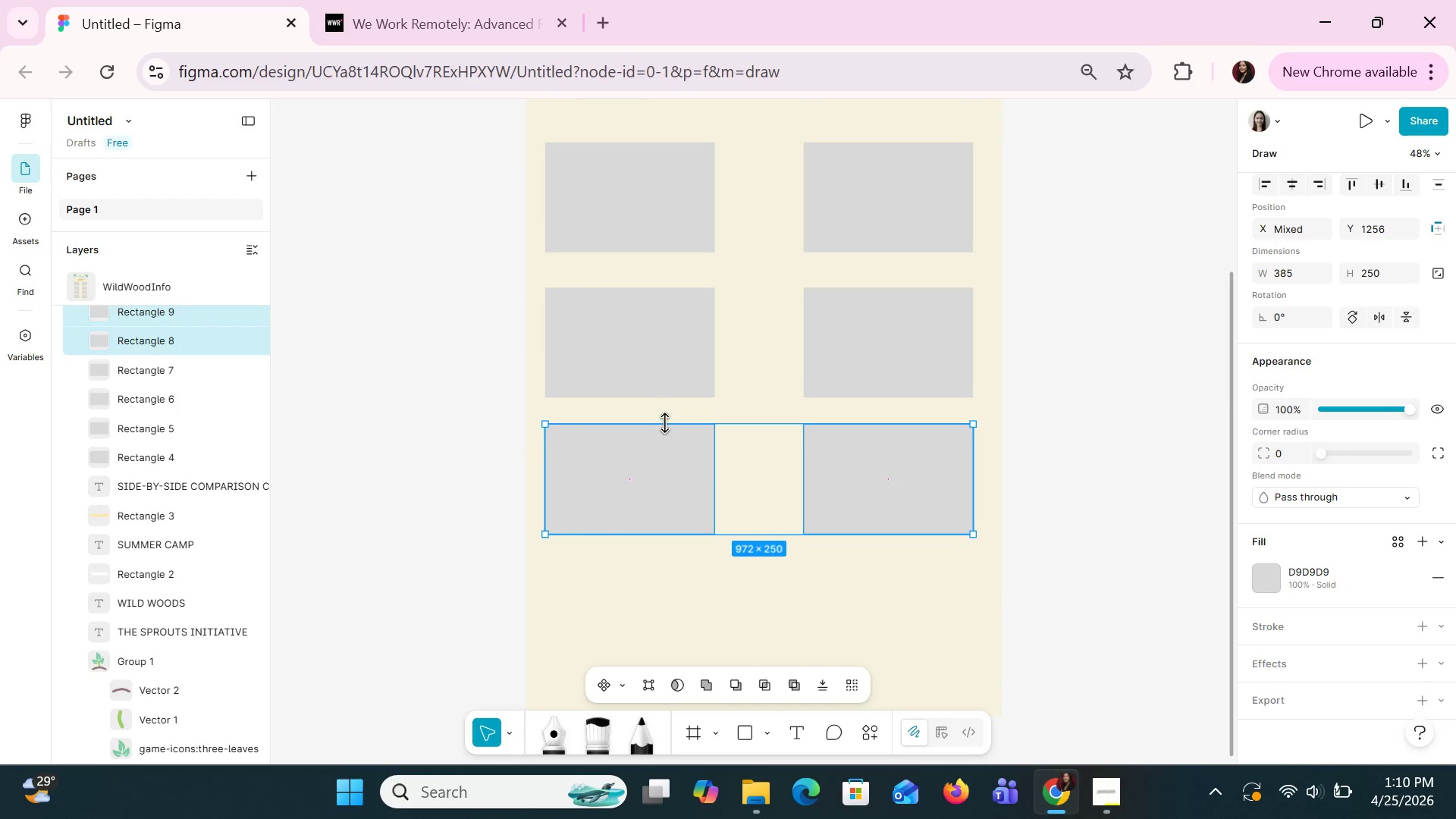 
key(Control+Z)
 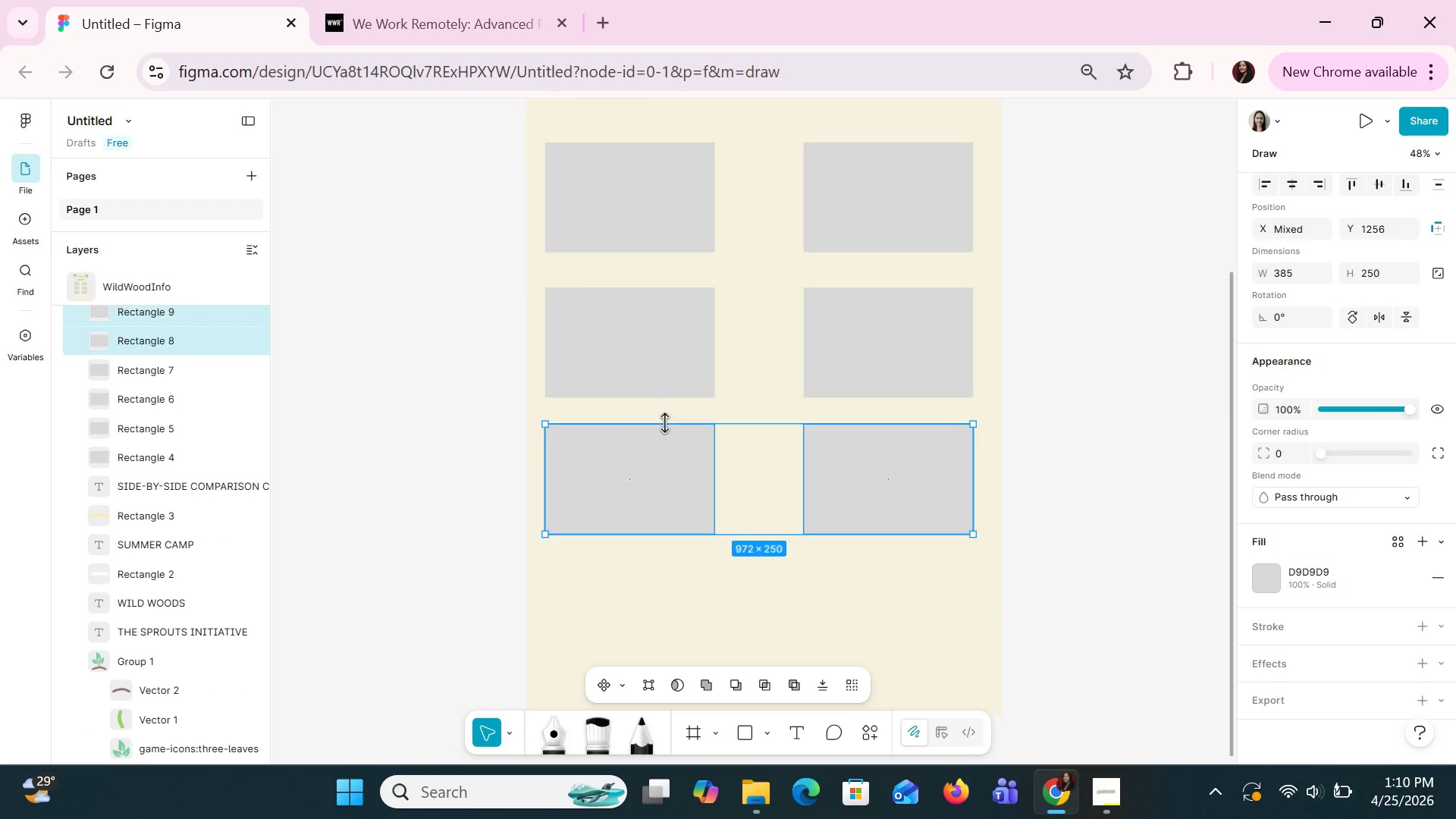 
key(Control+Z)
 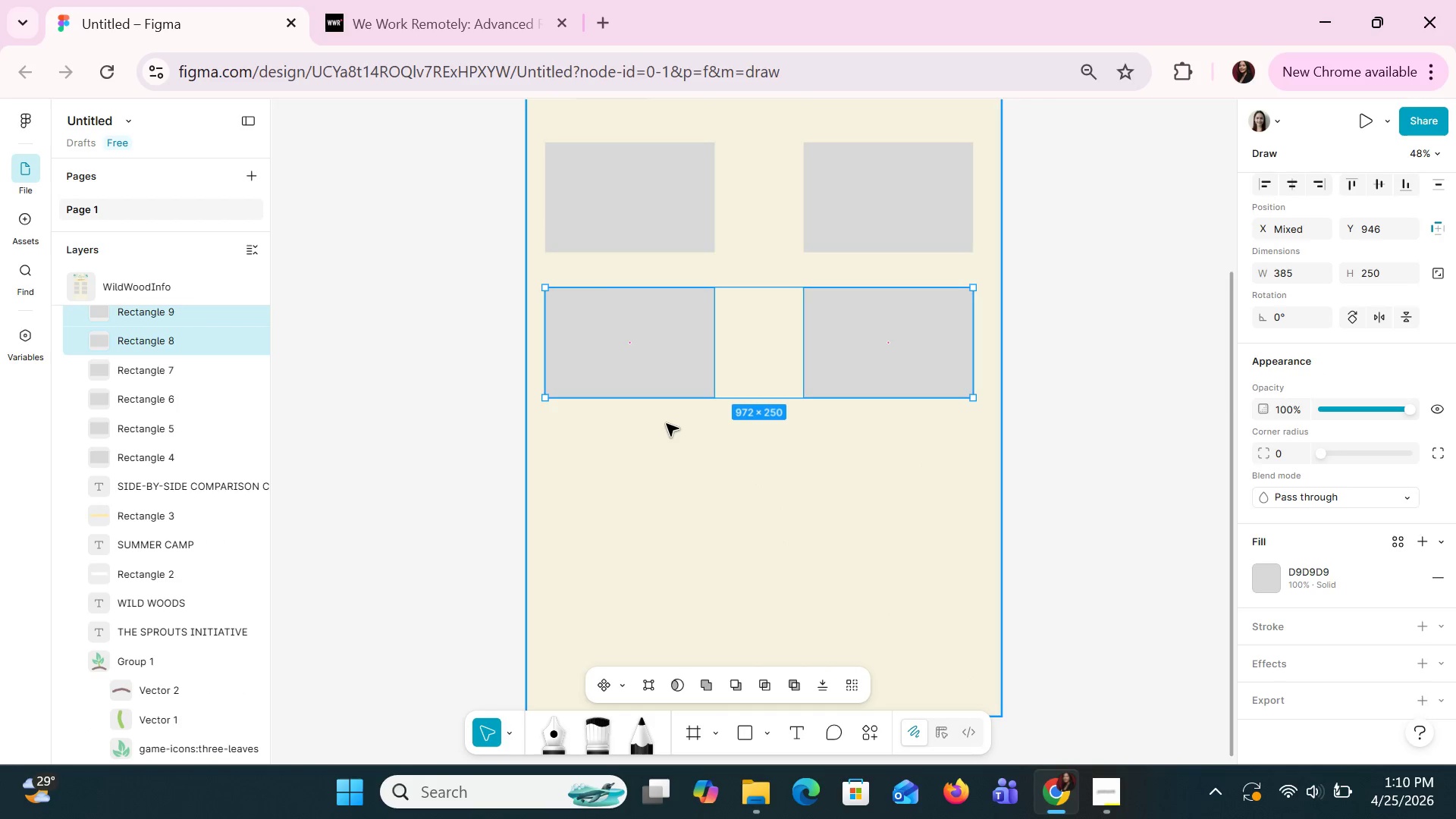 
key(Control+Z)
 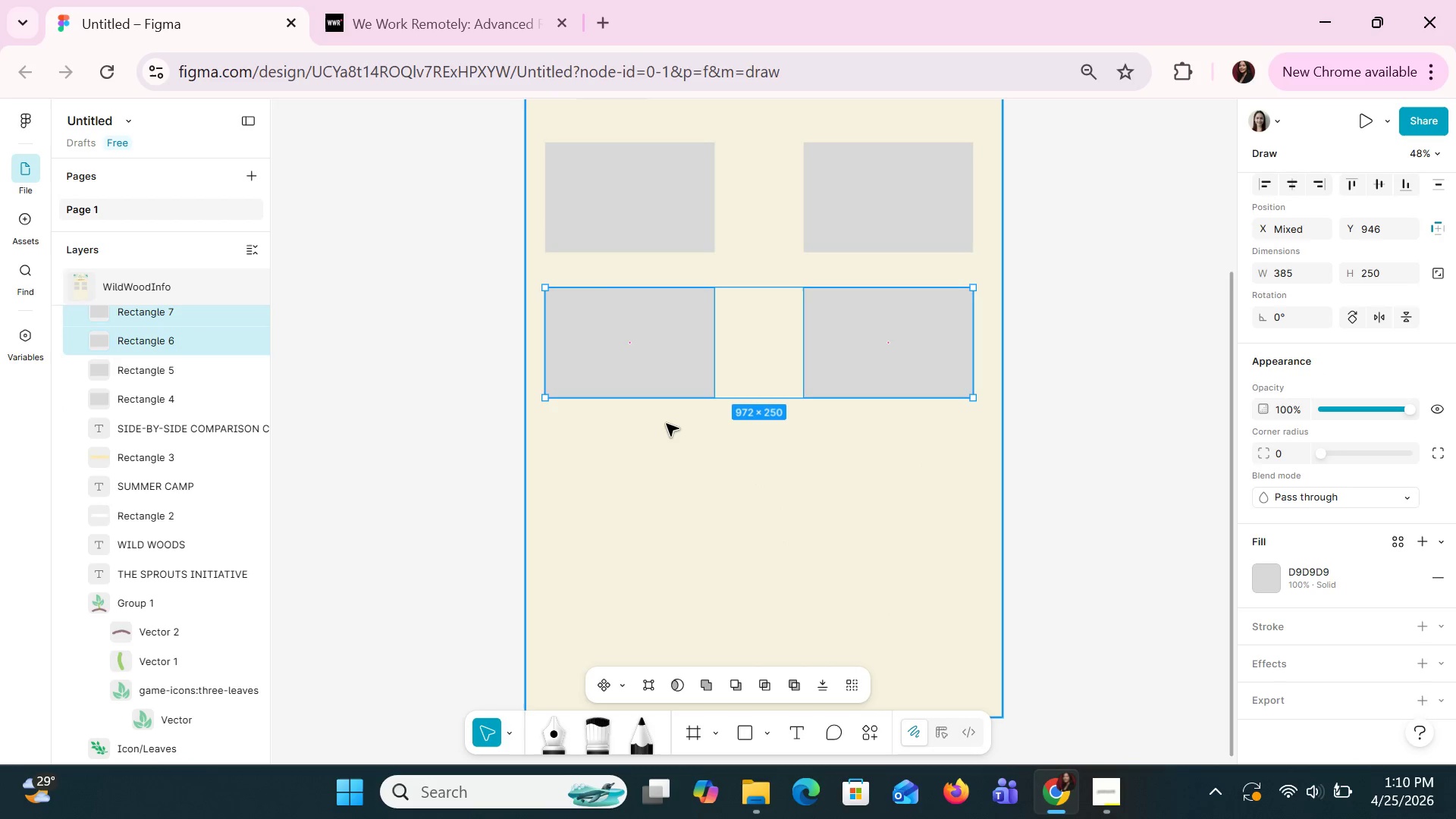 
key(Control+Z)
 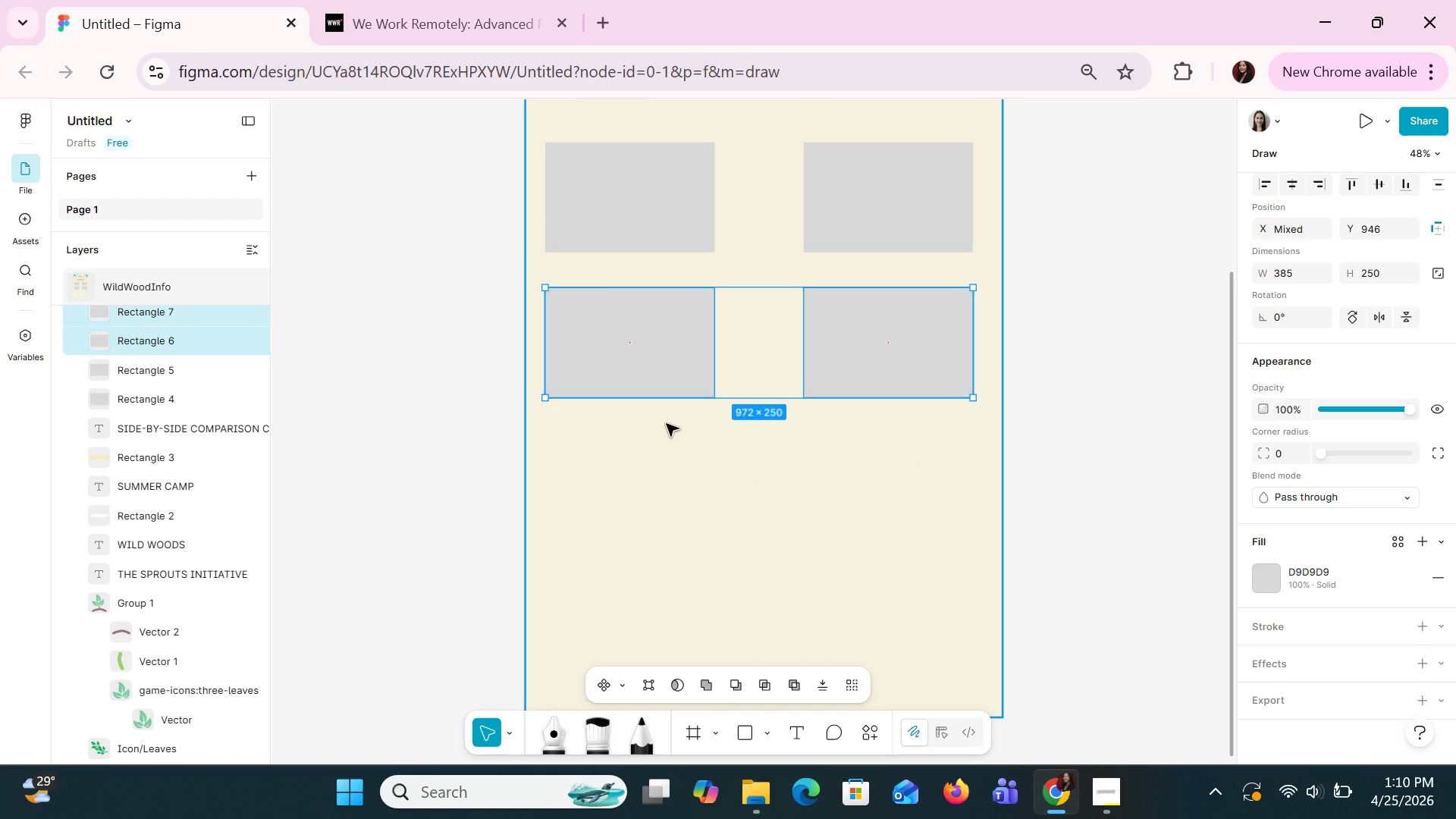 
key(Control+Z)
 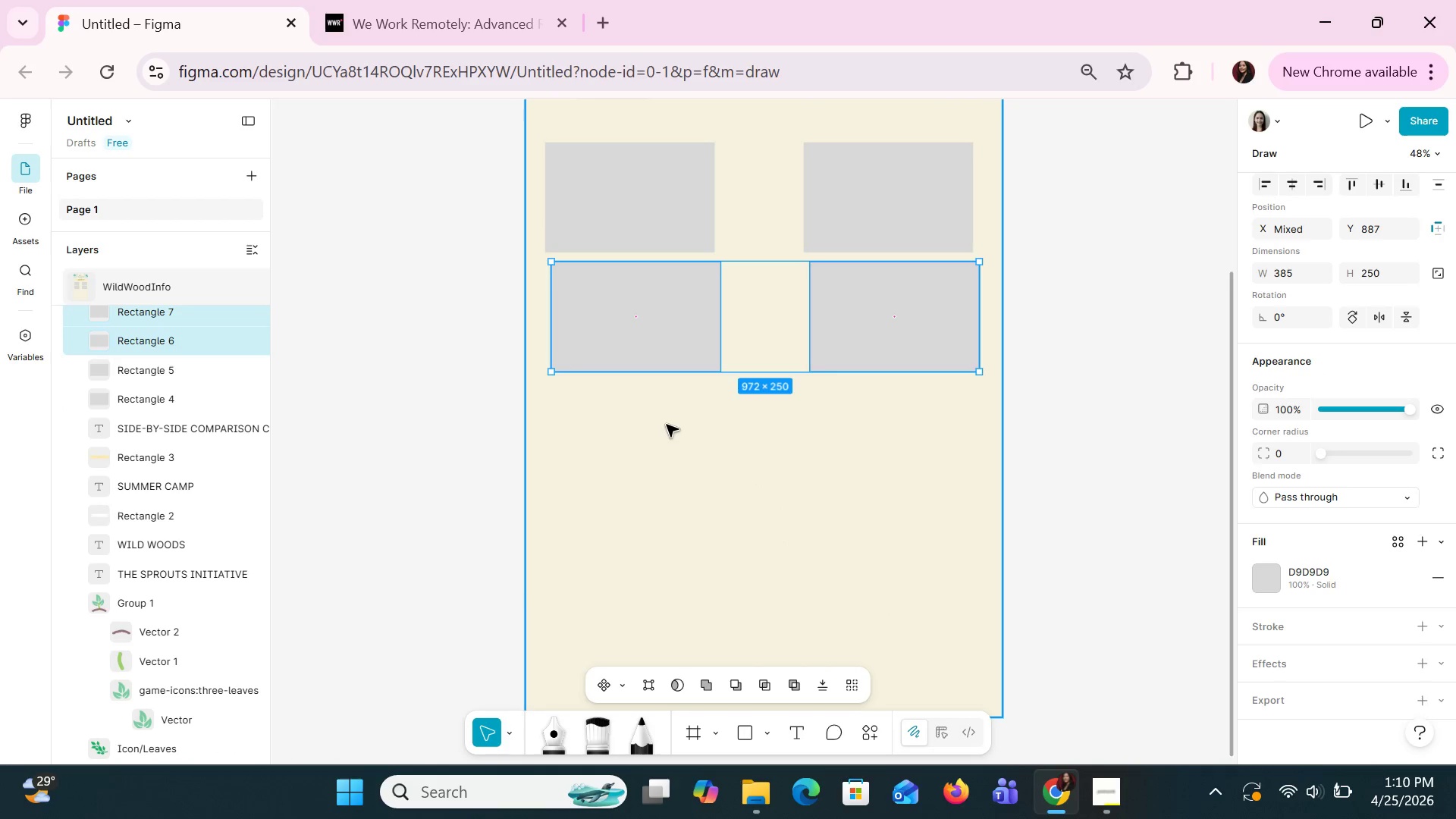 
key(Control+Z)
 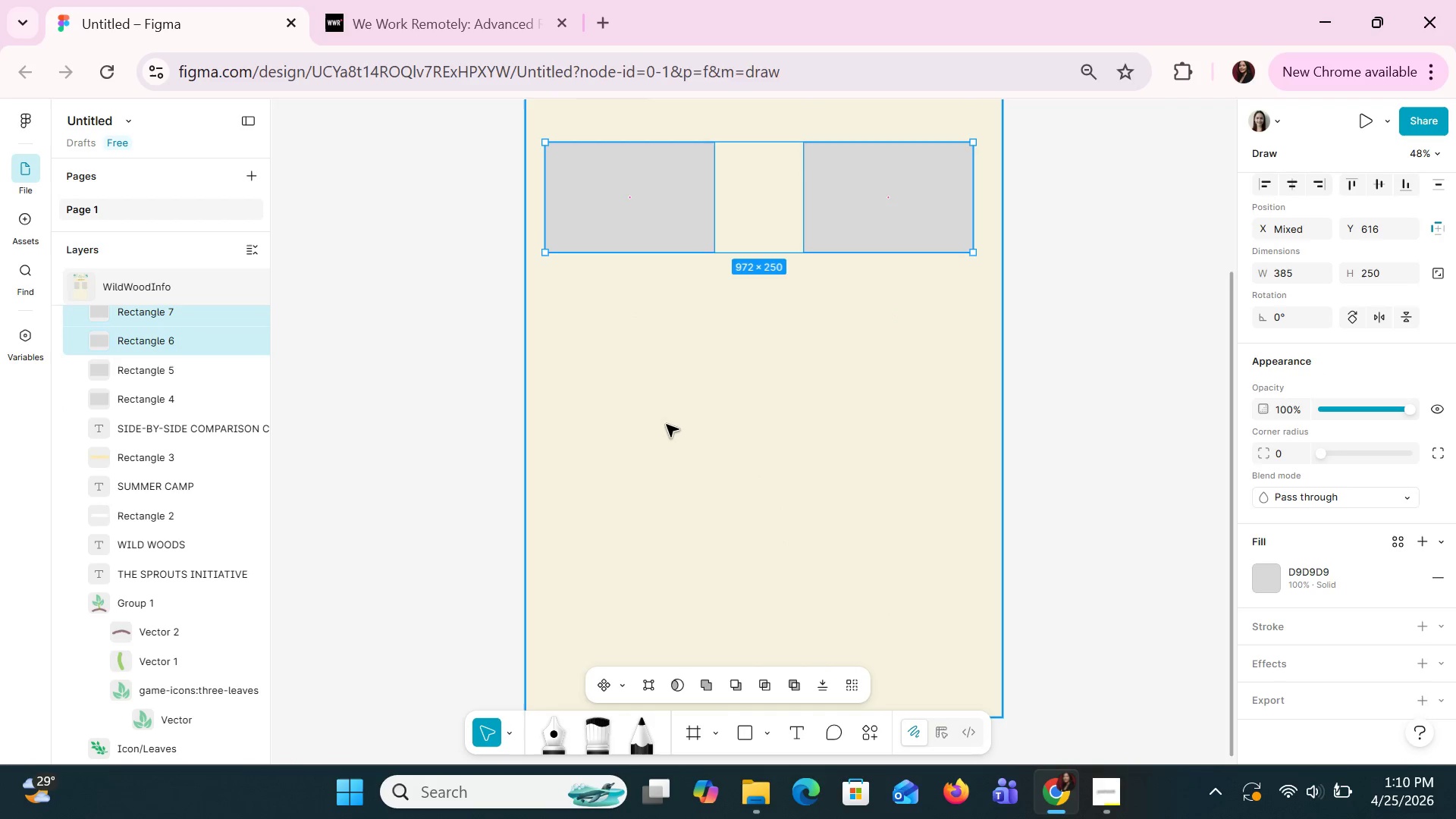 
left_click([666, 424])
 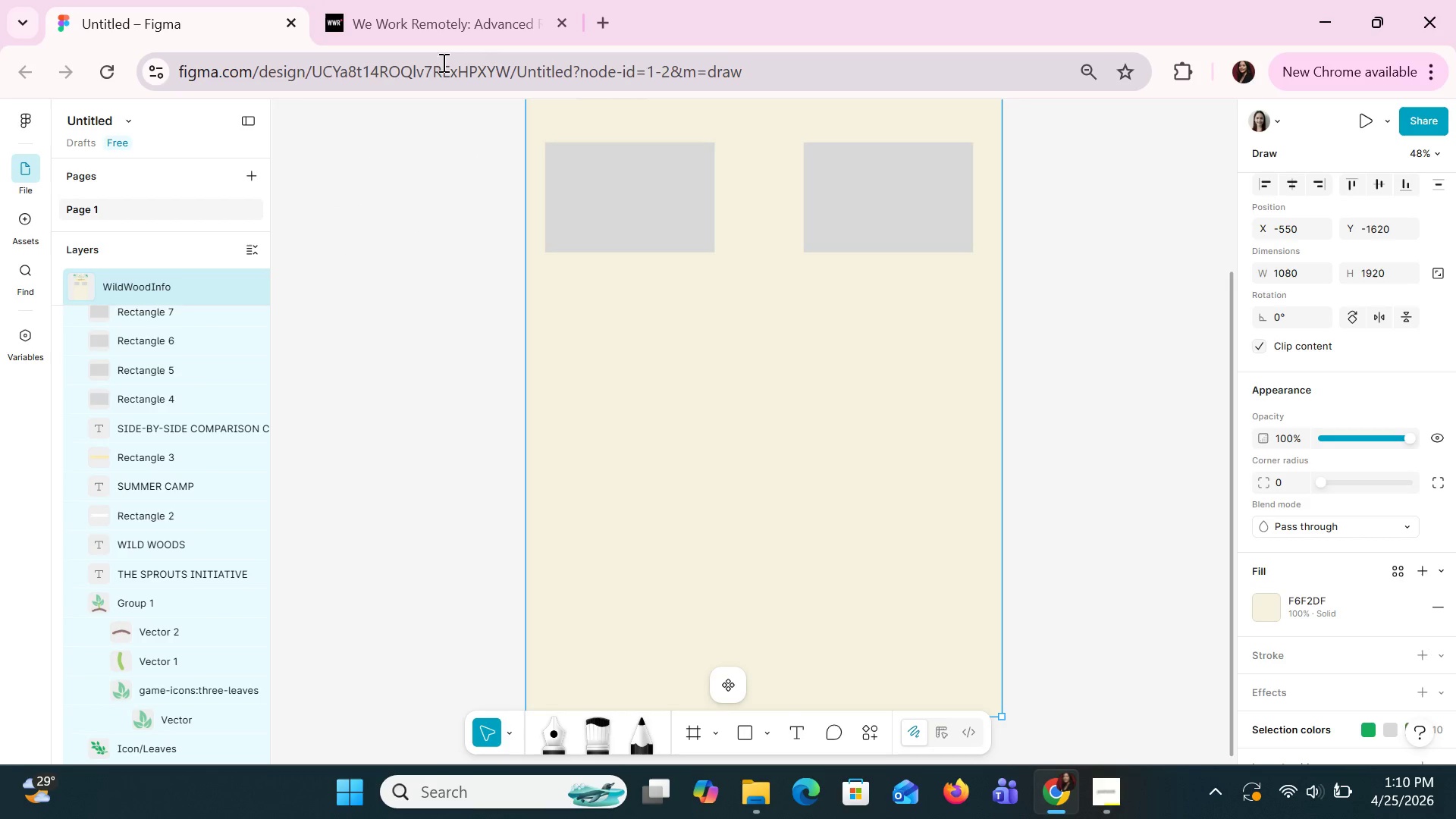 
scroll: coordinate [651, 331], scroll_direction: up, amount: 1.0
 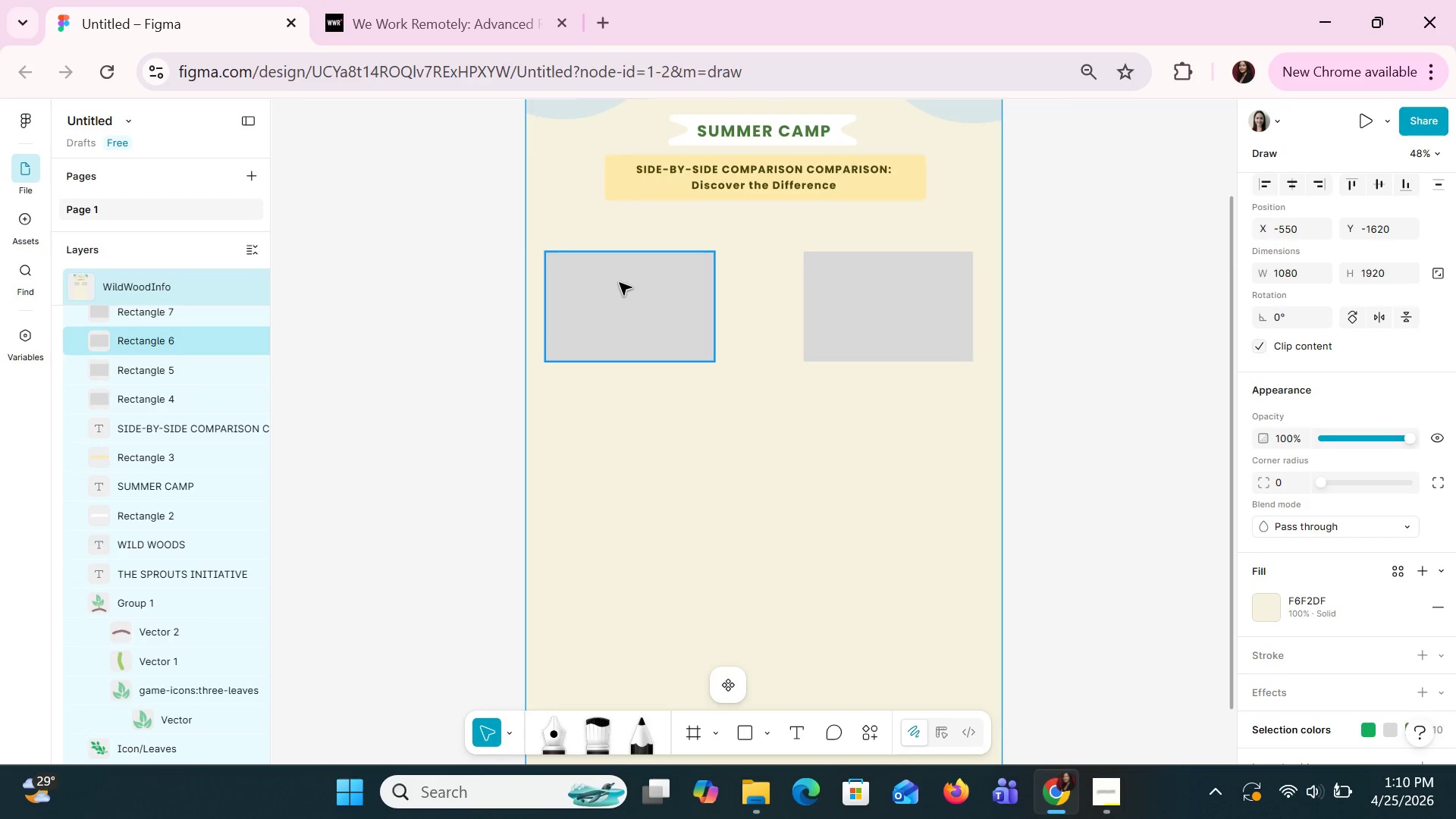 
wait(6.45)
 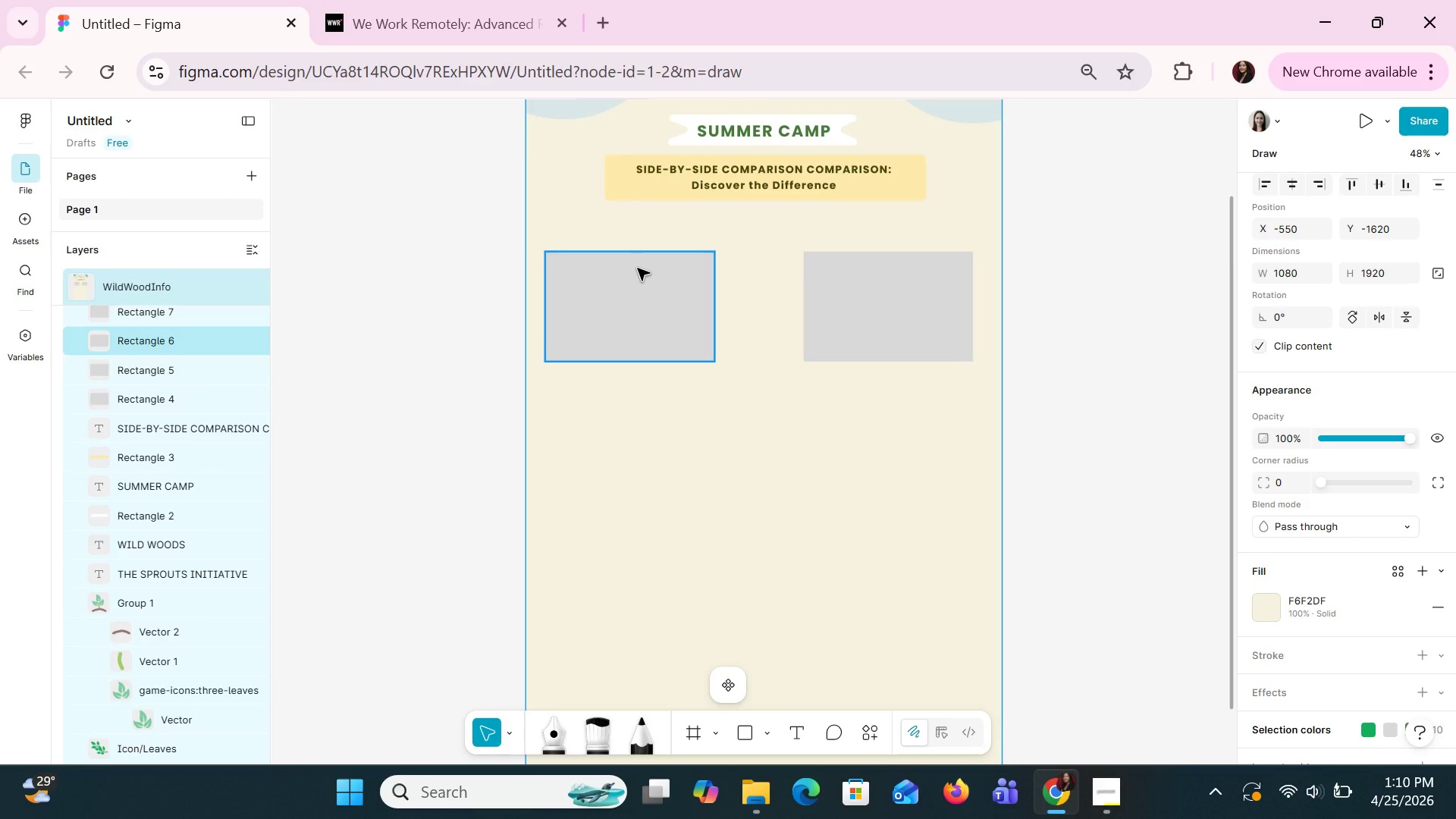 
left_click([602, 280])
 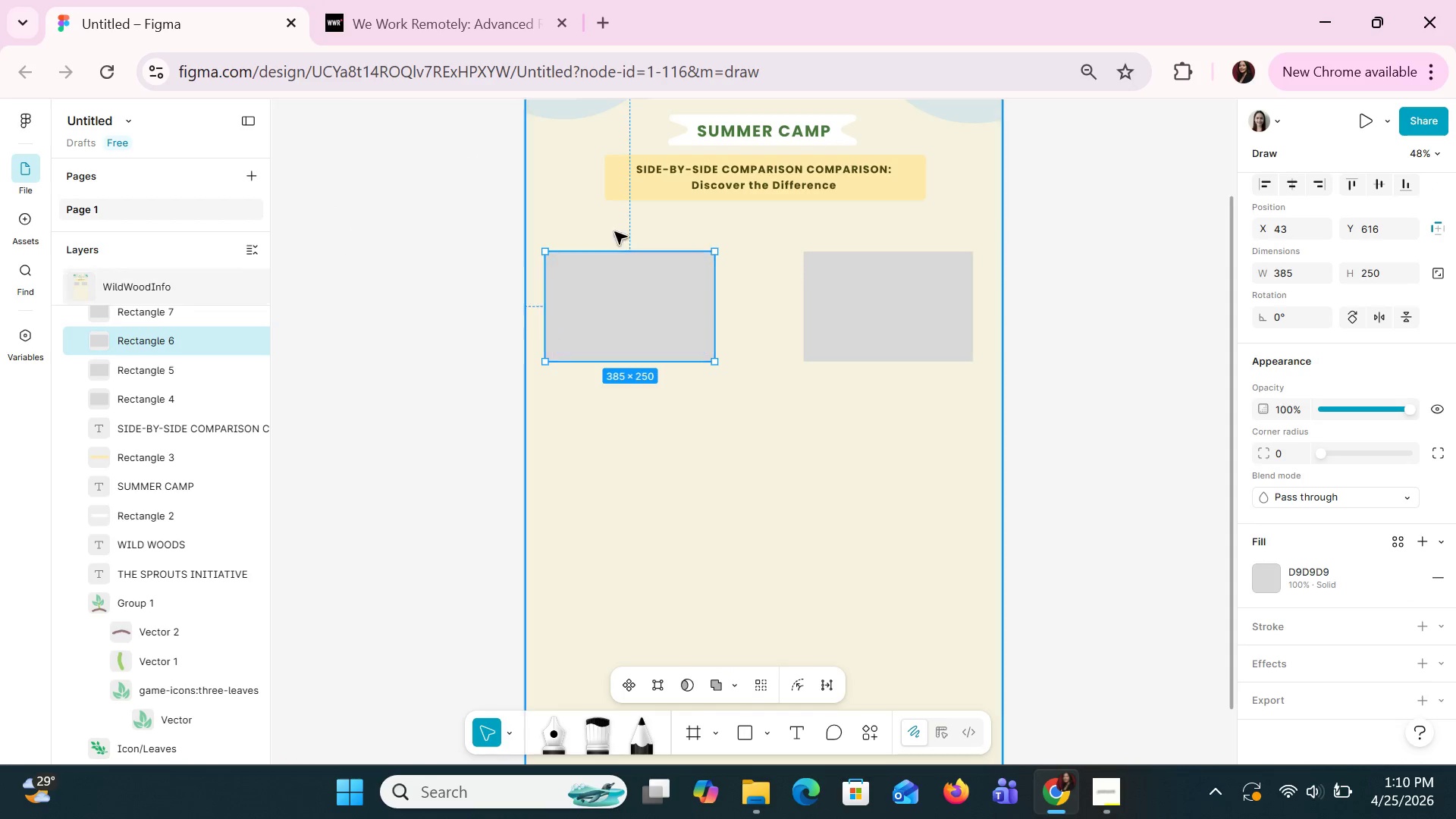 
left_click([619, 203])
 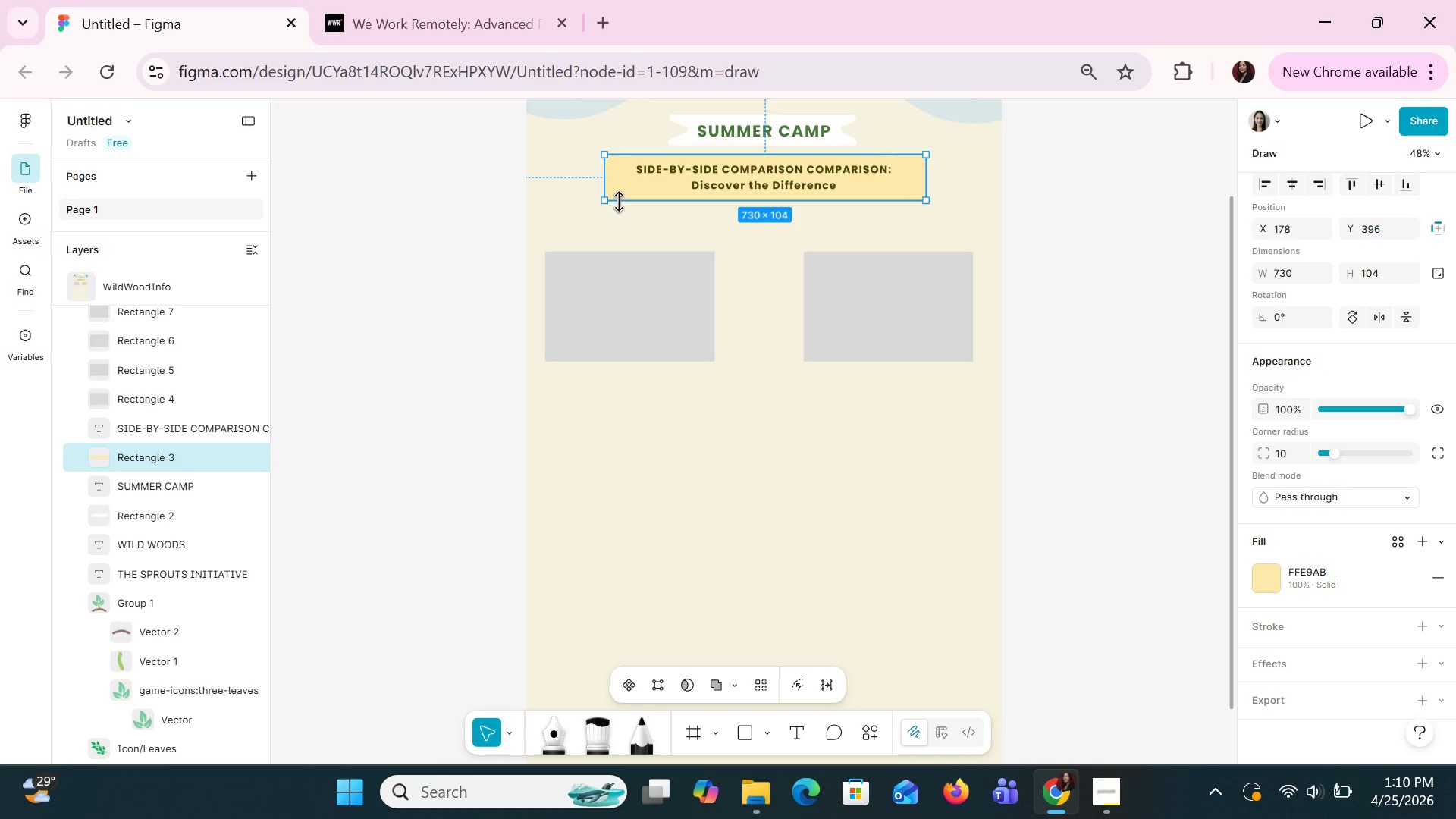 
key(Control+C)
 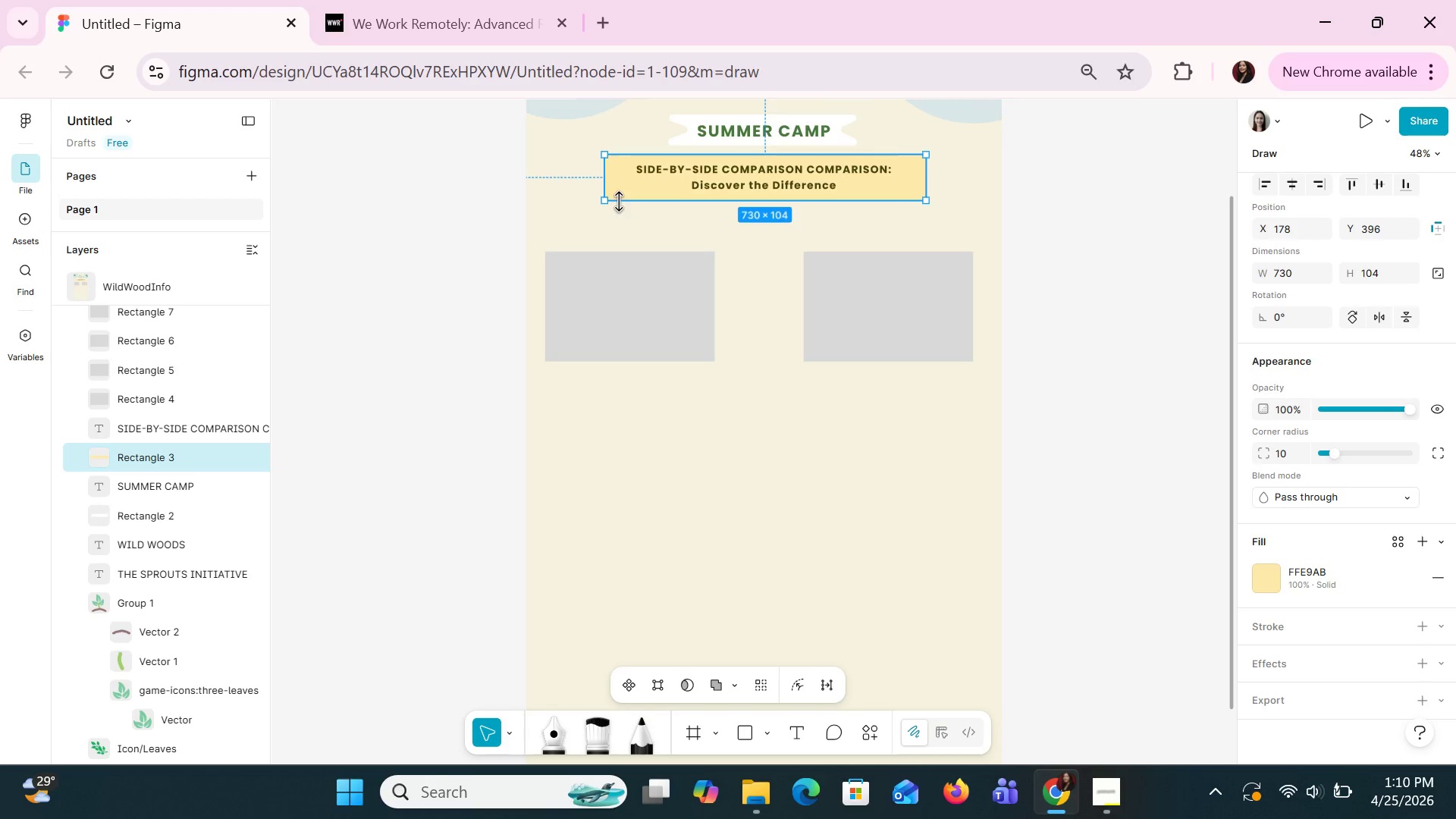 
key(Control+V)
 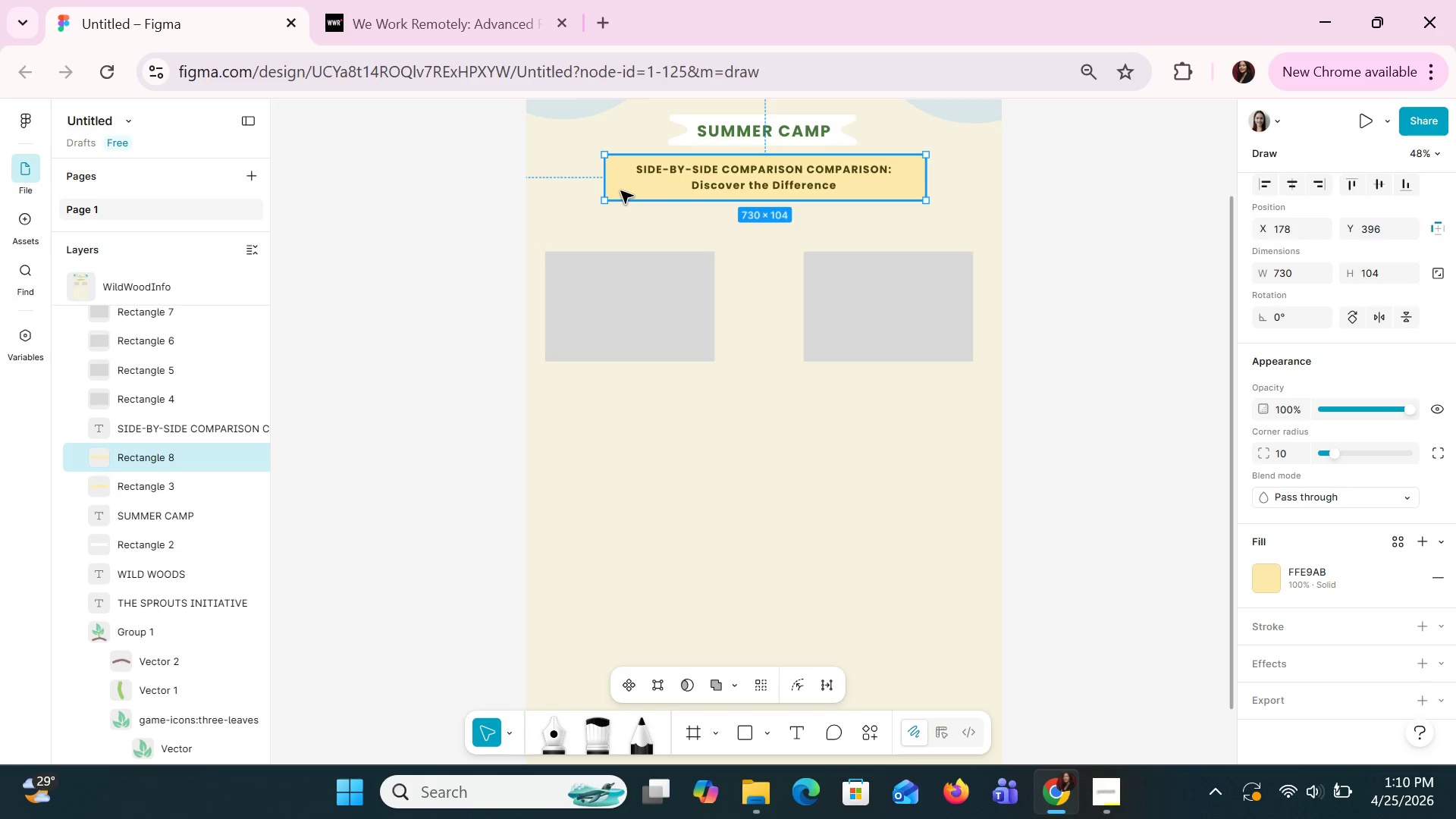 
left_click_drag(start_coordinate=[620, 190], to_coordinate=[559, 240])
 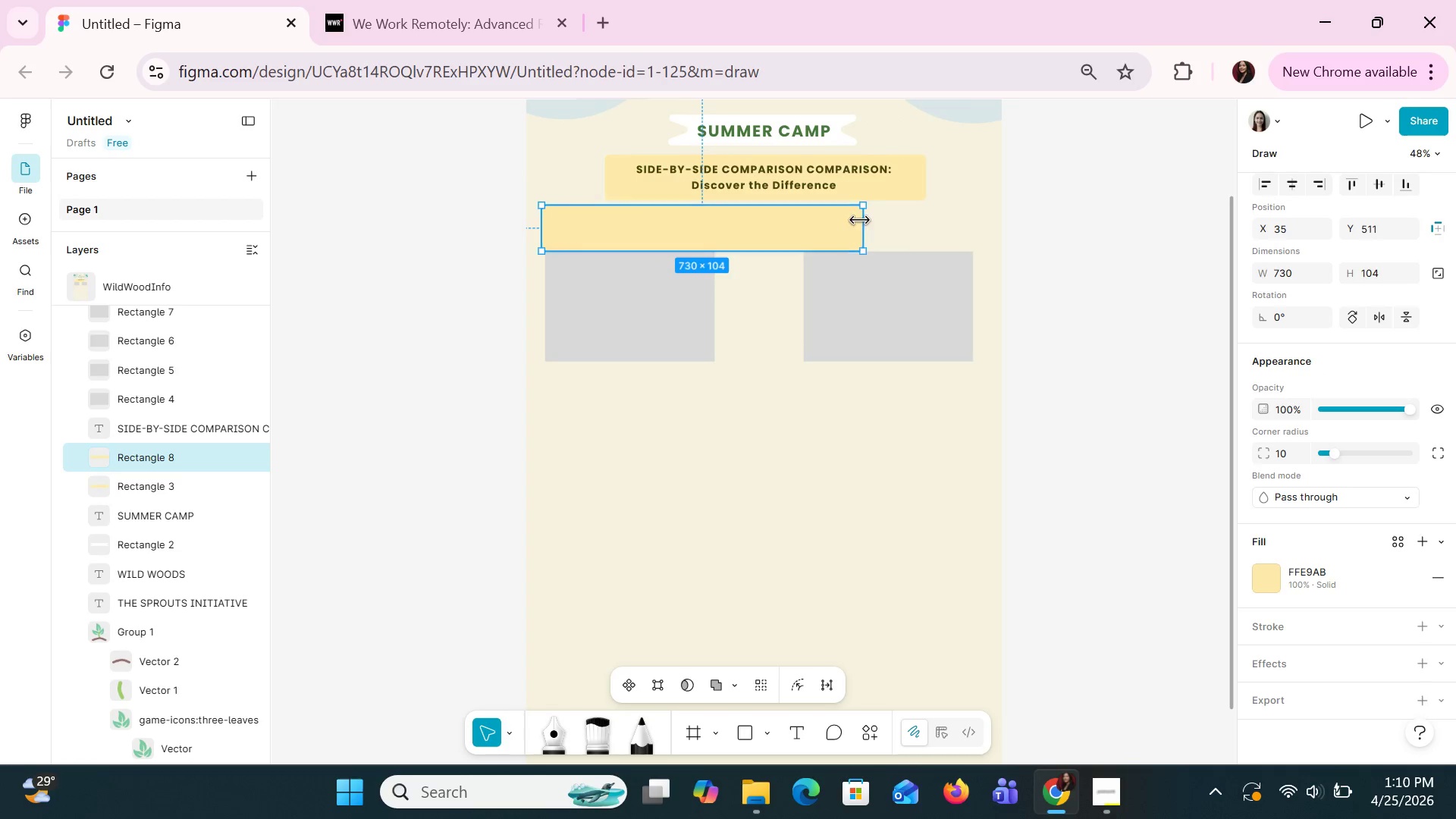 
left_click_drag(start_coordinate=[860, 221], to_coordinate=[748, 224])
 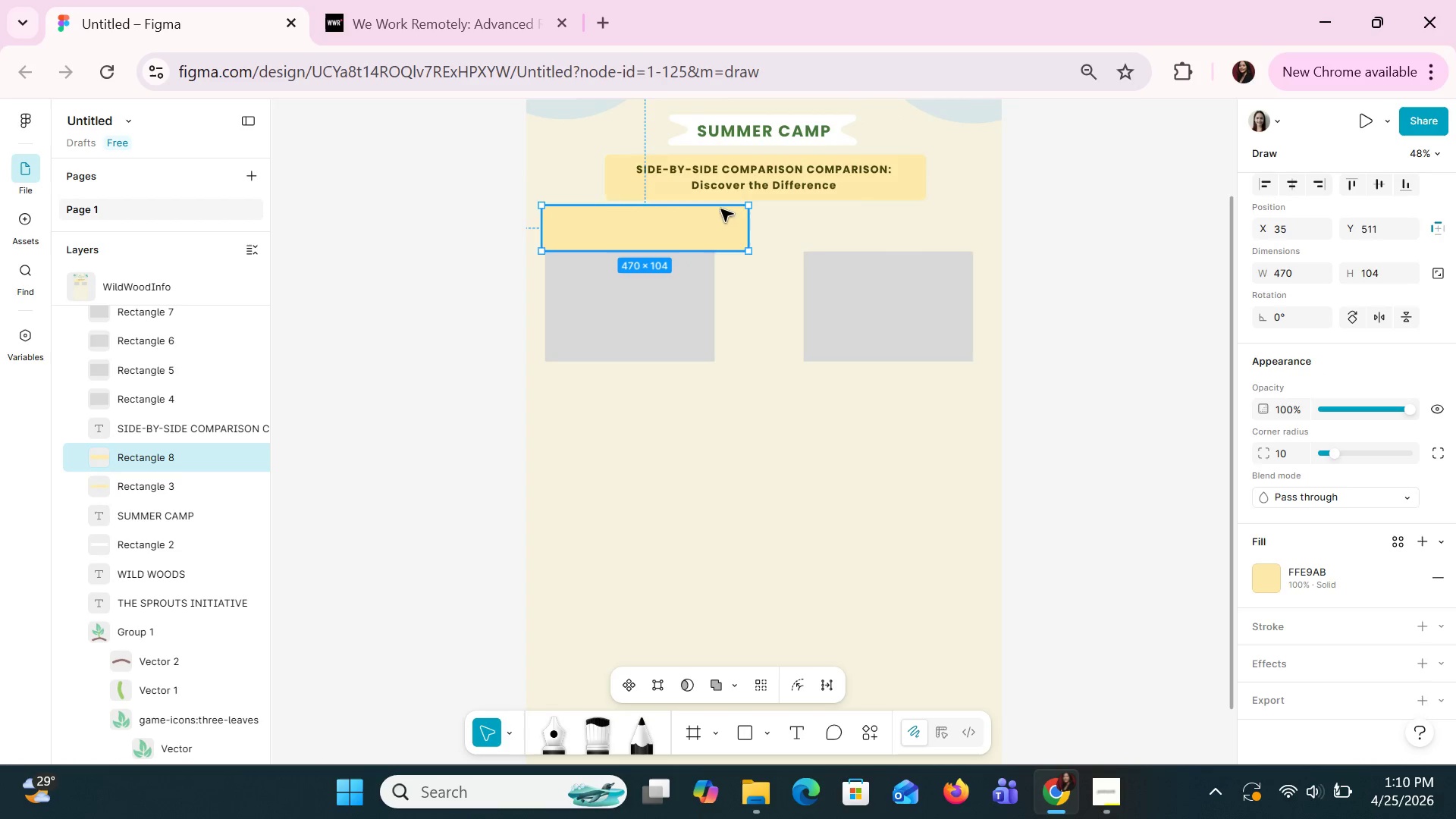 
left_click_drag(start_coordinate=[717, 207], to_coordinate=[721, 219])
 